 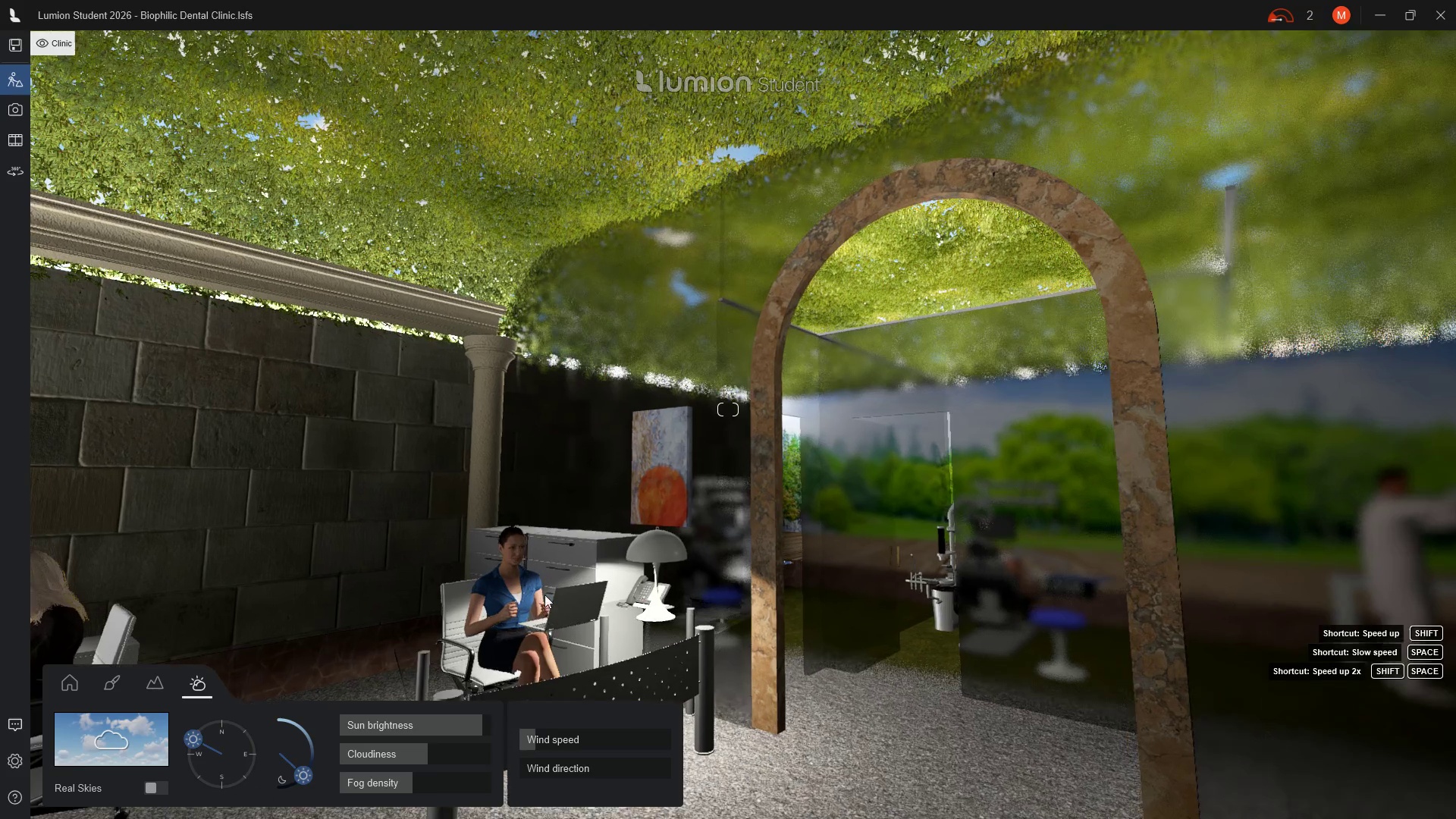 
scroll: coordinate [457, 599], scroll_direction: up, amount: 6.0
 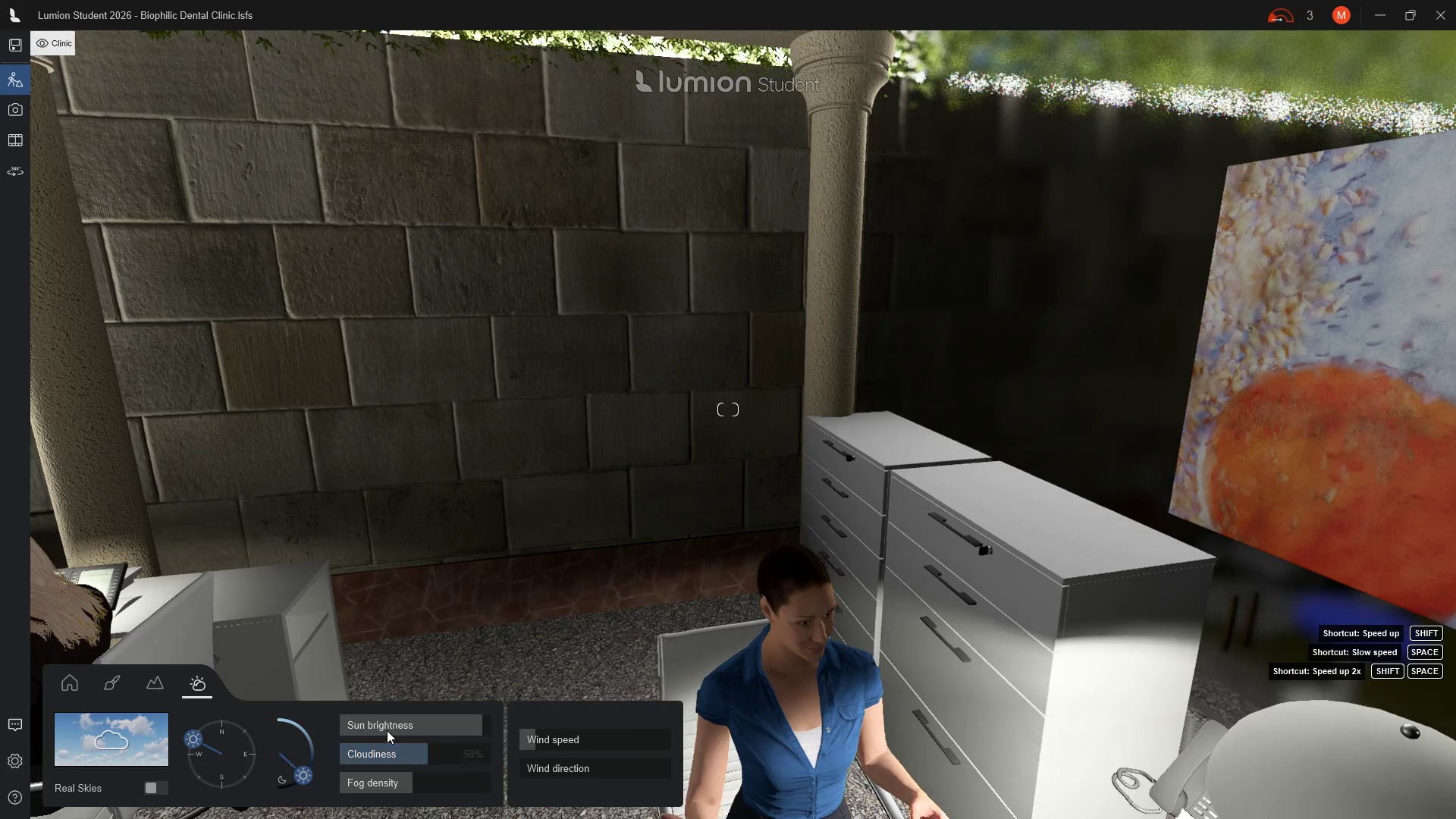 
wait(5.0)
 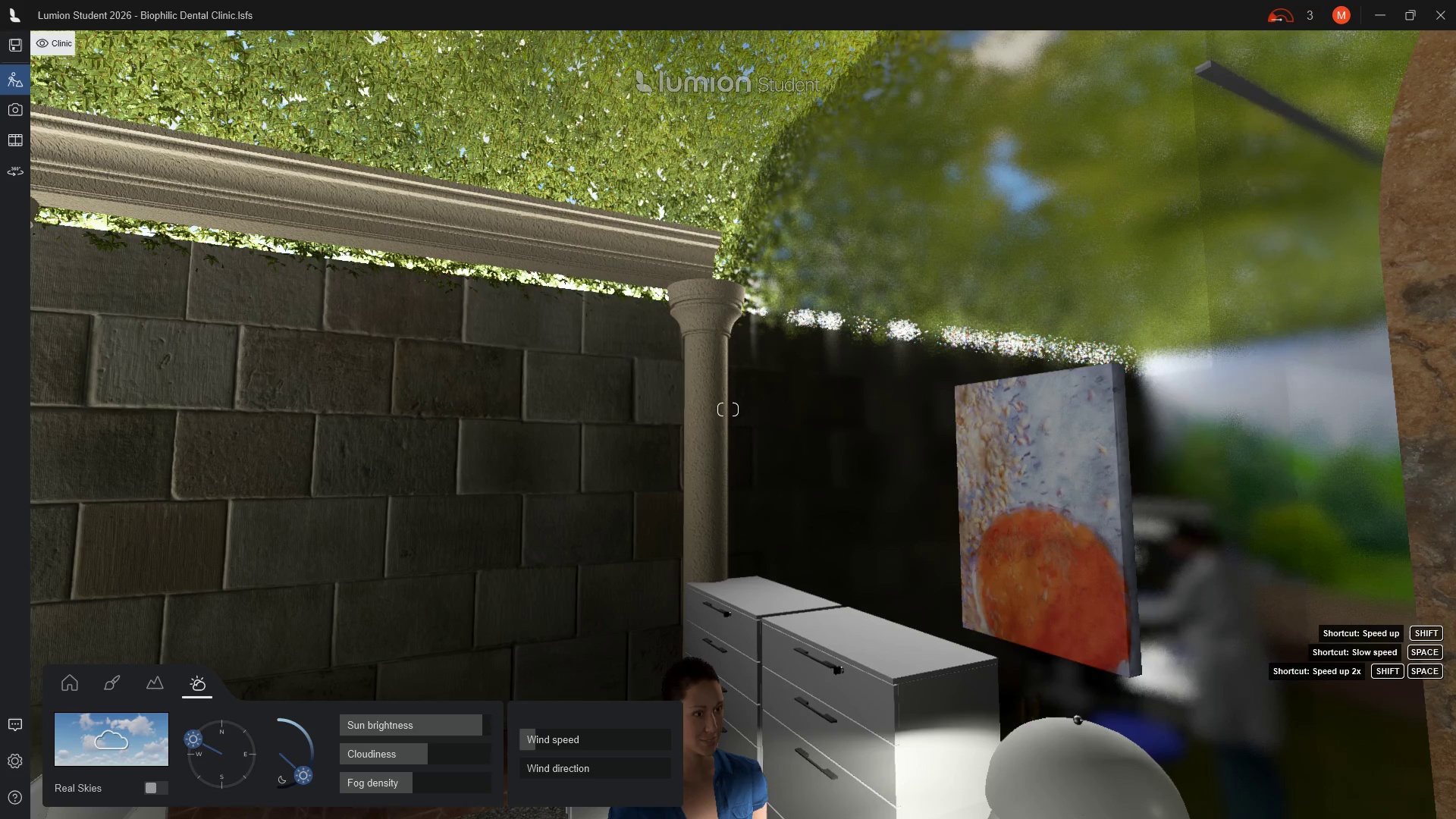 
scroll: coordinate [378, 759], scroll_direction: up, amount: 2.0
 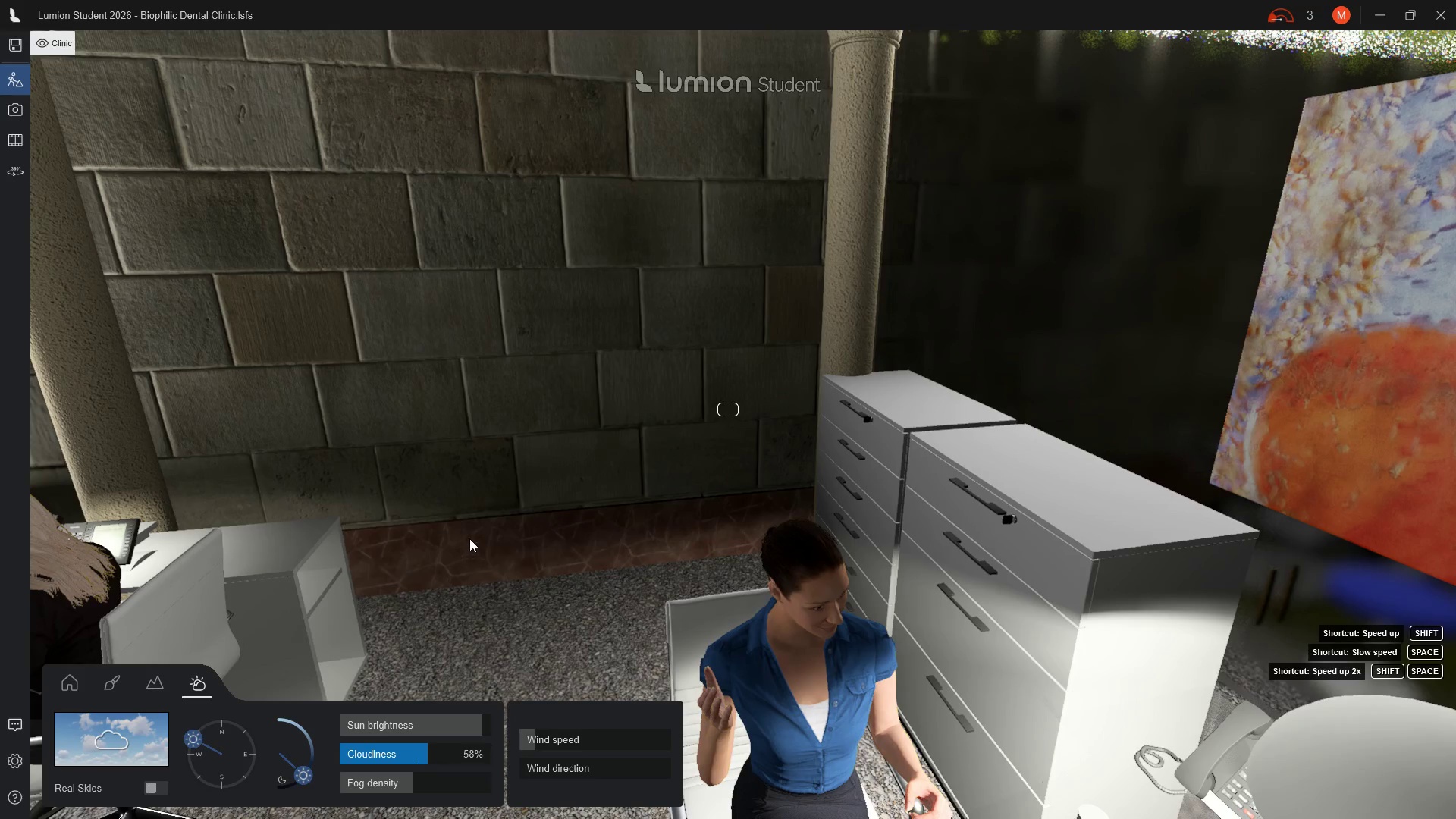 
hold_key(key=D, duration=0.44)
 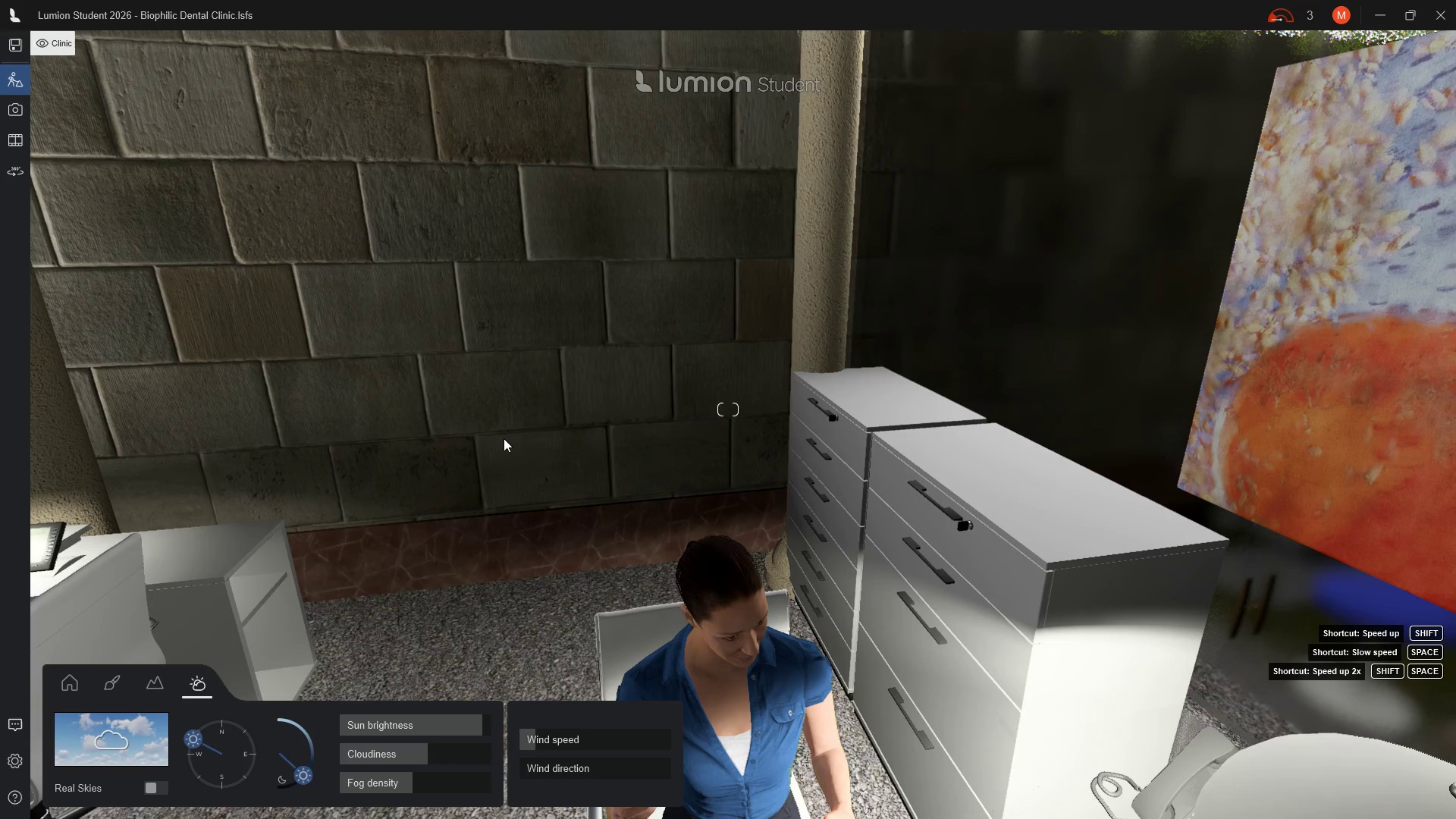 
hold_key(key=D, duration=0.31)
 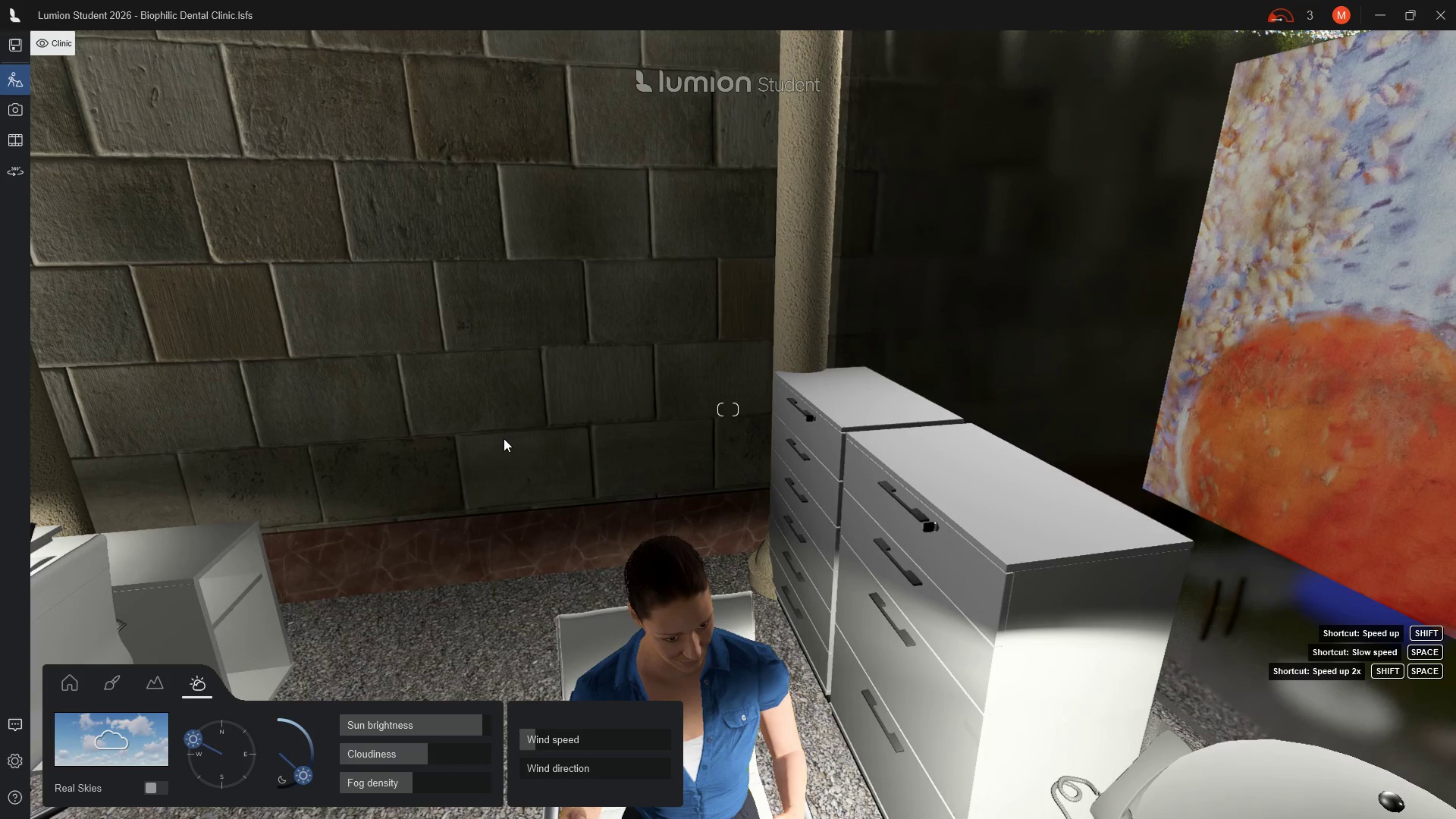 
type(ddddd)
 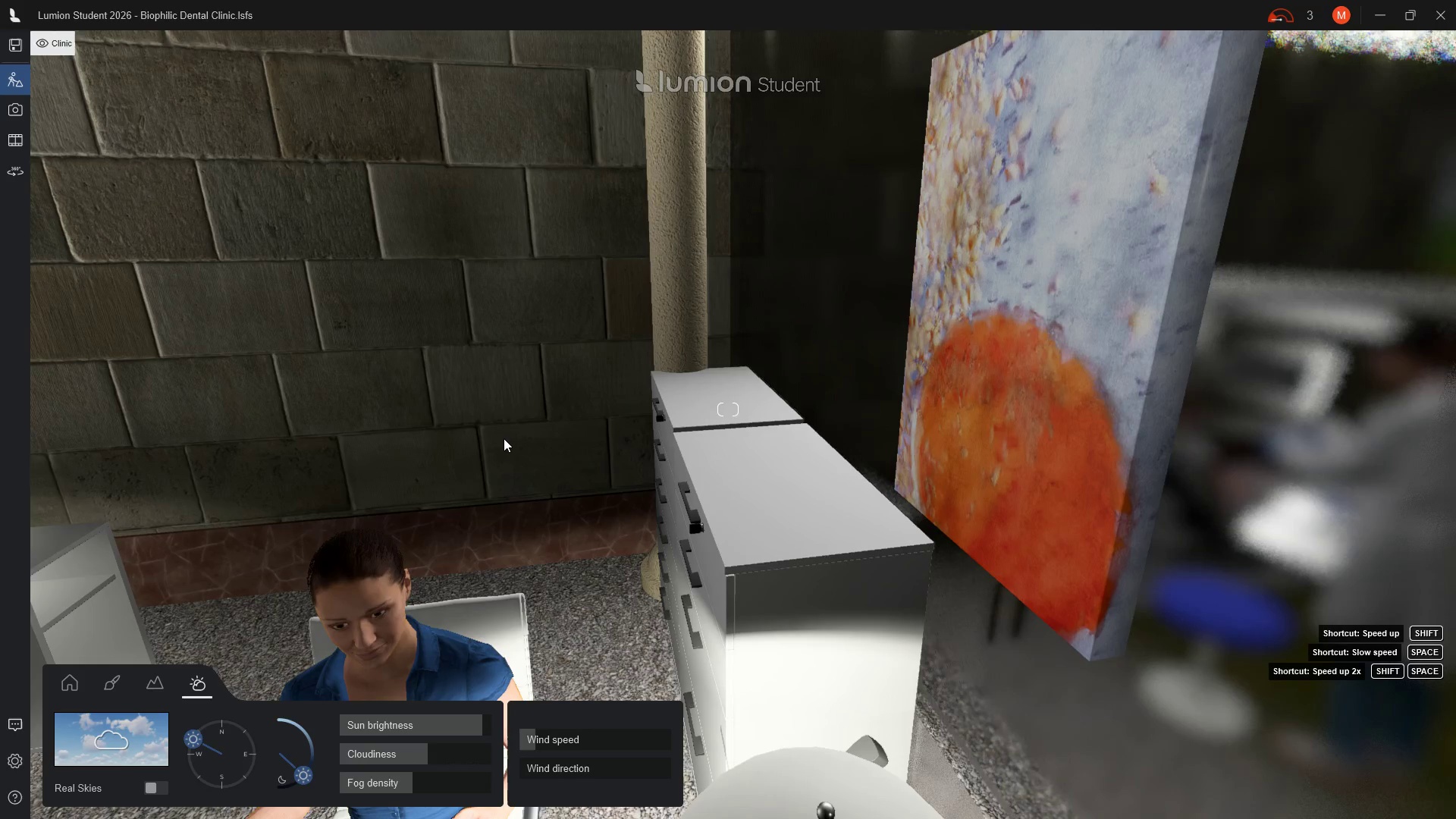 
hold_key(key=D, duration=0.31)
 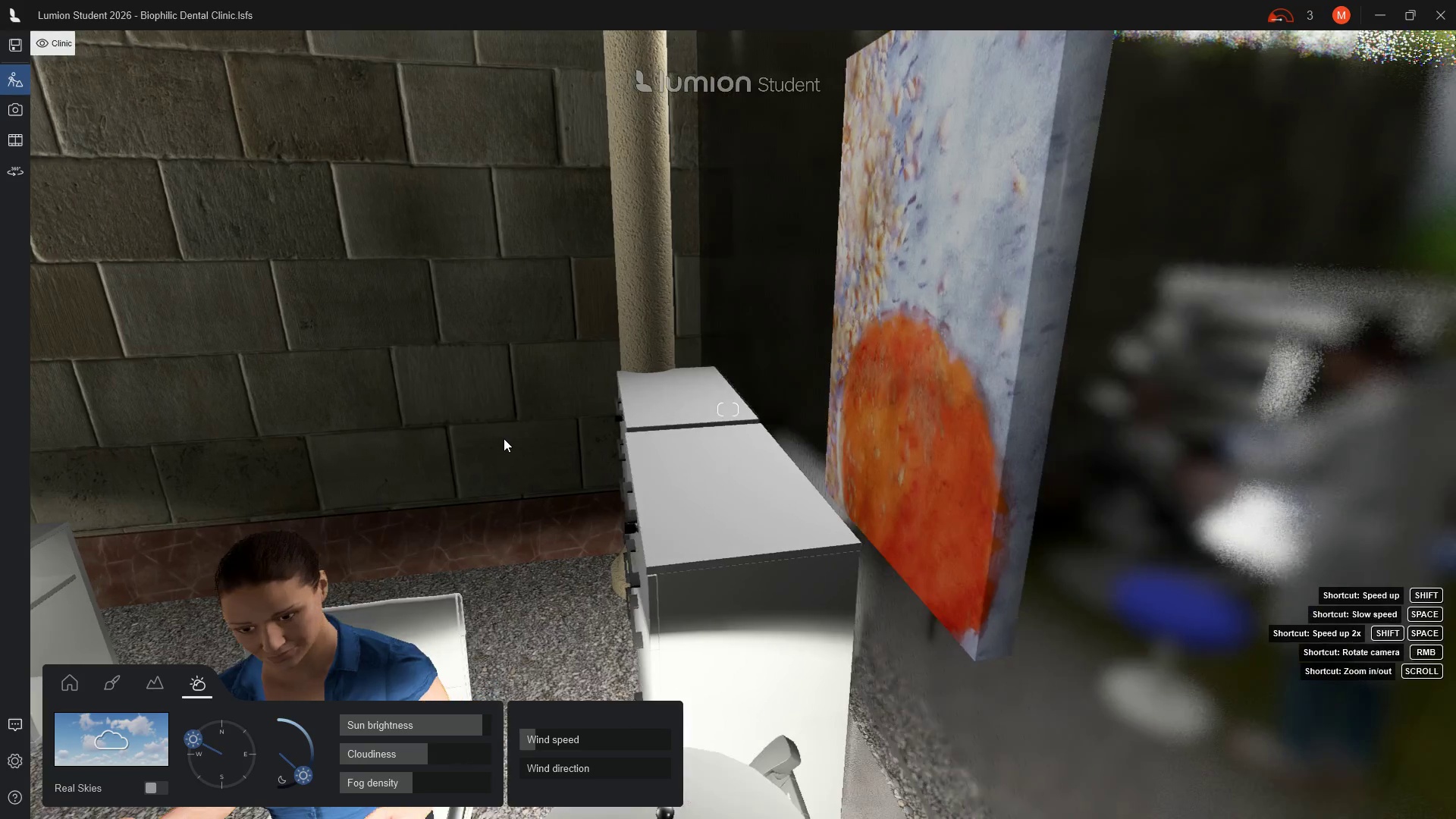 
hold_key(key=D, duration=0.5)
 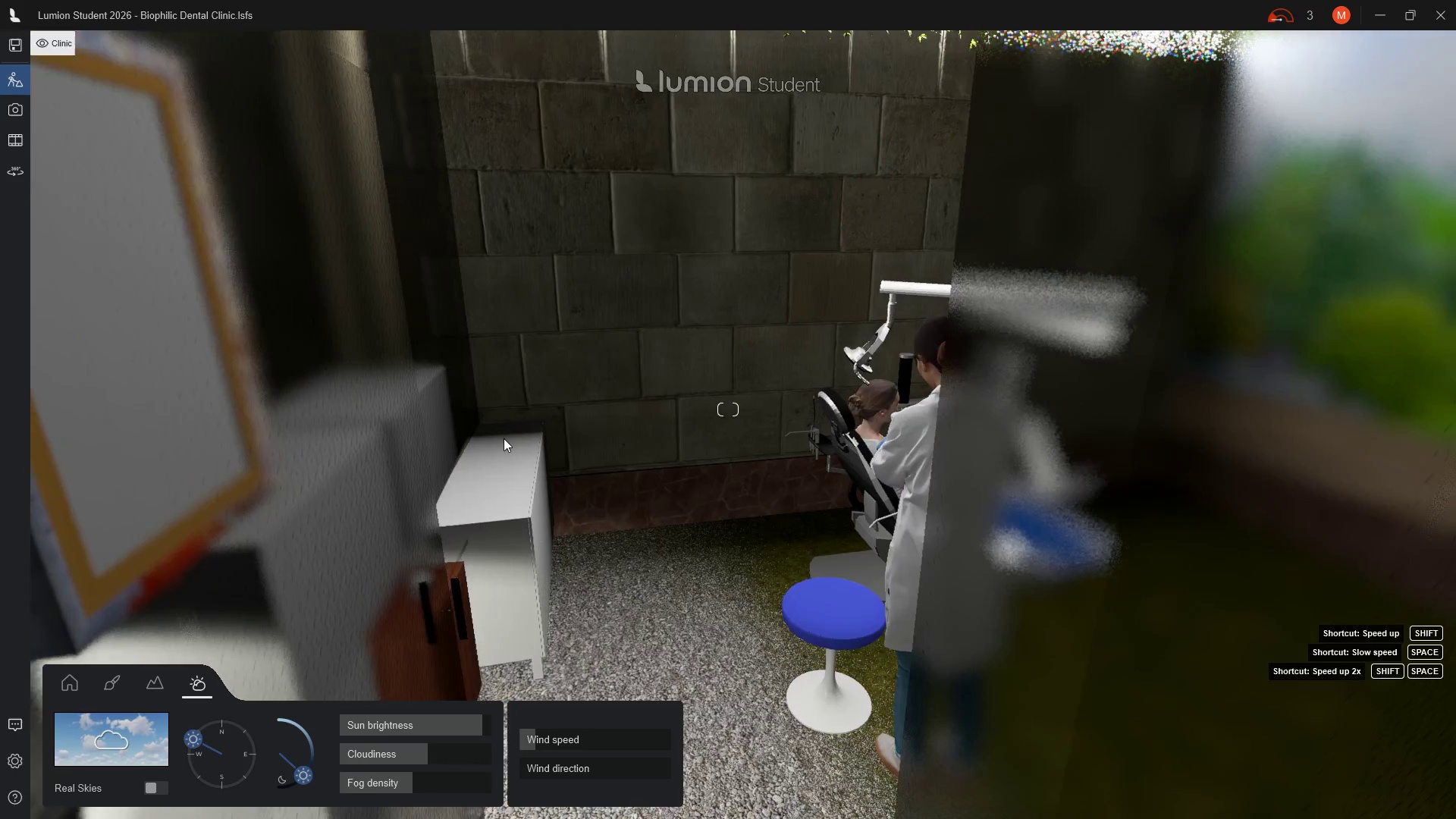 
scroll: coordinate [504, 438], scroll_direction: up, amount: 4.0
 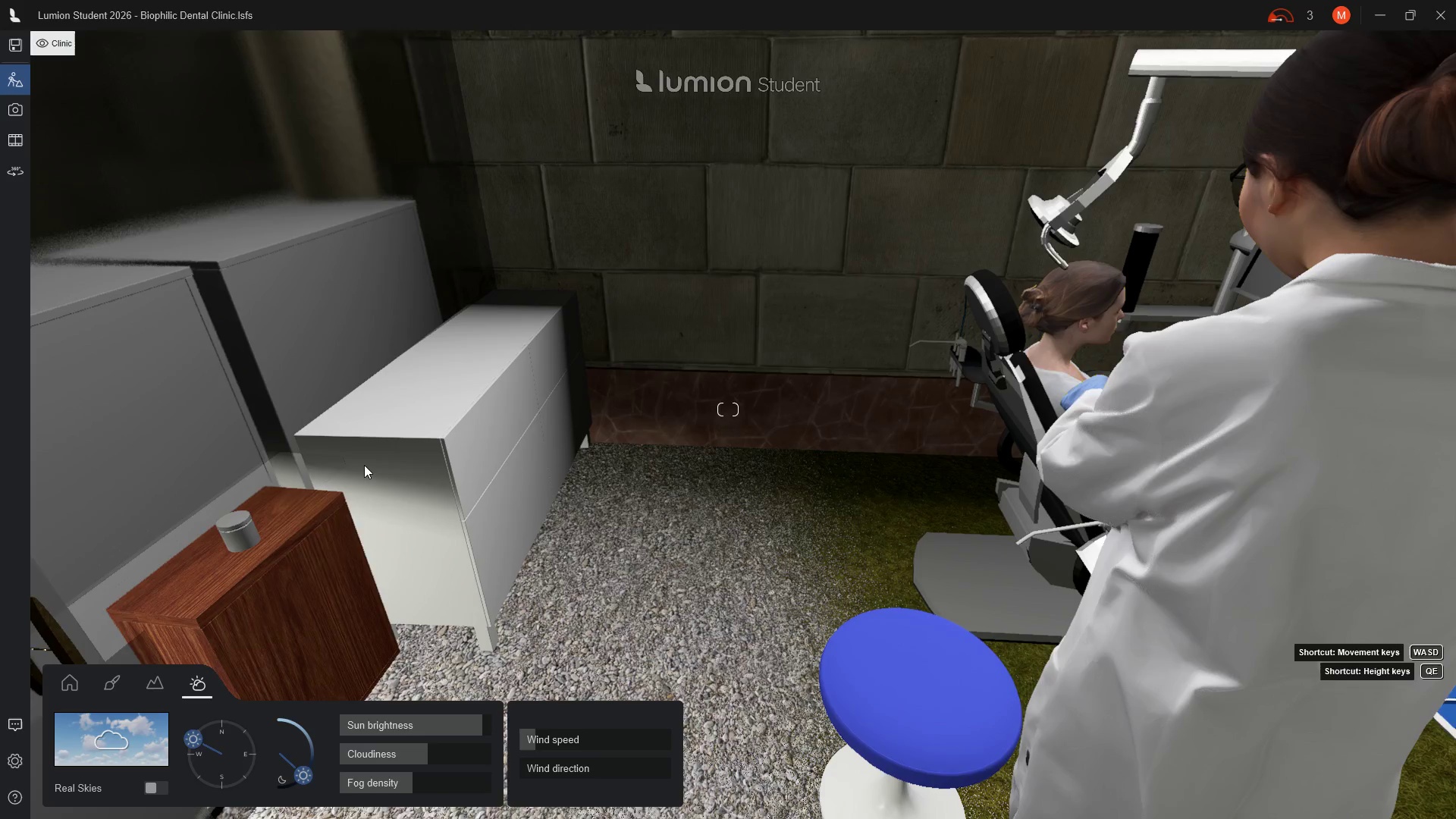 
wait(9.97)
 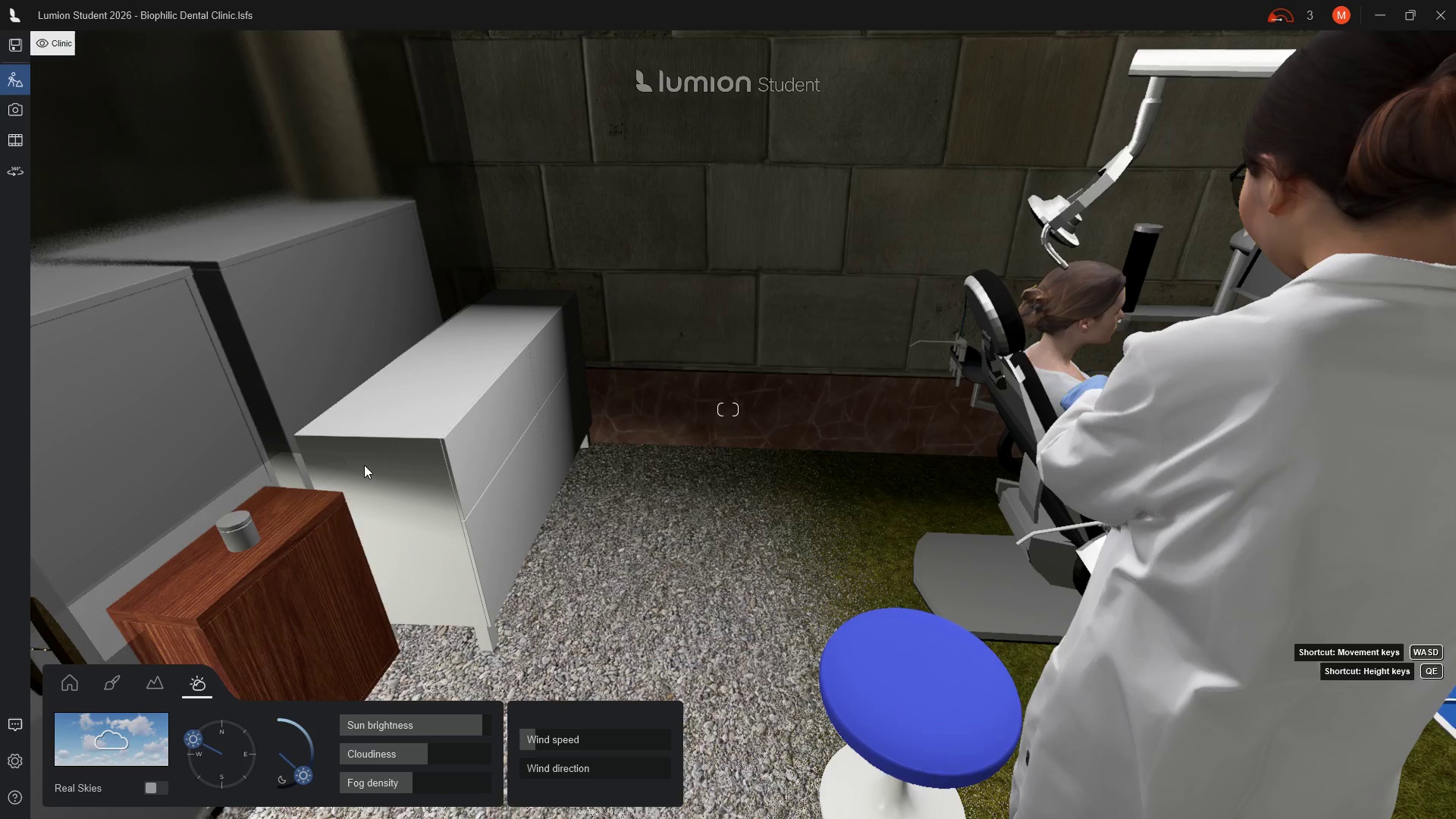 
left_click([476, 407])
 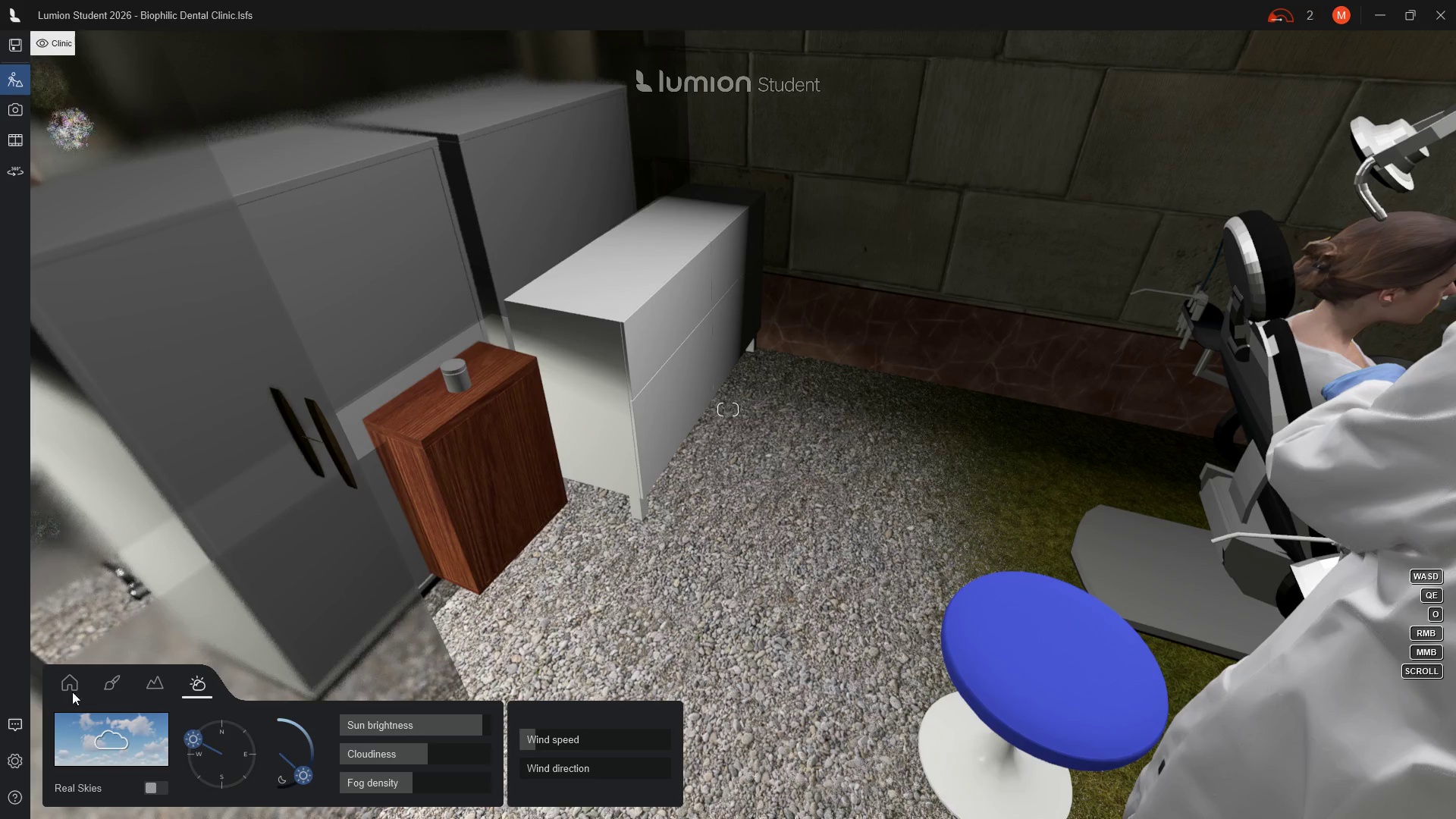 
left_click([70, 679])
 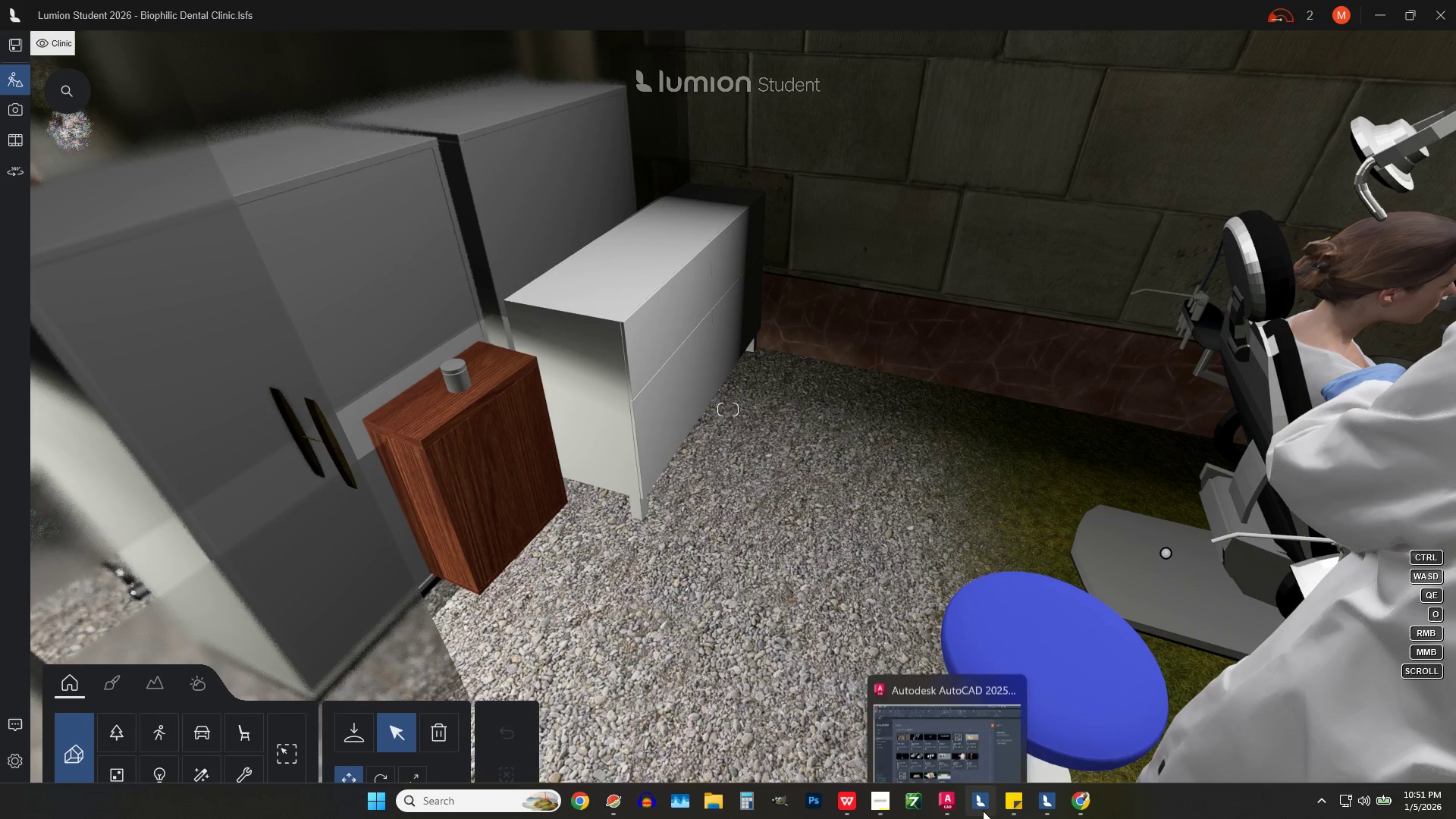 
left_click([946, 799])
 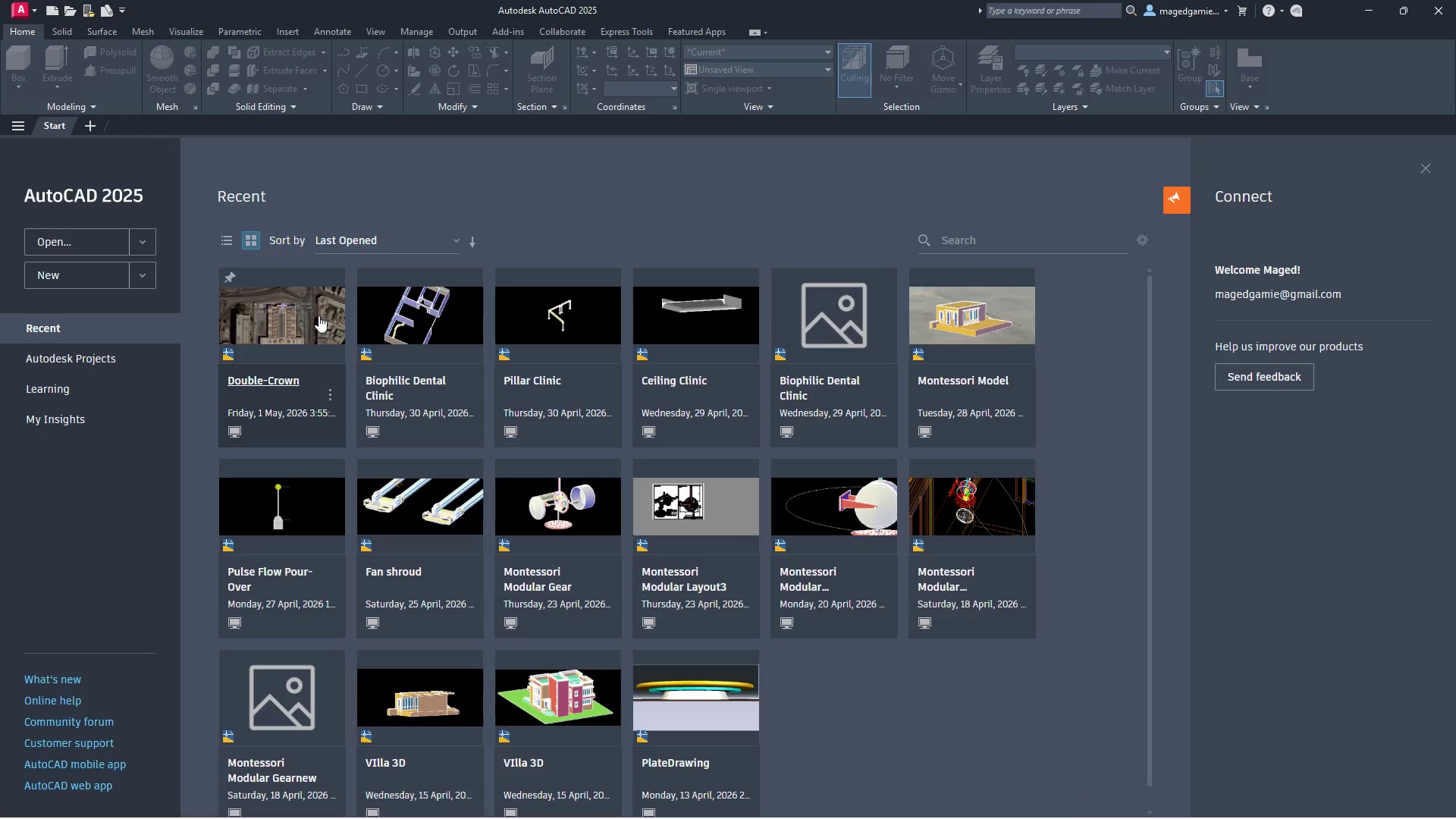 
left_click([433, 320])
 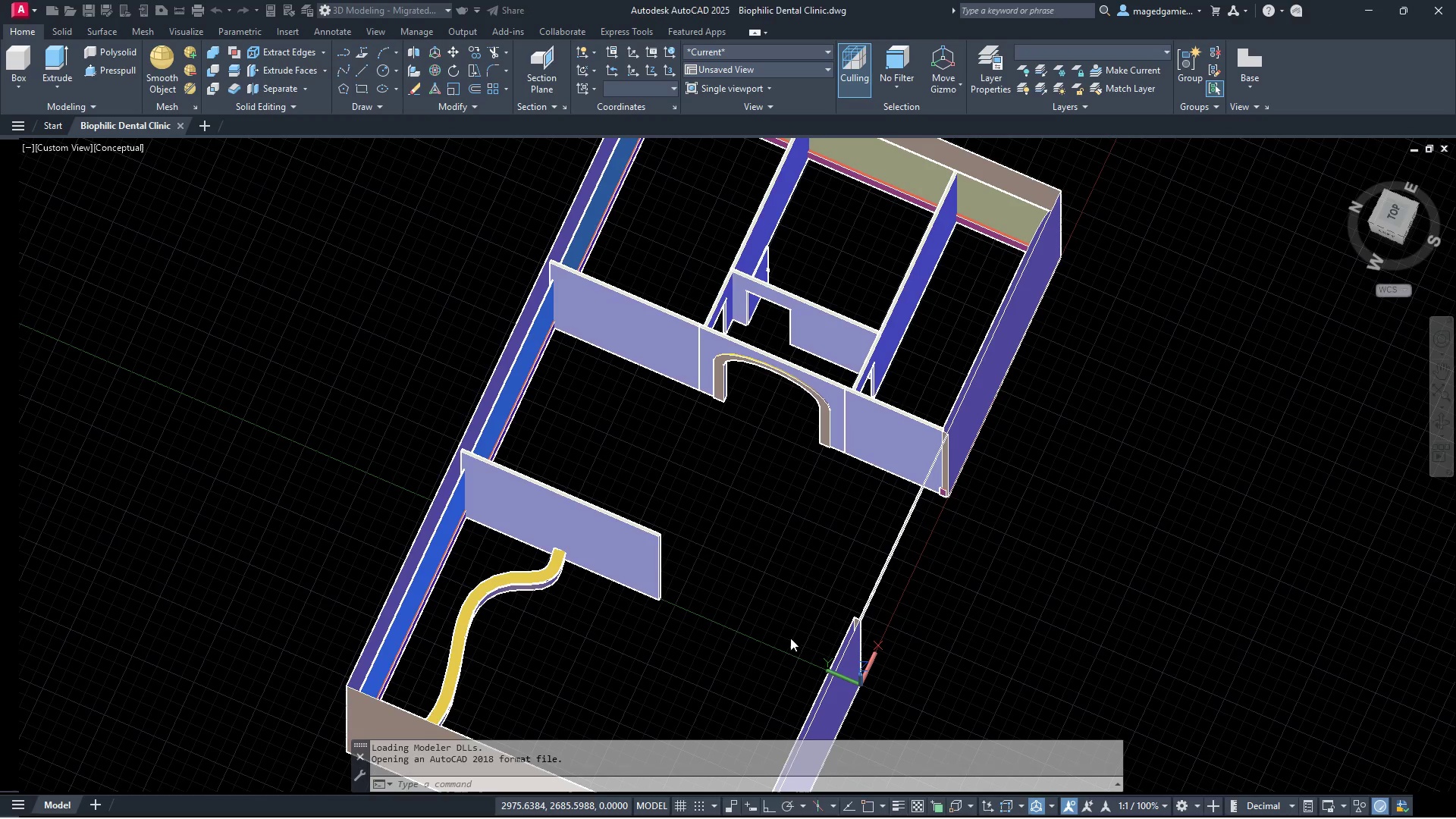 
wait(5.9)
 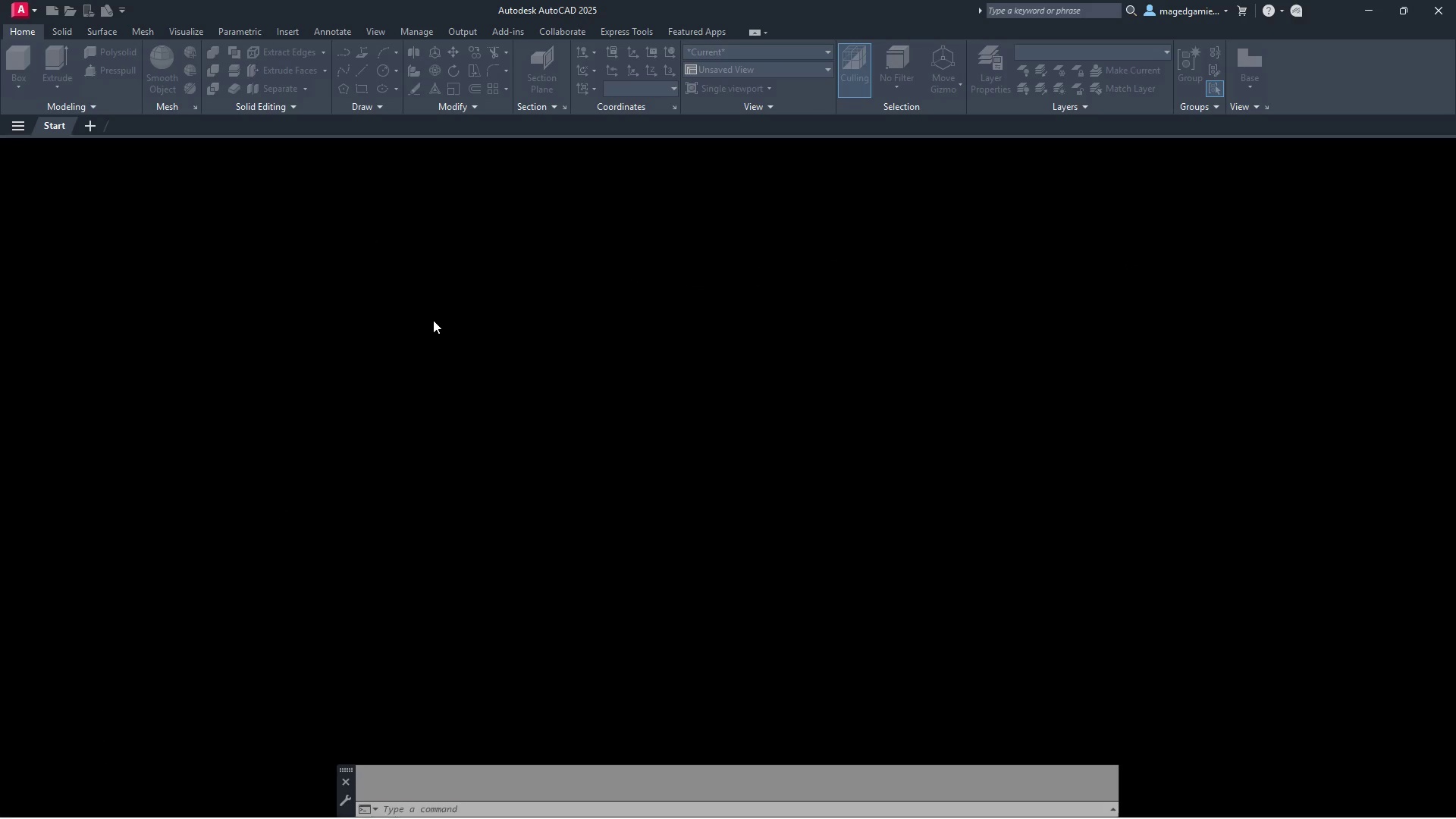 
mouse_move([1056, 809])
 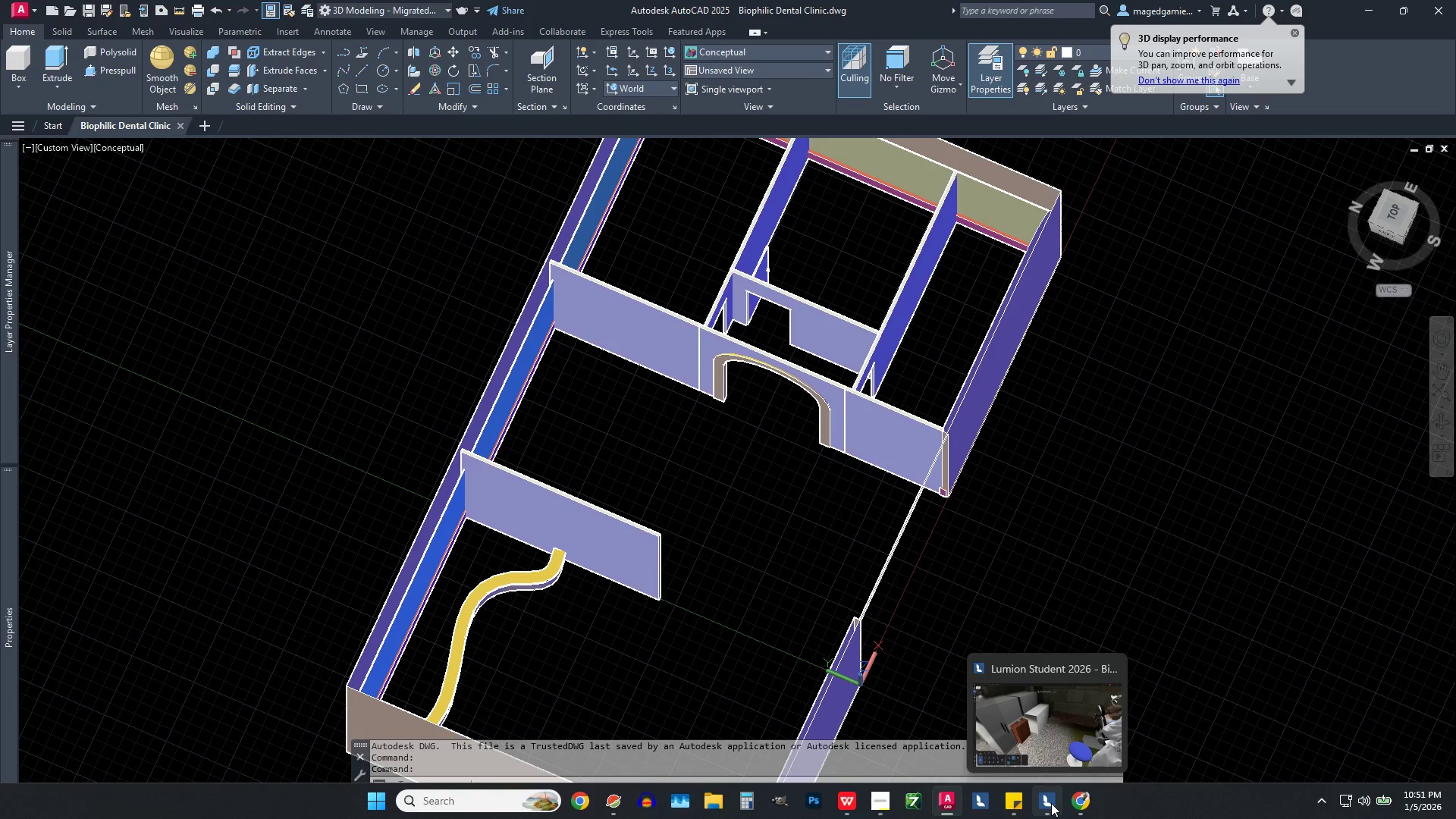 
mouse_move([1050, 793])
 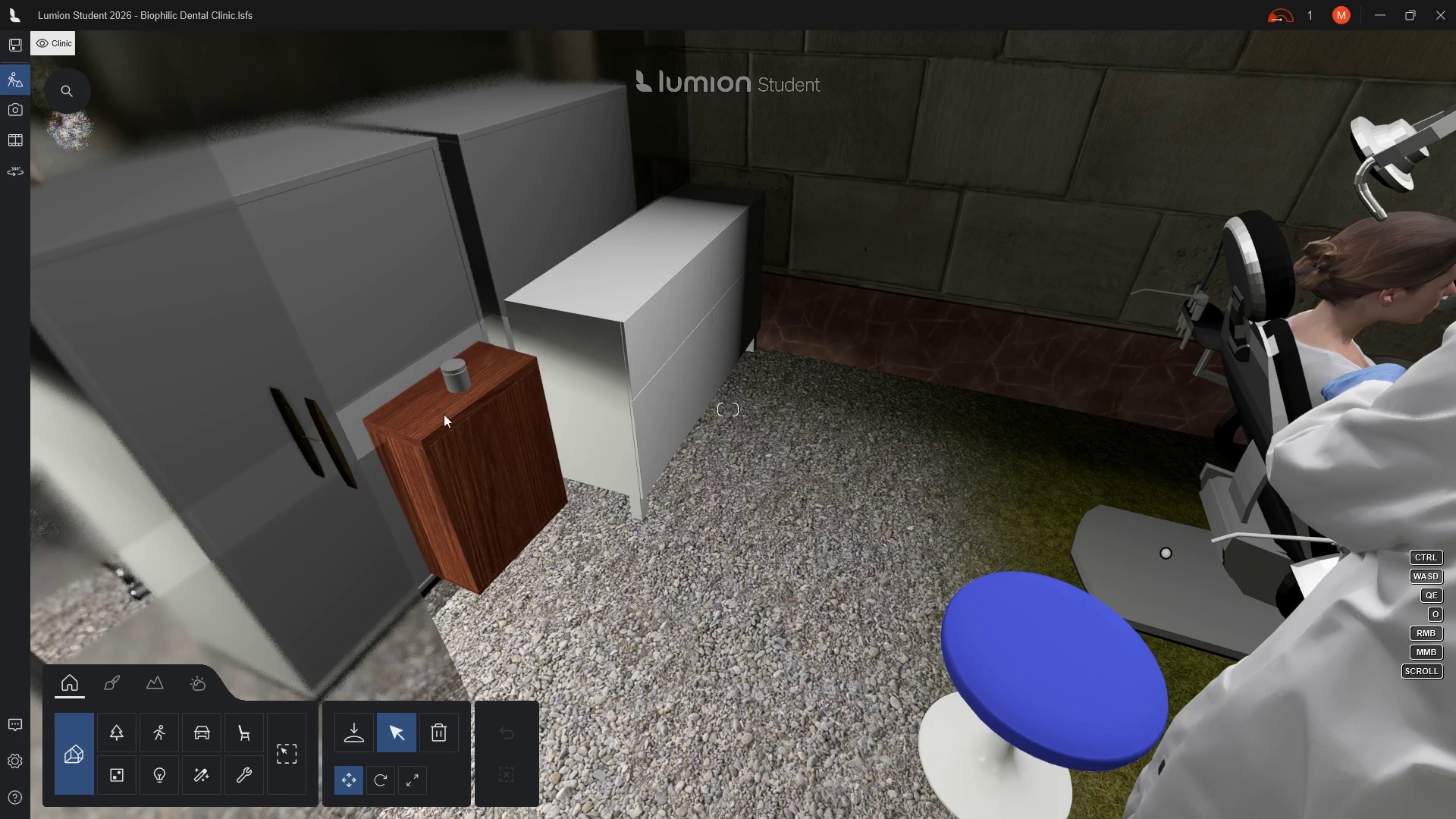 
left_click([442, 414])
 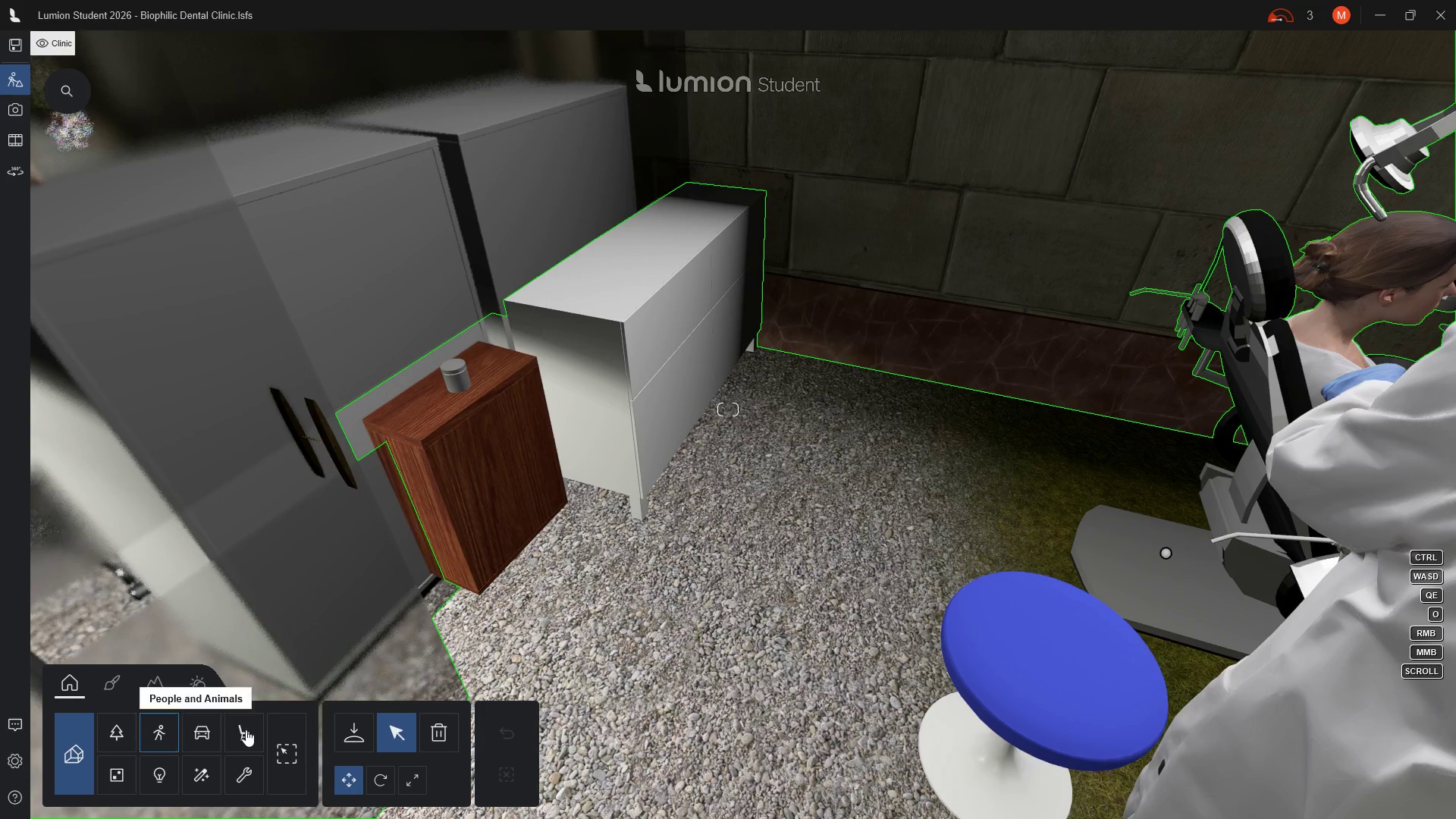 
left_click([283, 753])
 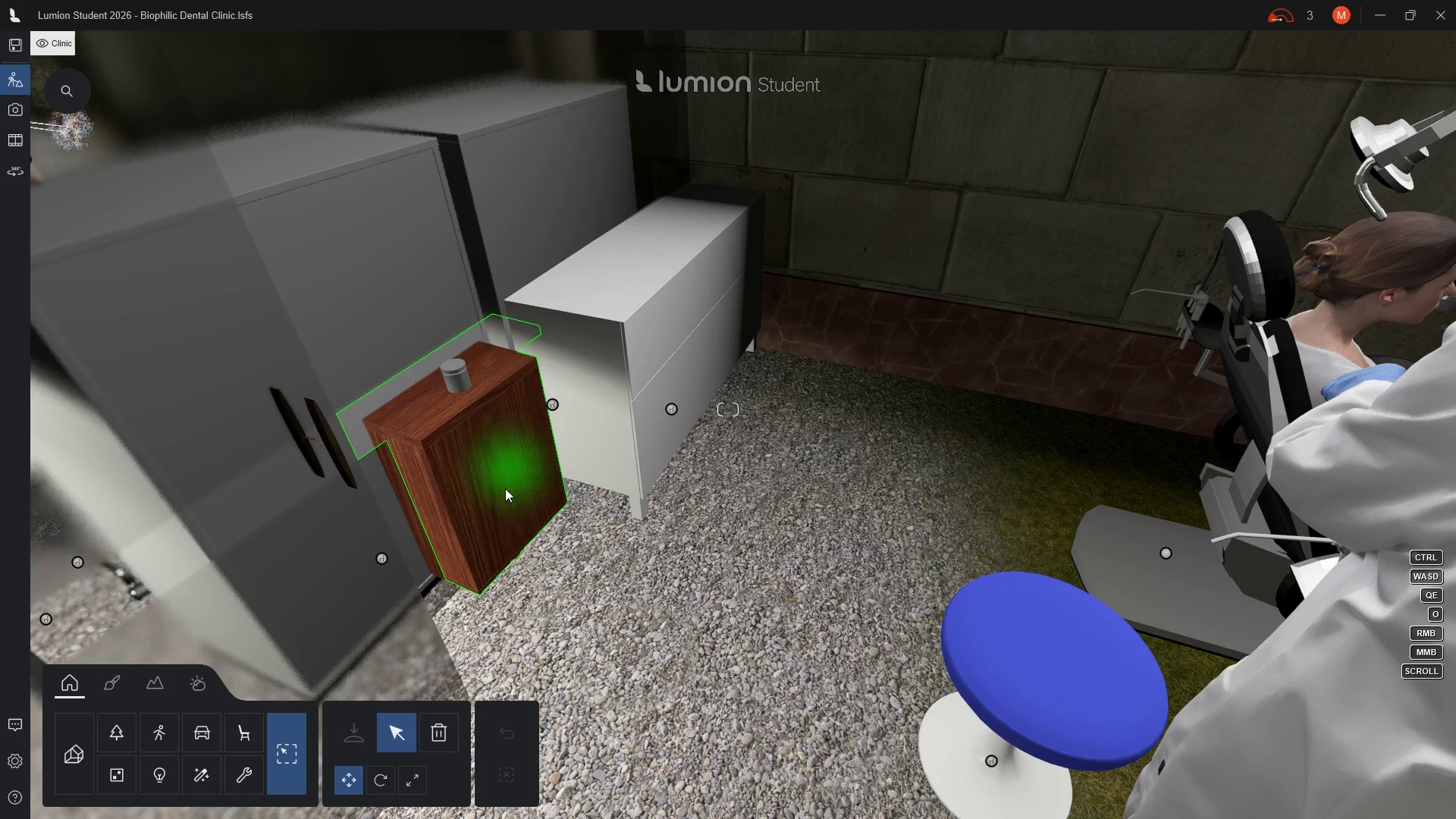 
mouse_move([536, 427])
 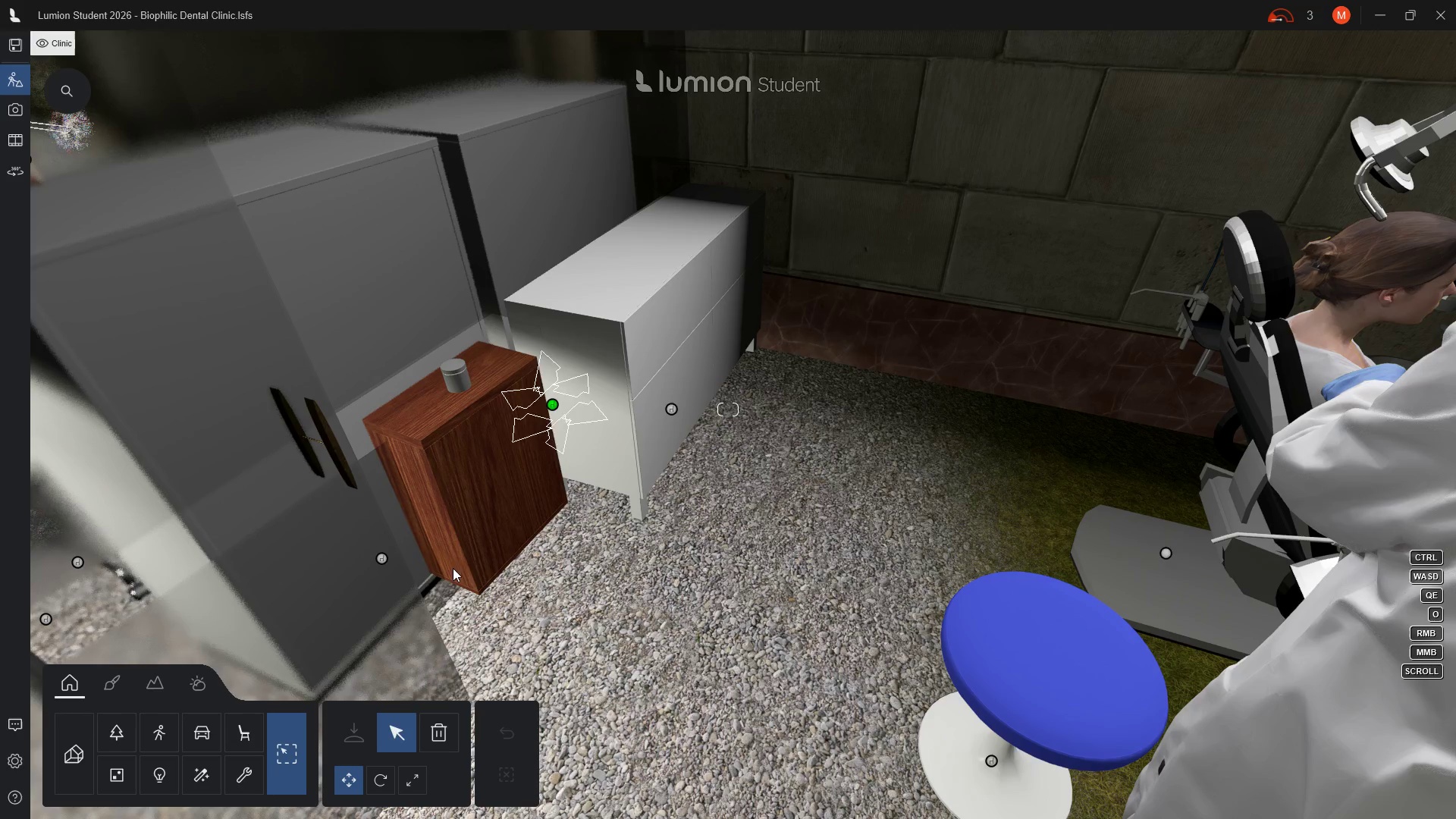 
mouse_move([403, 562])
 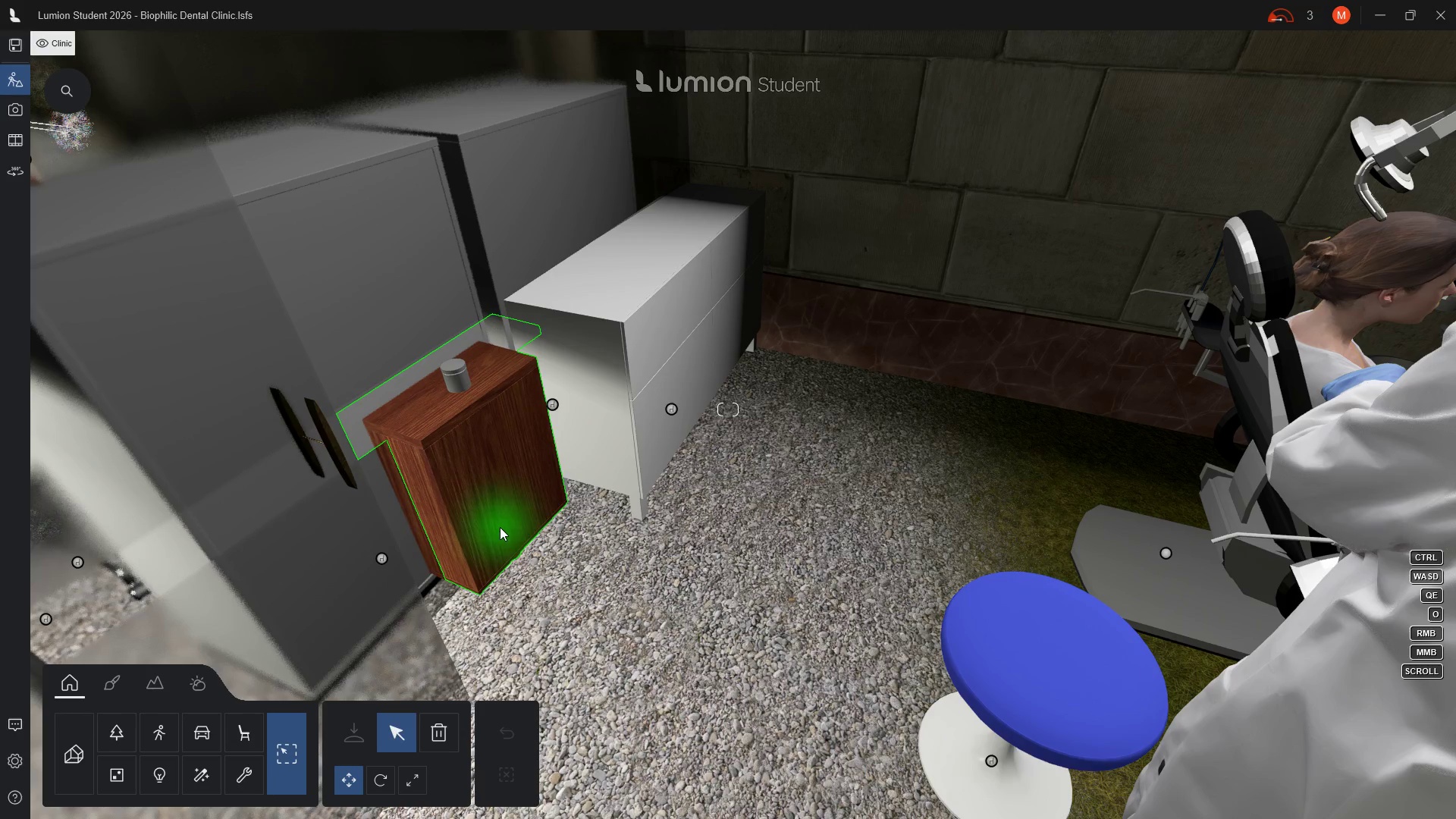 
left_click([500, 527])
 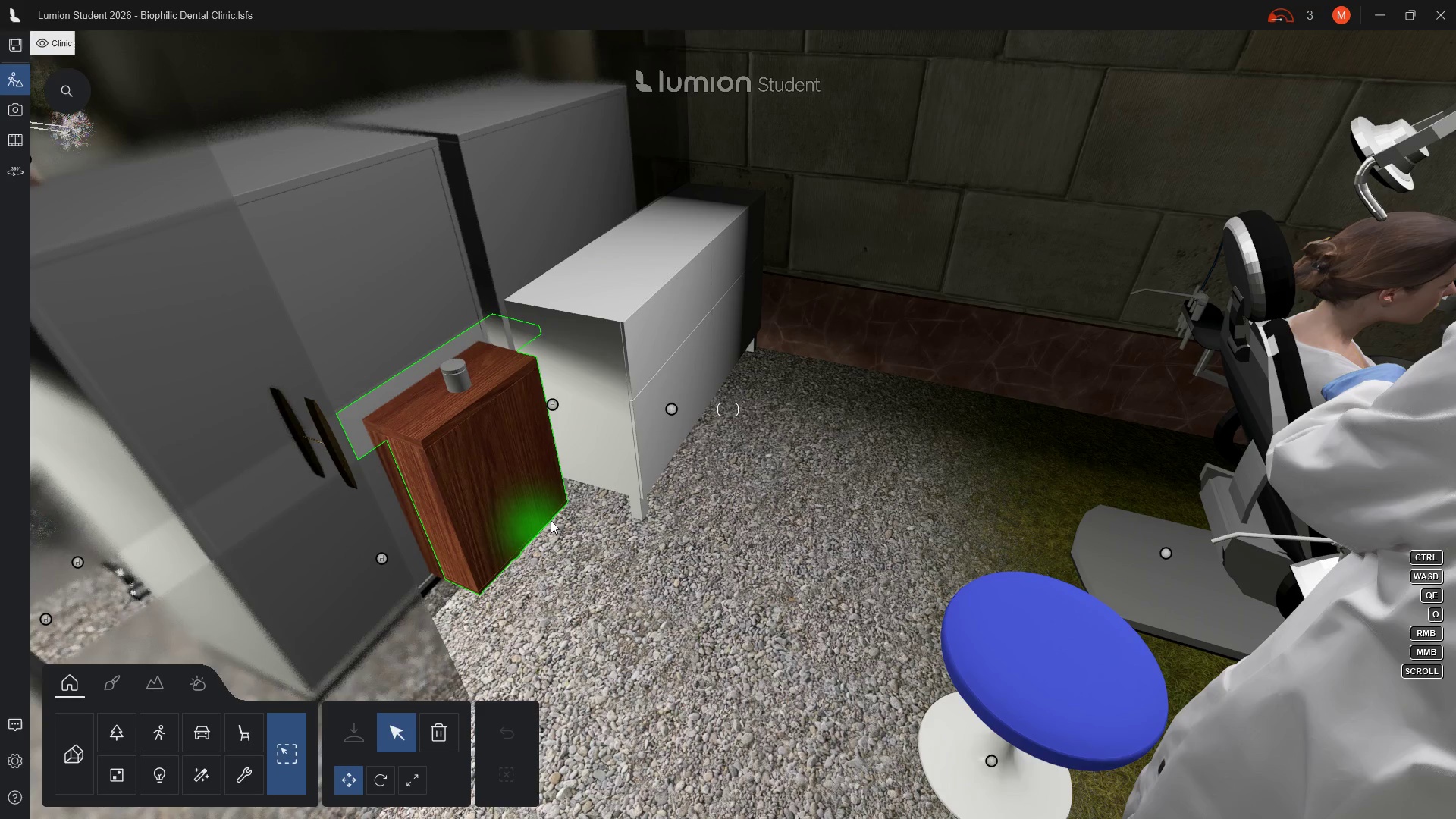 
wait(6.7)
 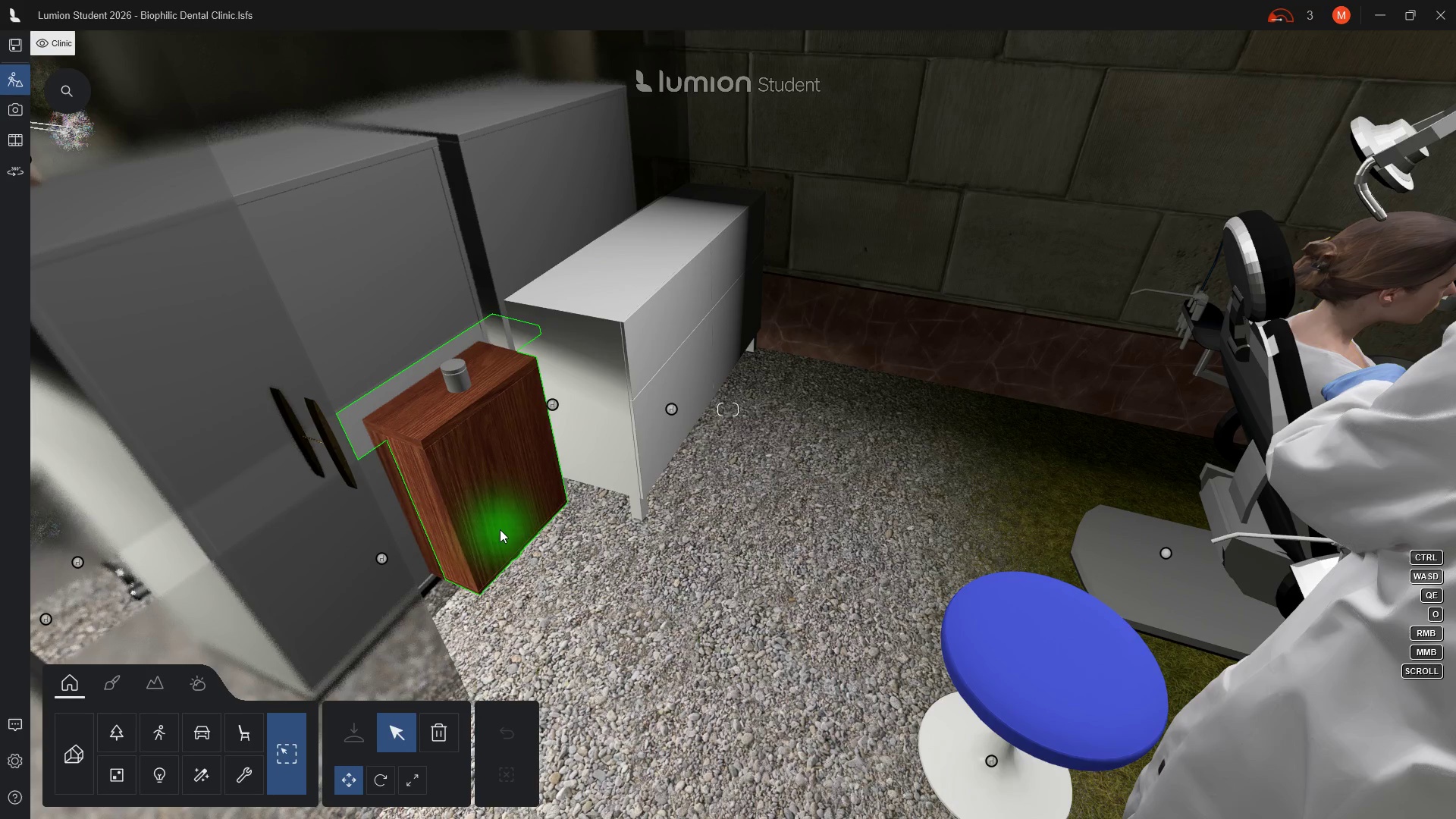 
hold_key(key=A, duration=1.31)
 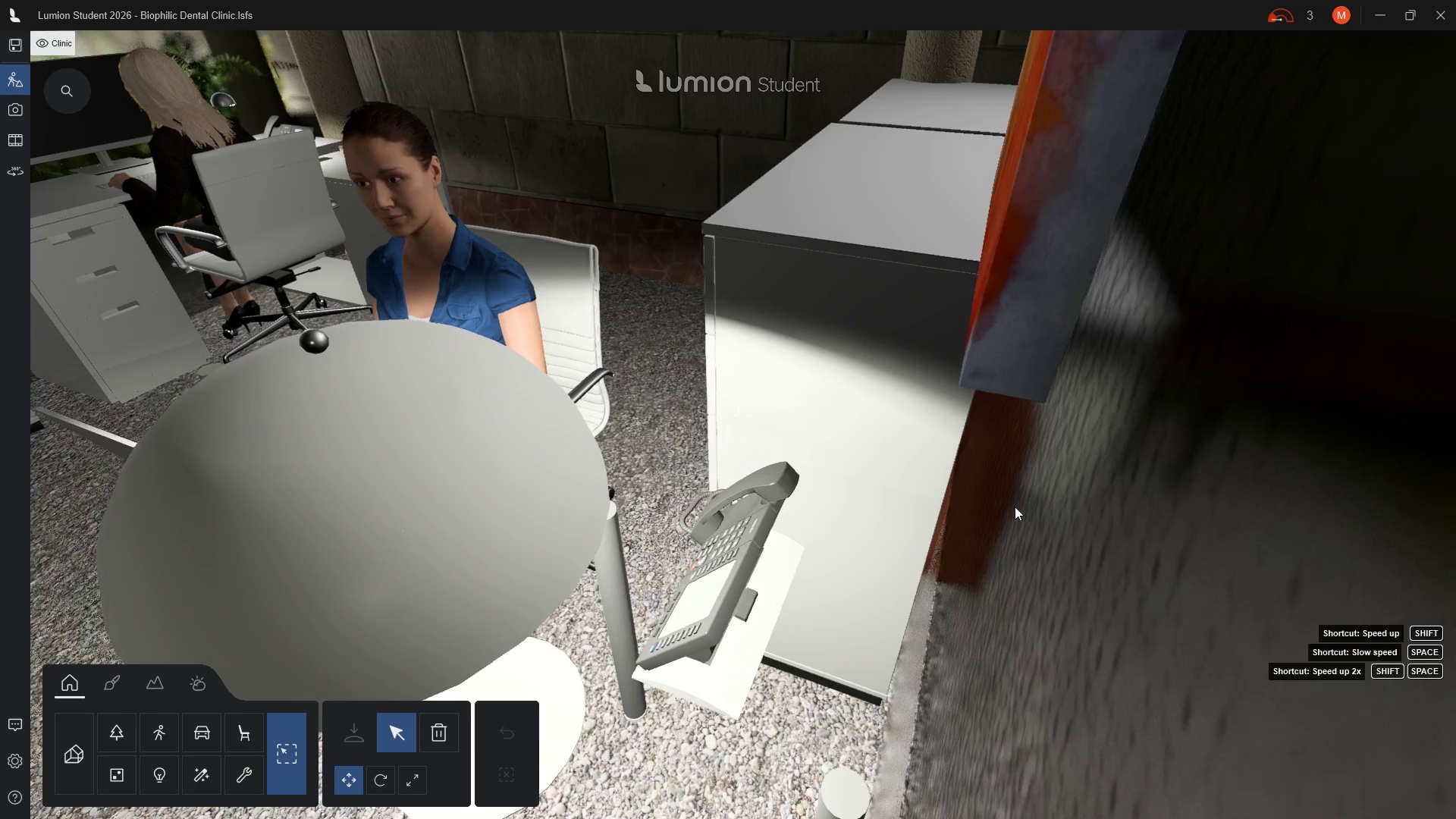 
hold_key(key=A, duration=0.5)
 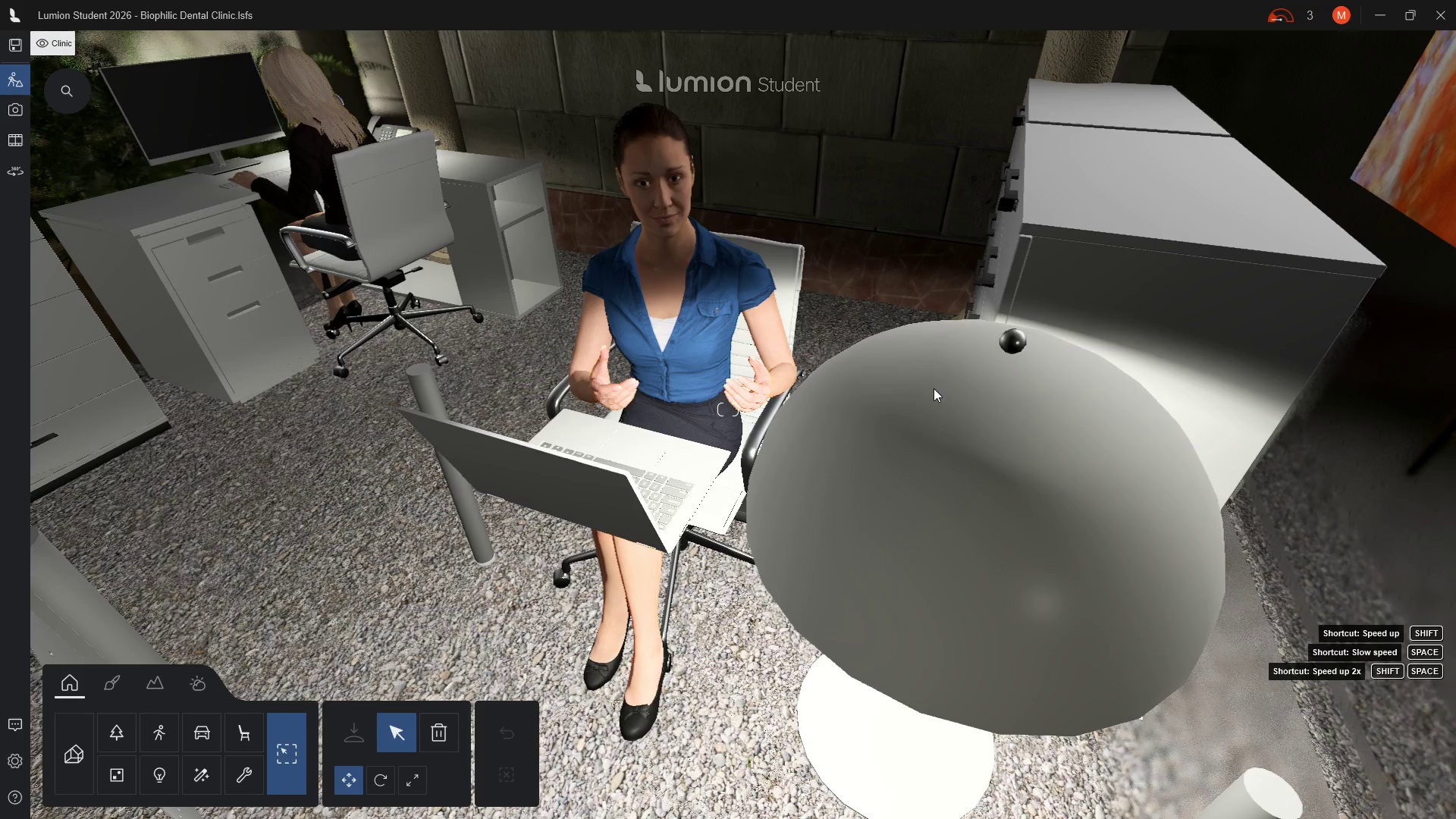 
scroll: coordinate [934, 388], scroll_direction: down, amount: 1.0
 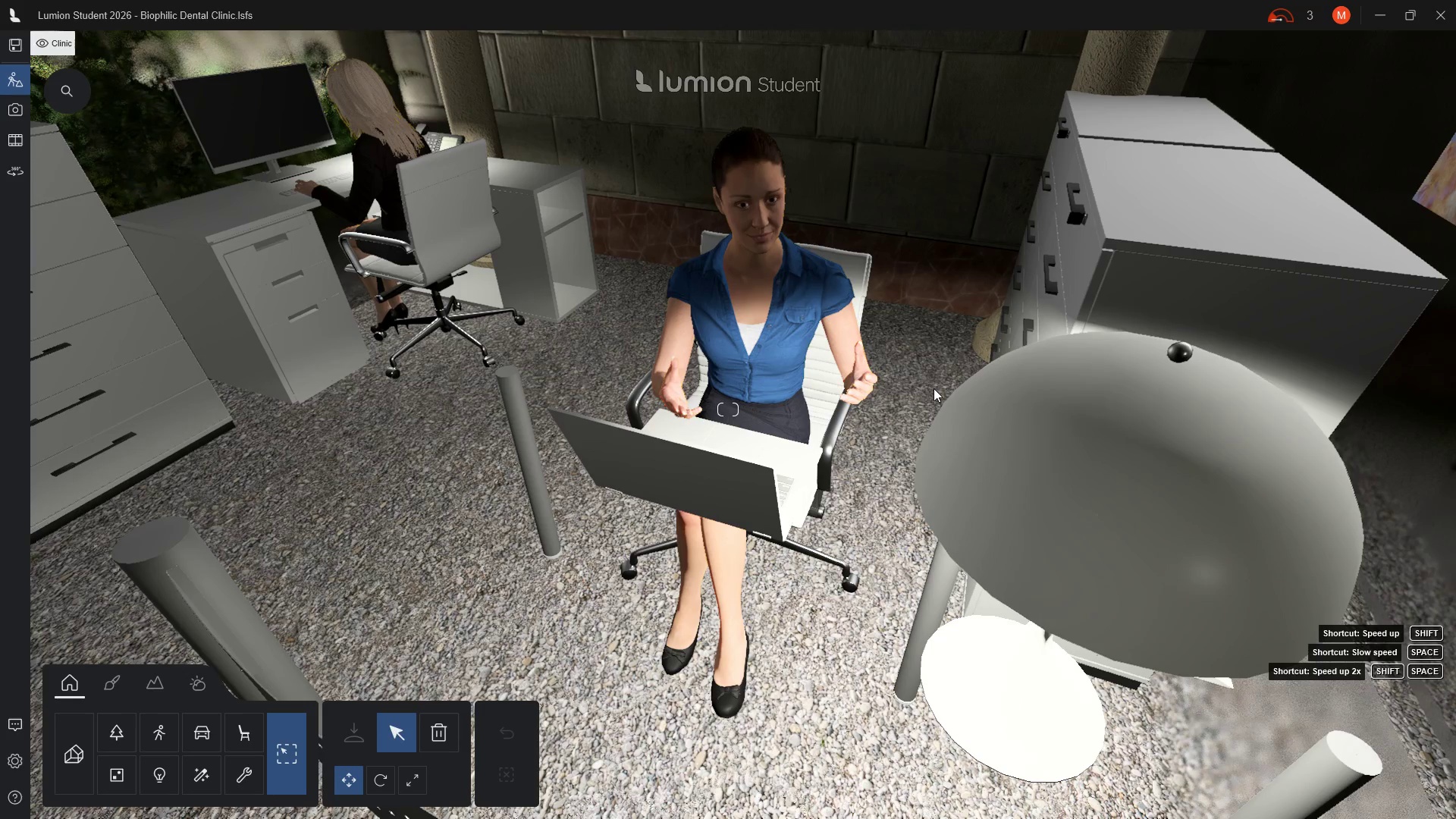 
scroll: coordinate [934, 388], scroll_direction: up, amount: 3.0
 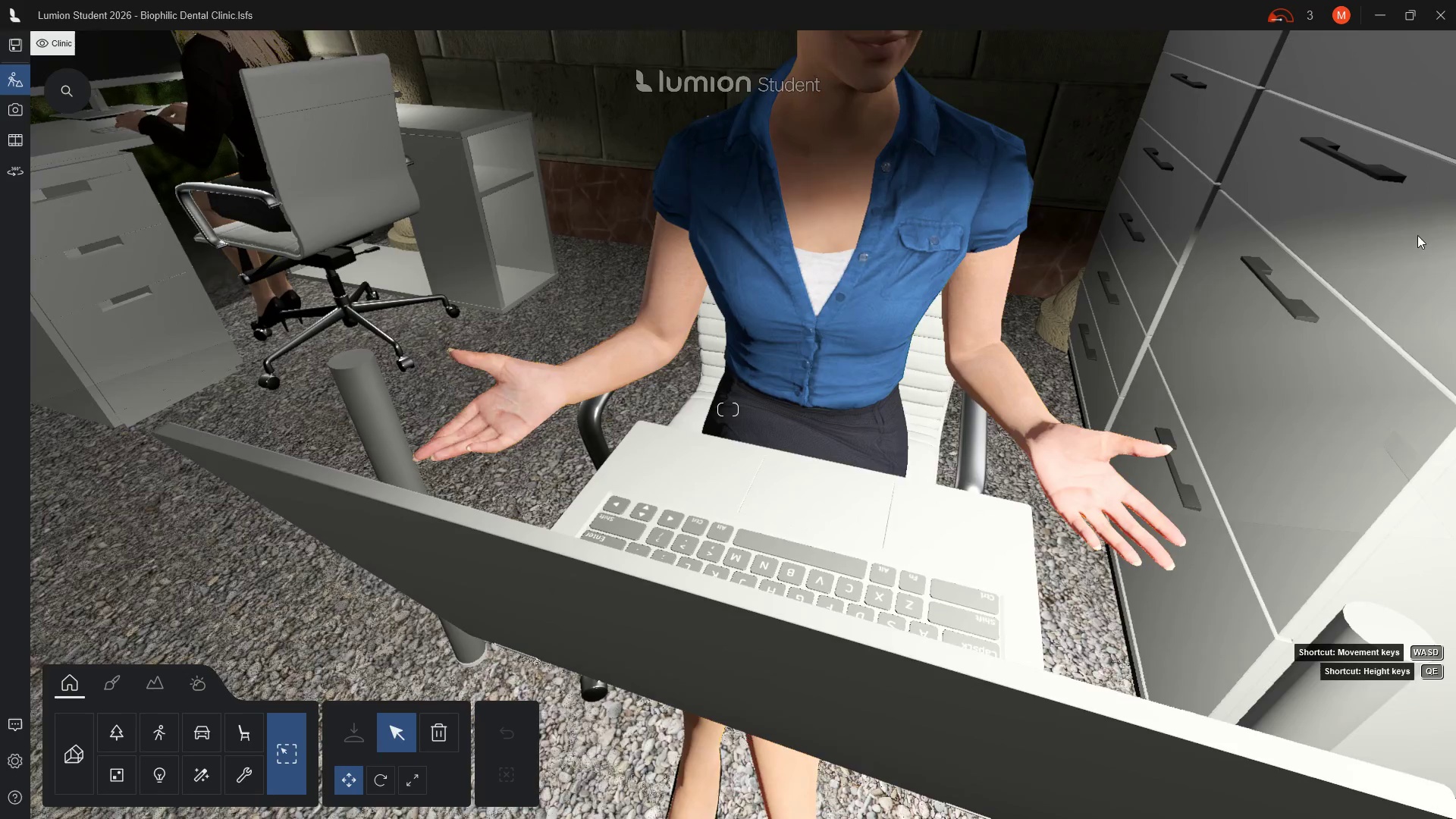 
hold_key(key=D, duration=1.5)
 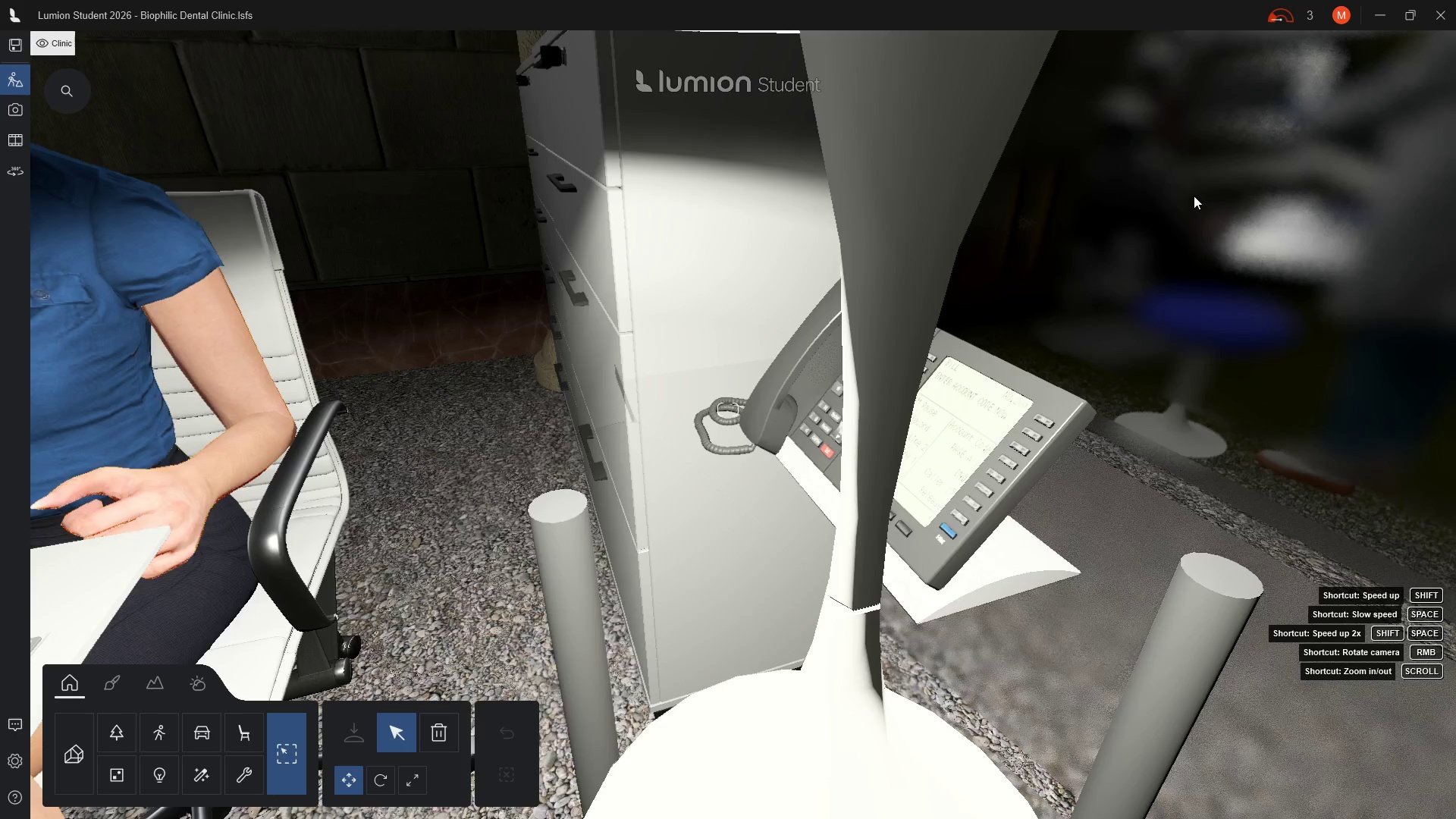 
hold_key(key=D, duration=0.77)
 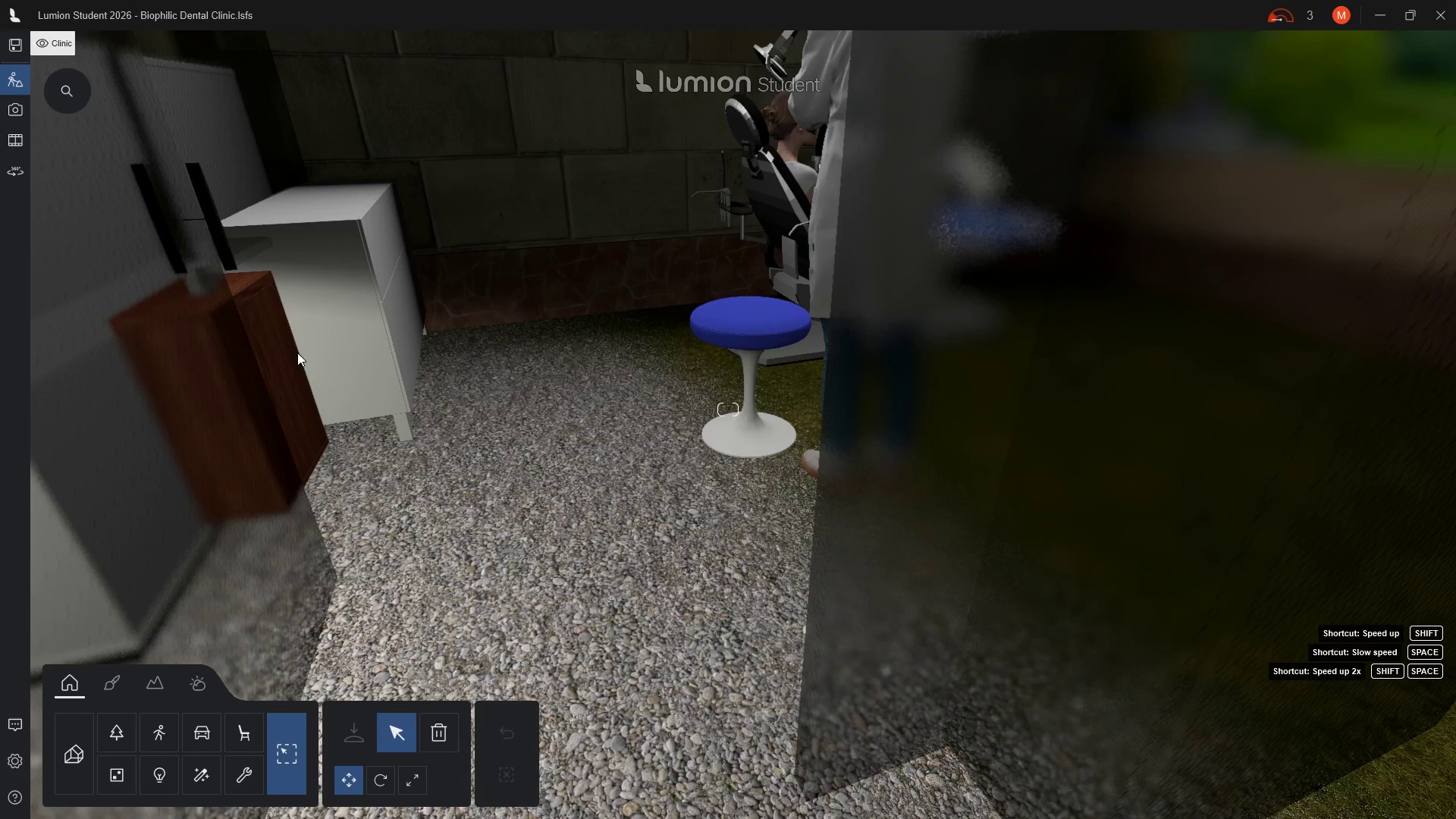 
left_click([248, 320])
 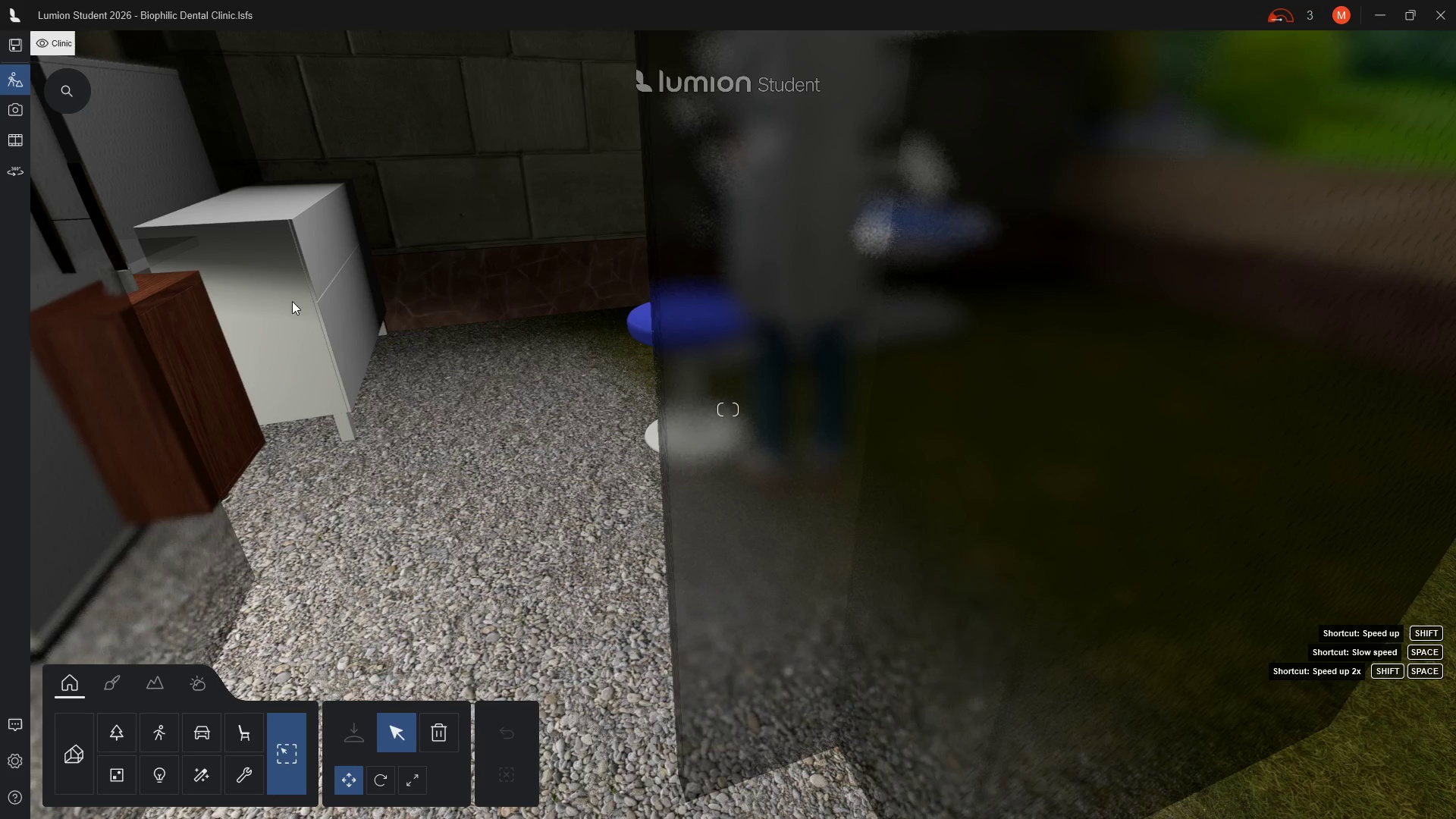 
left_click([299, 297])
 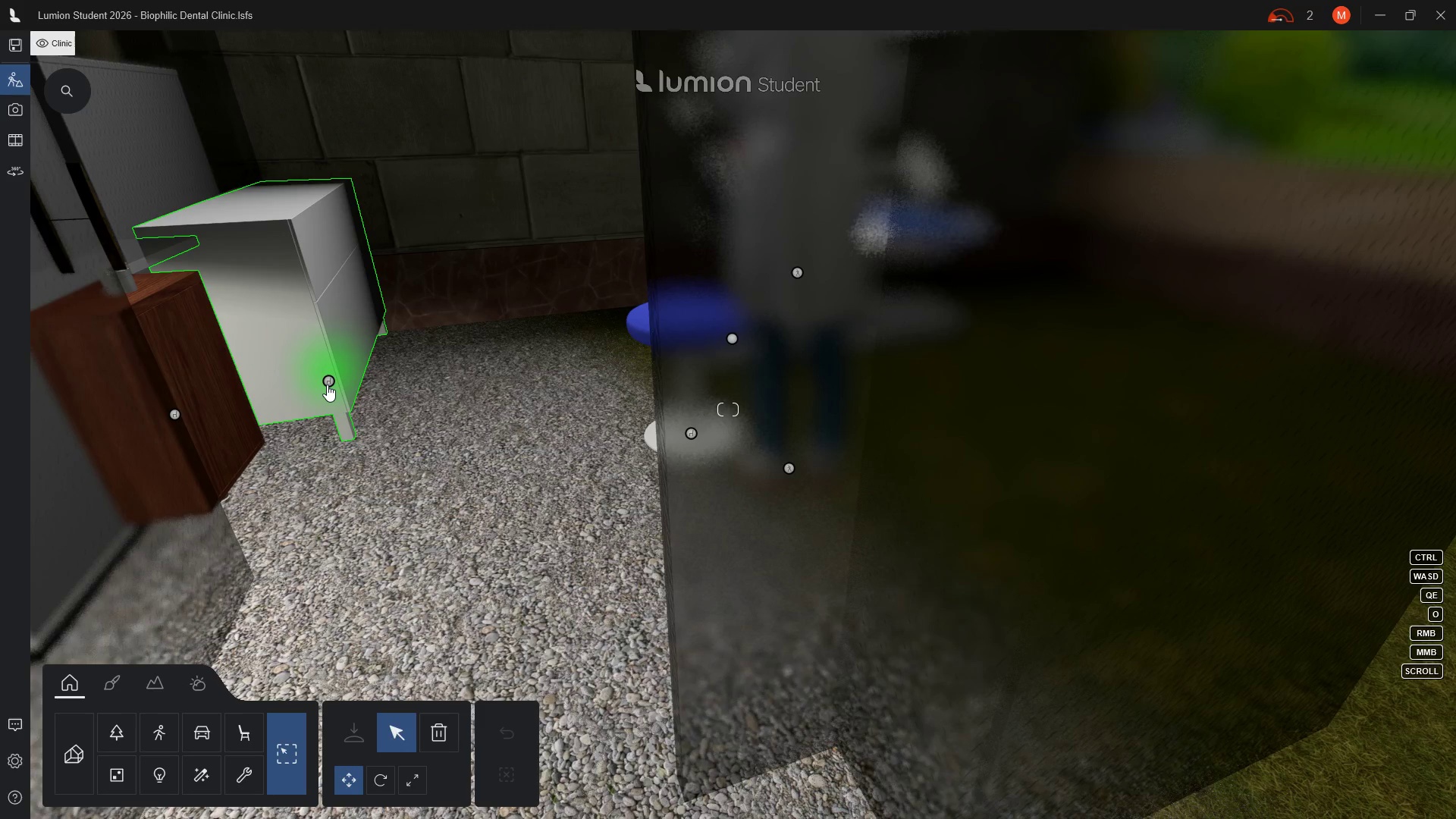 
left_click([327, 383])
 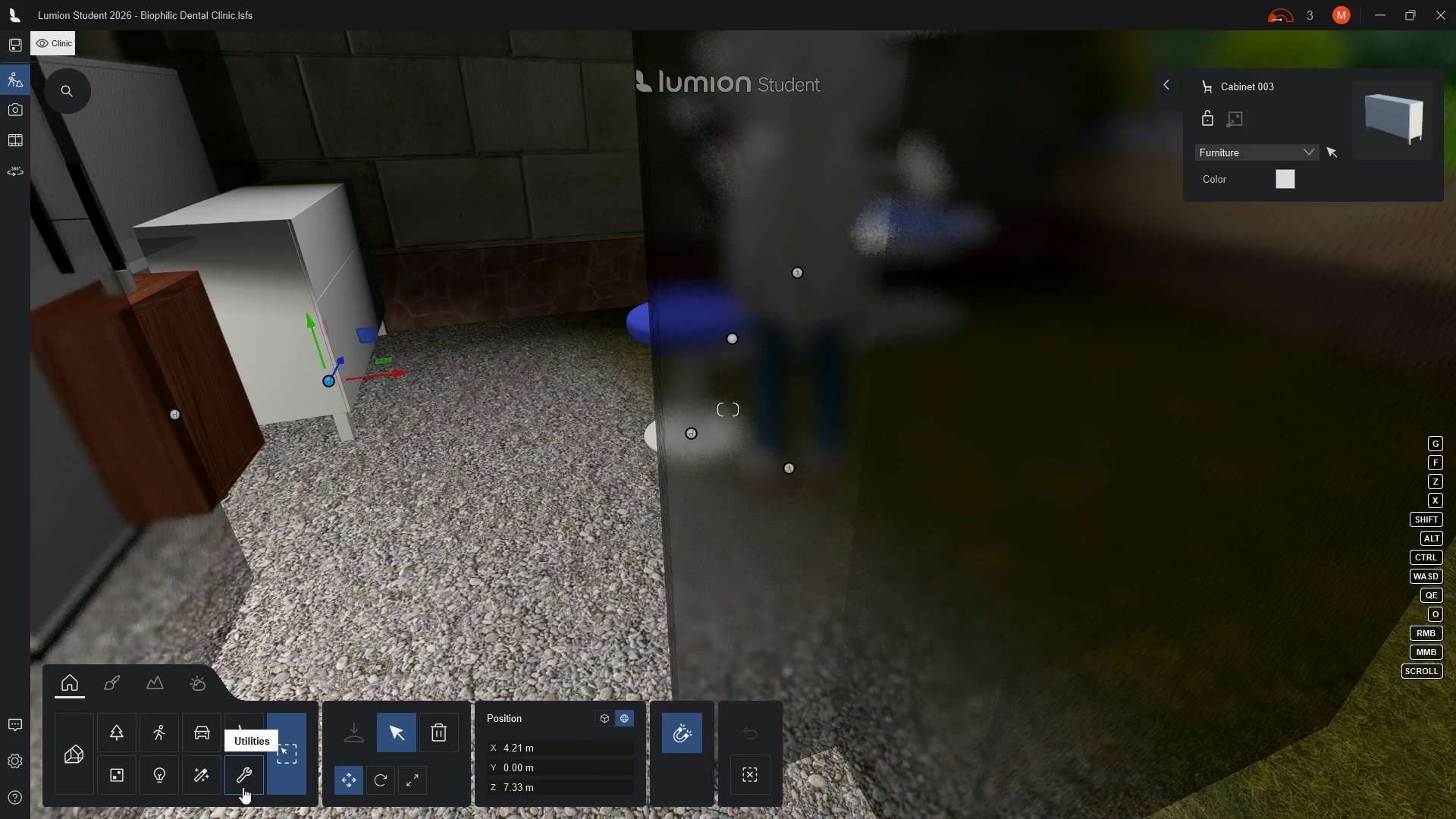 
left_click([350, 783])
 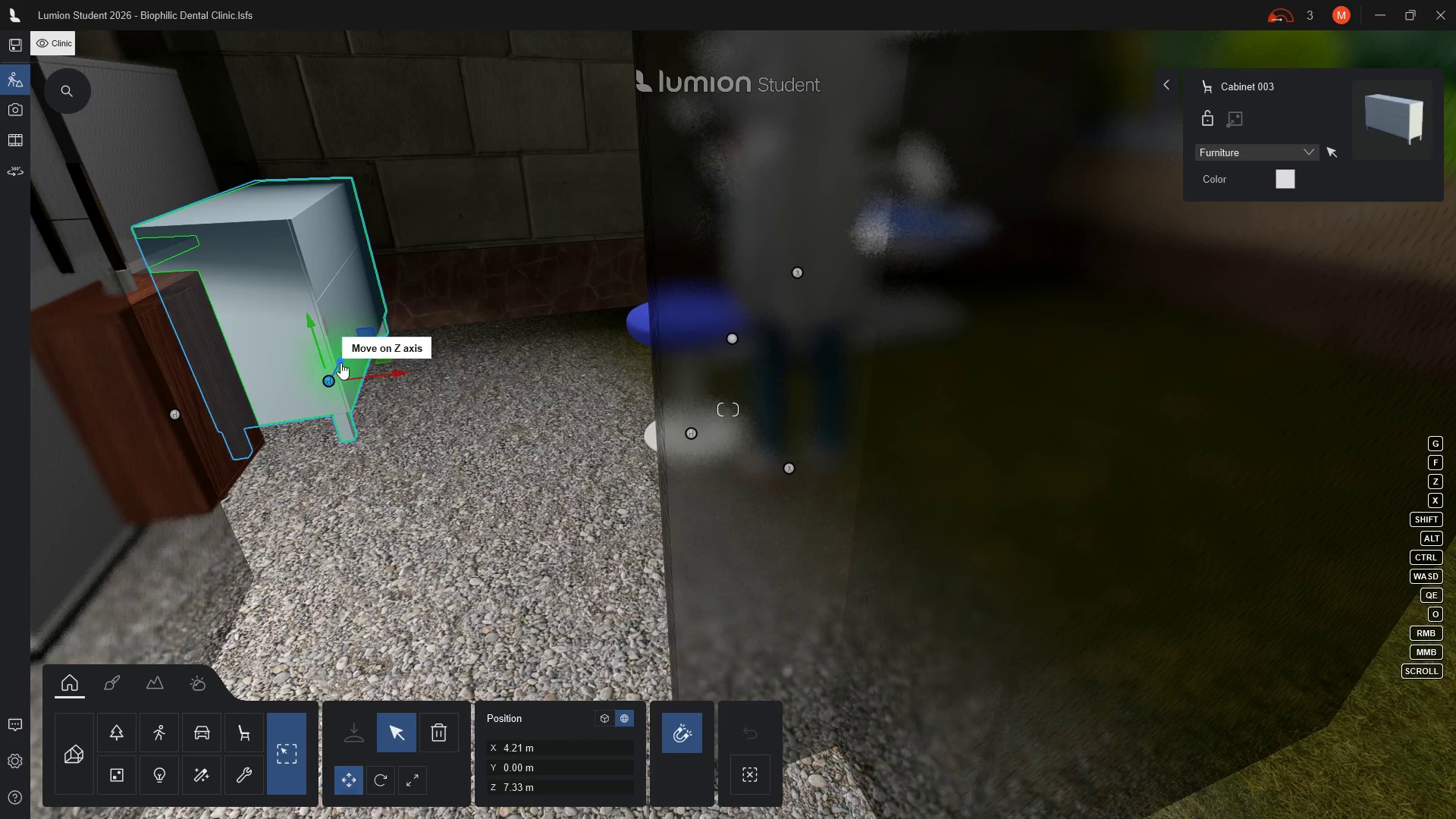 
left_click_drag(start_coordinate=[340, 362], to_coordinate=[299, 422])
 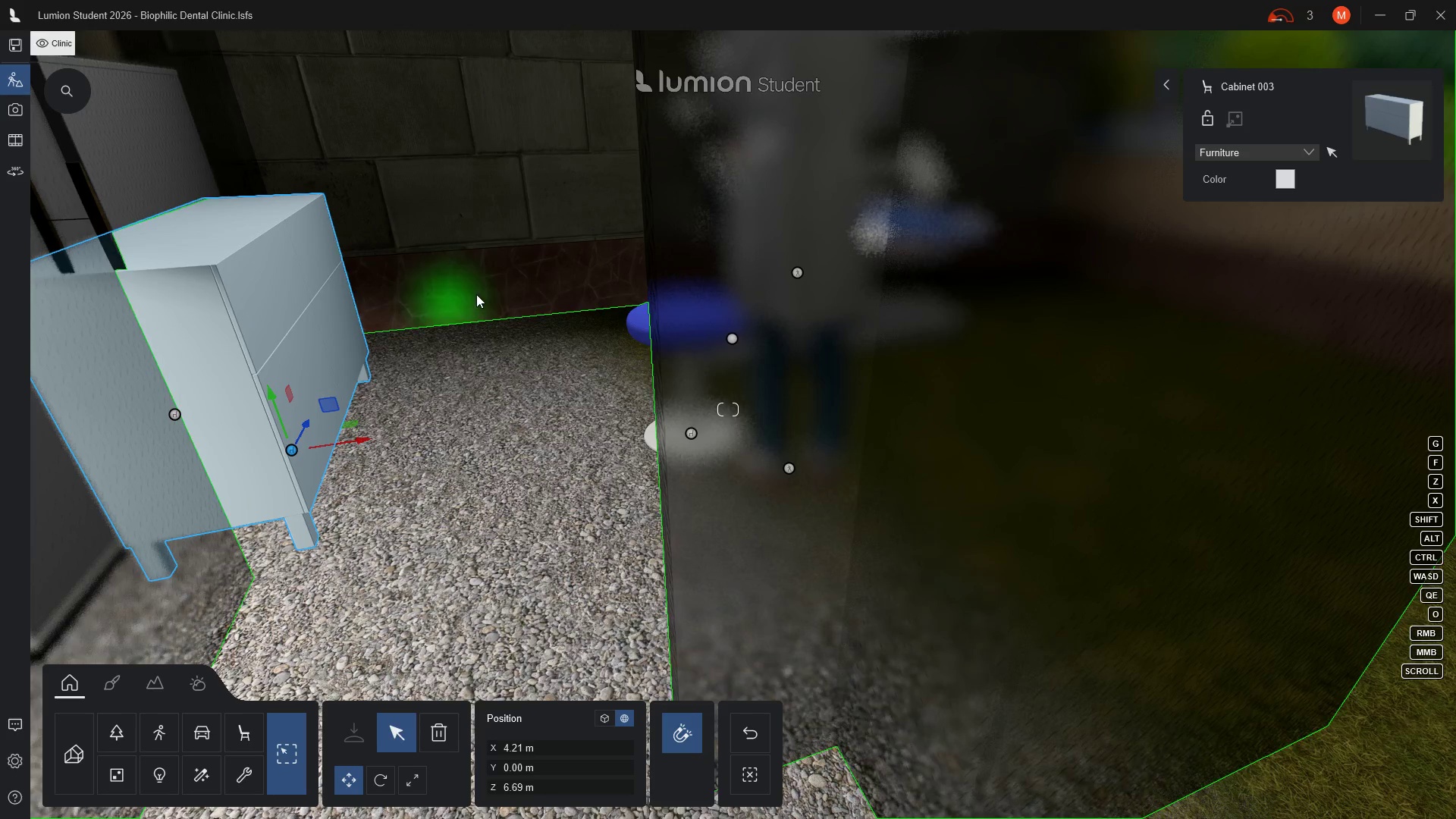 
scroll: coordinate [326, 143], scroll_direction: up, amount: 14.0
 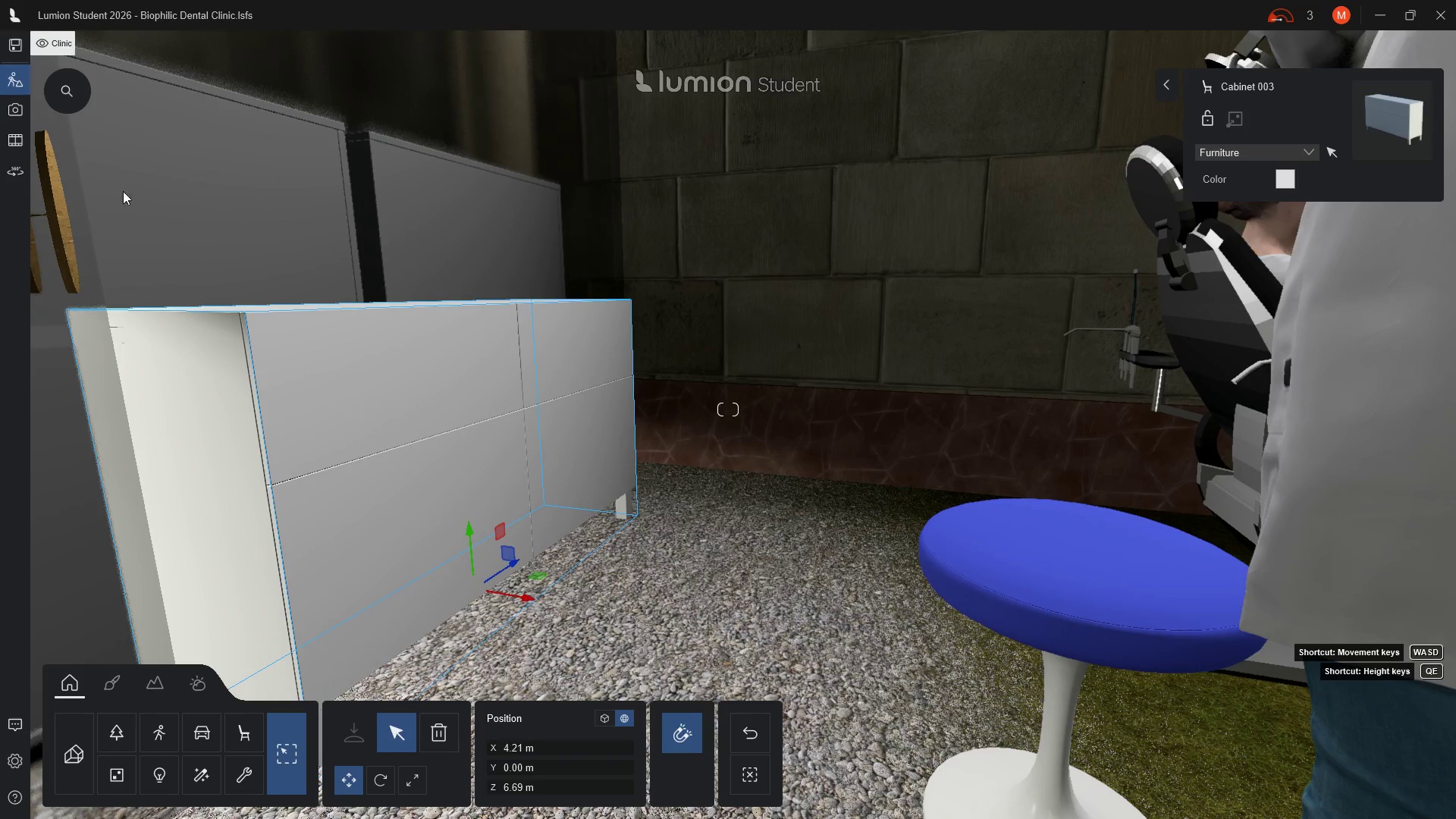 
type(qqqq)
 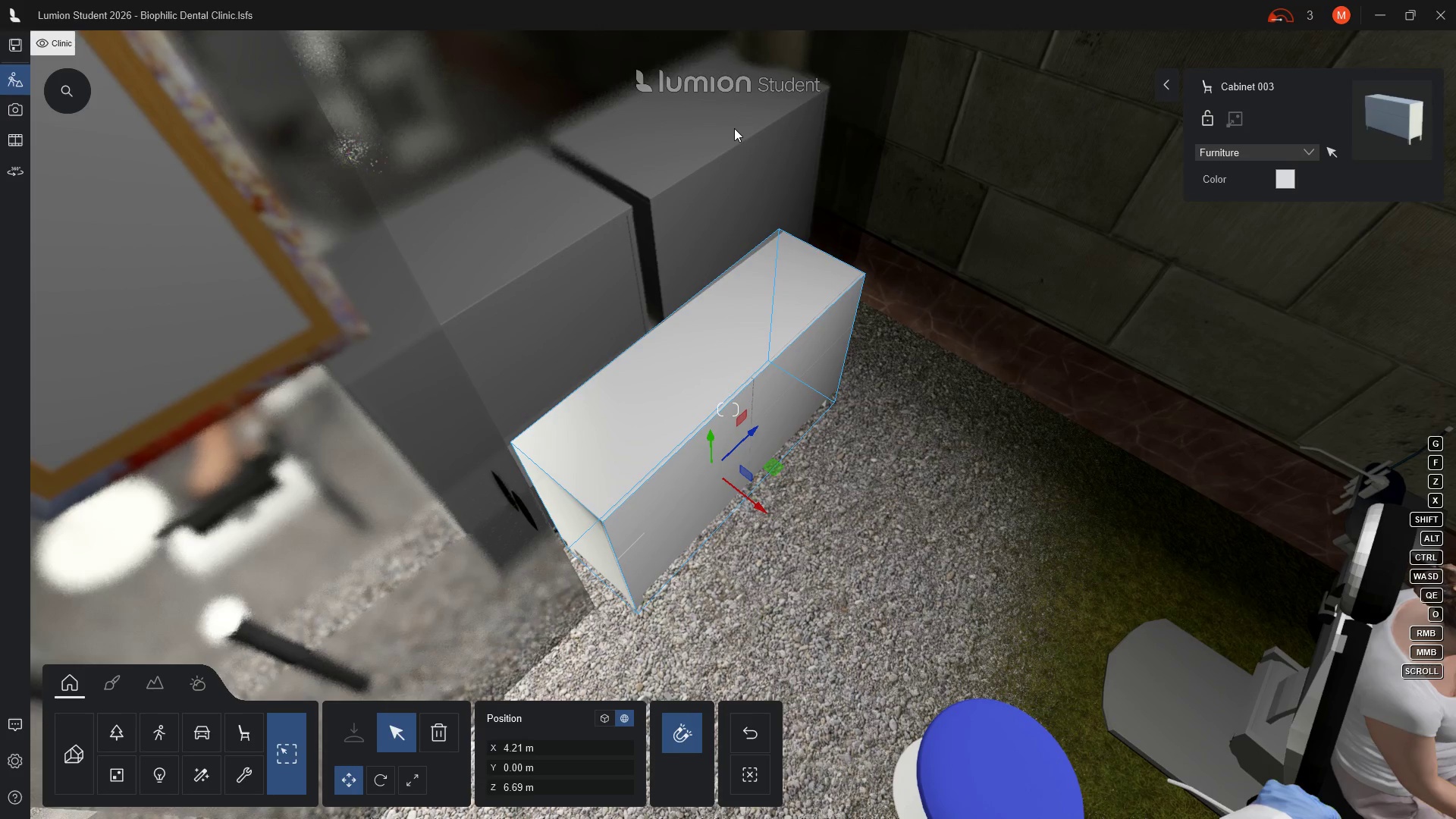 
wait(14.58)
 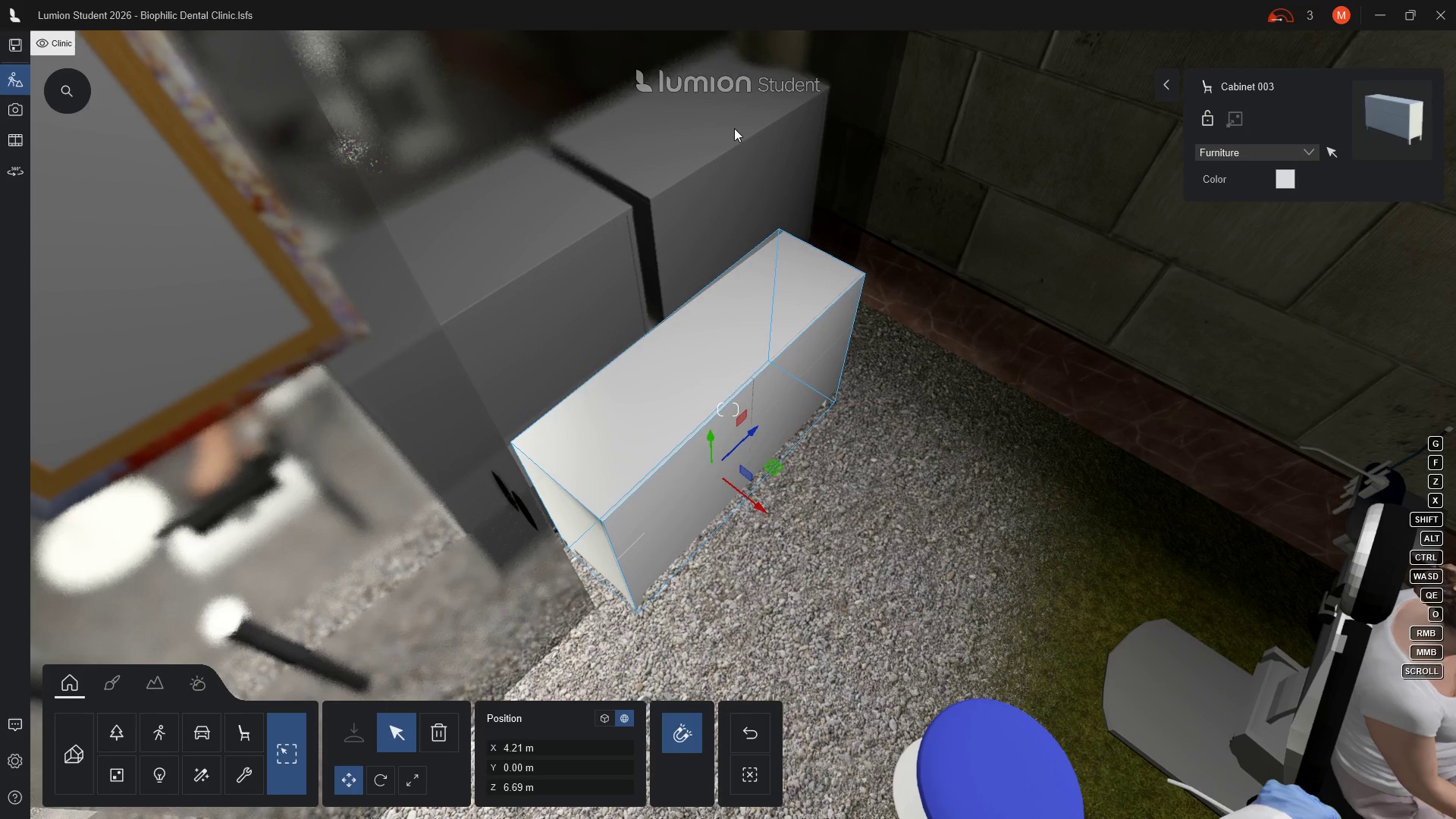 
left_click([703, 350])
 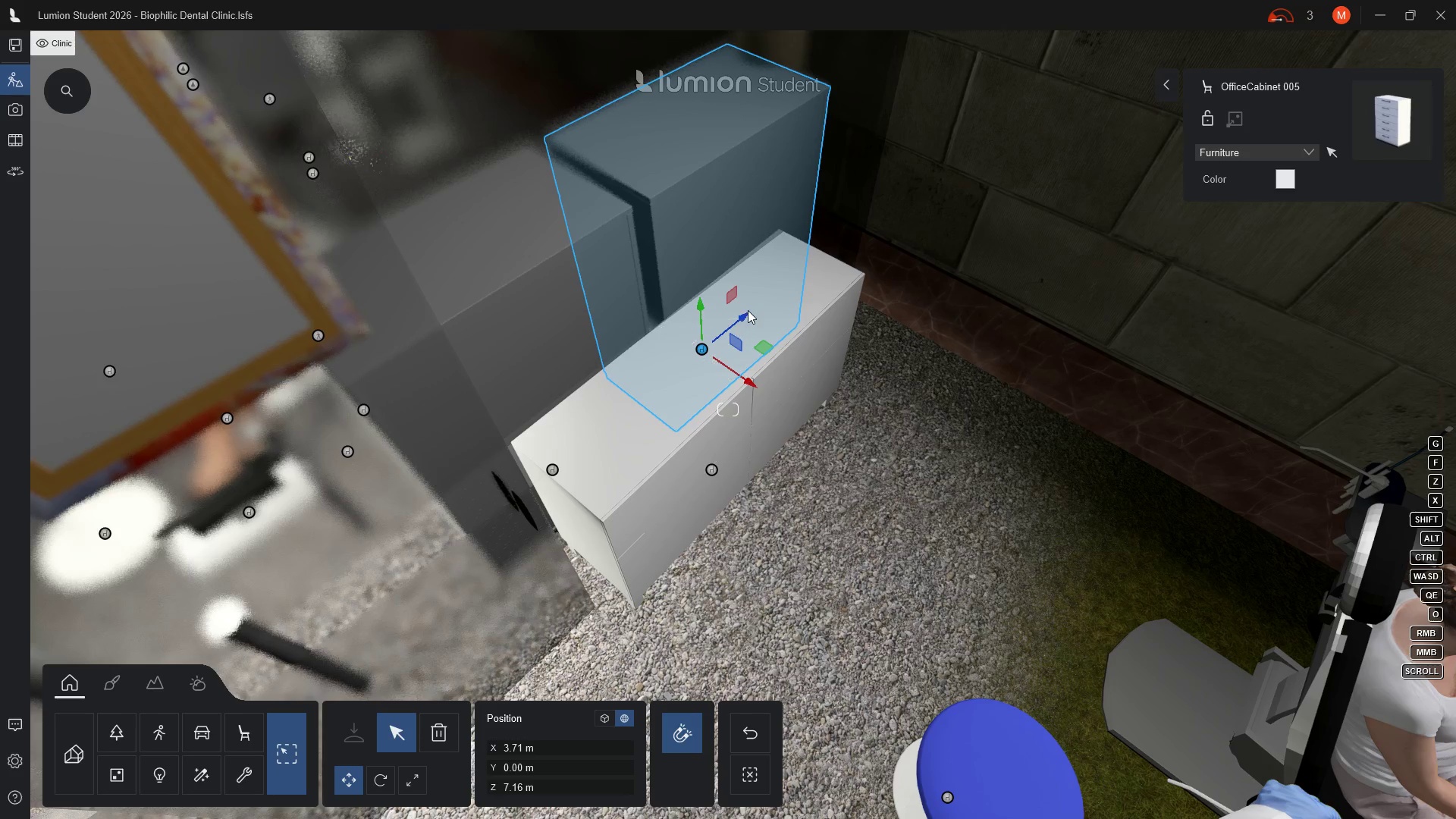 
left_click_drag(start_coordinate=[744, 314], to_coordinate=[730, 319])
 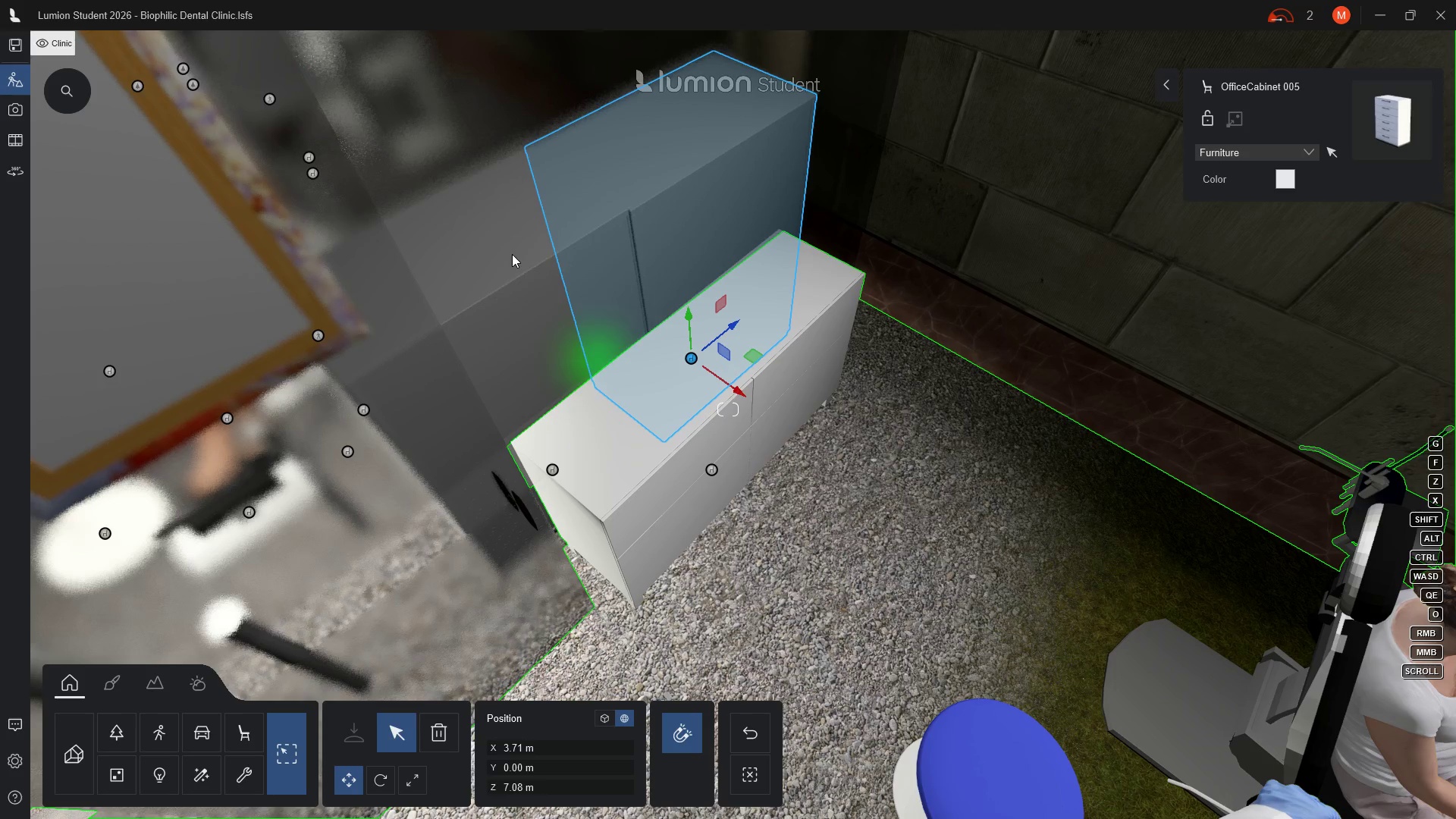 
wait(8.5)
 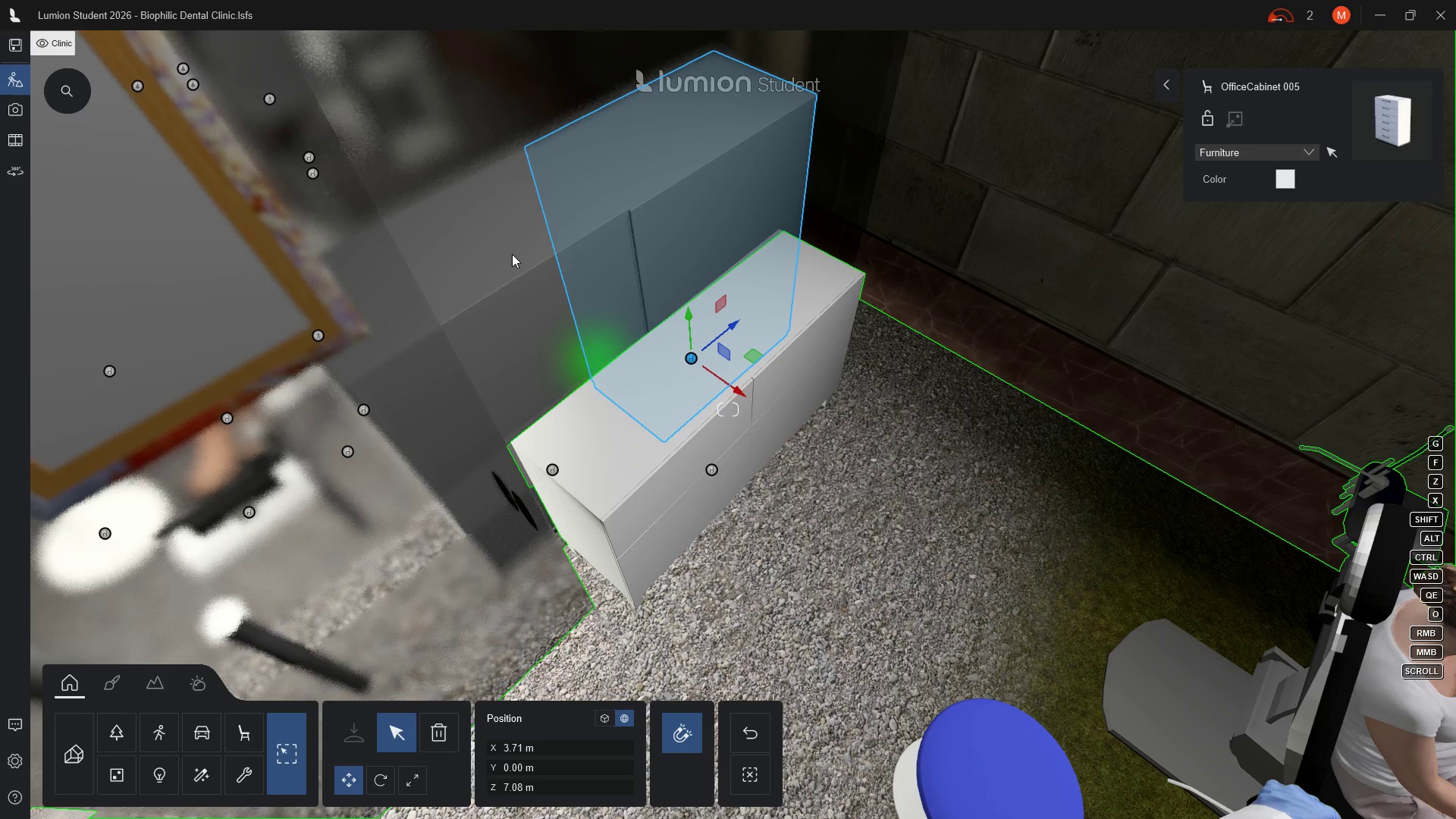 
left_click([549, 468])
 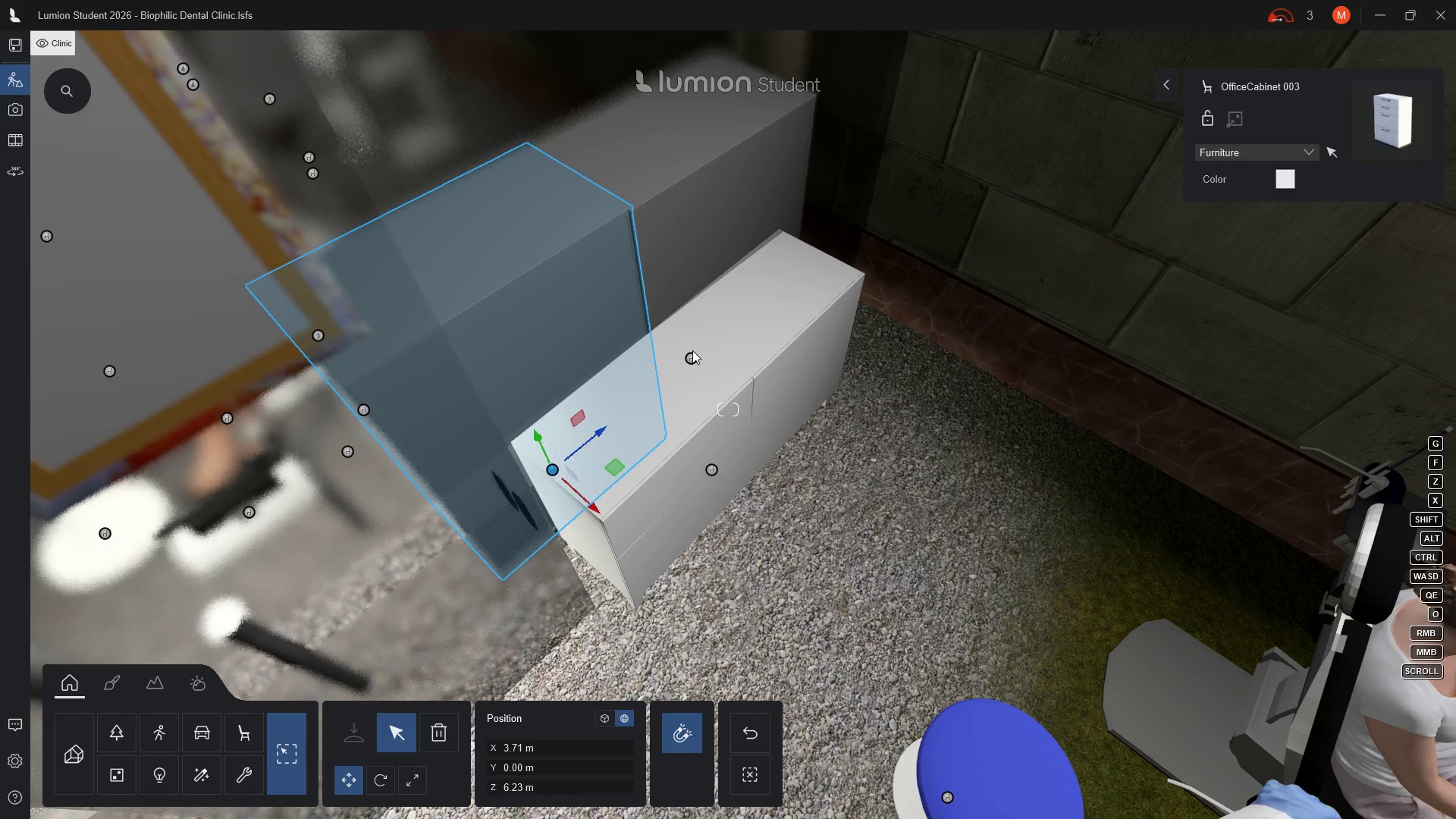 
wait(6.95)
 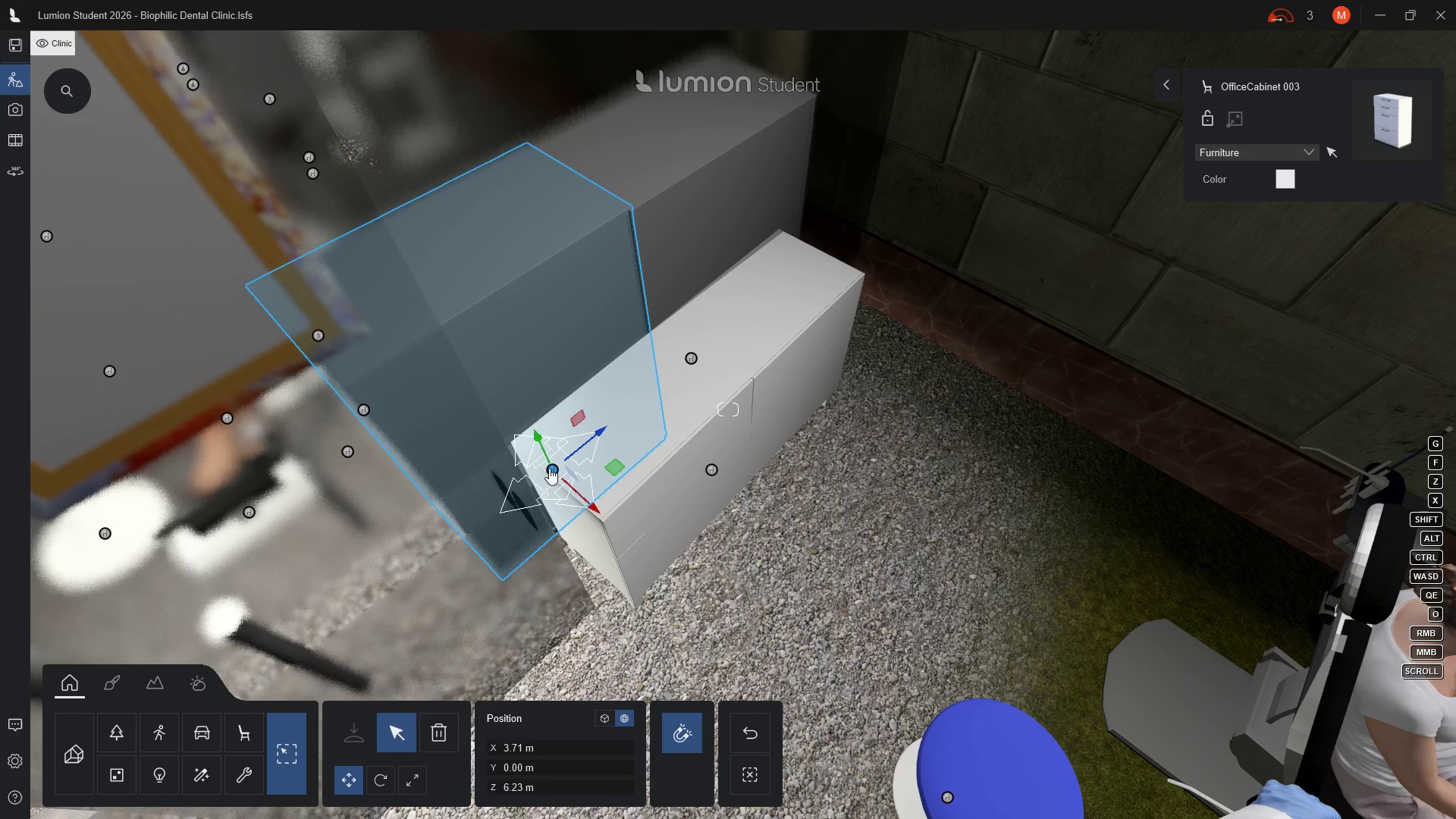 
left_click([692, 357])
 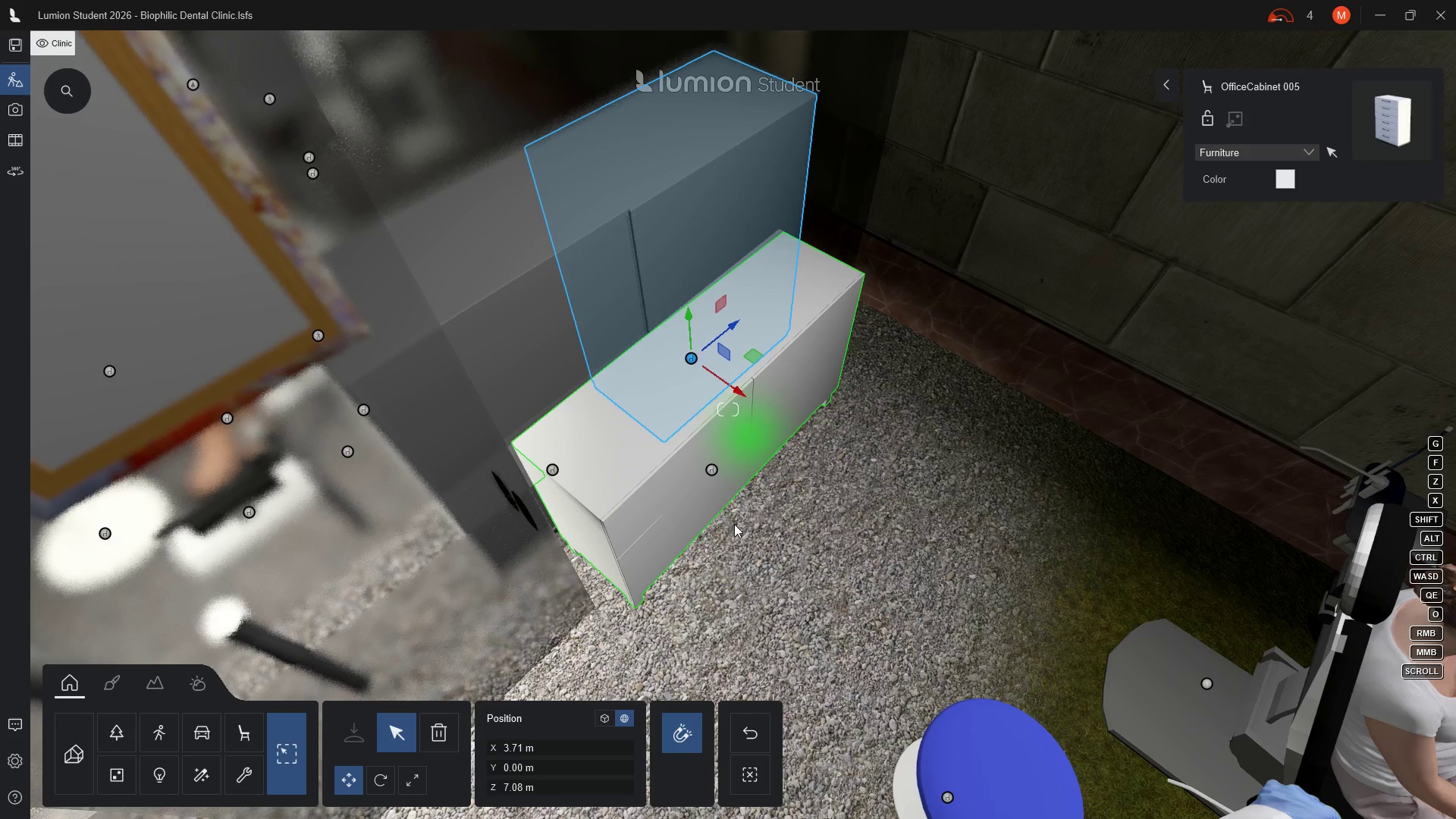 
wait(6.19)
 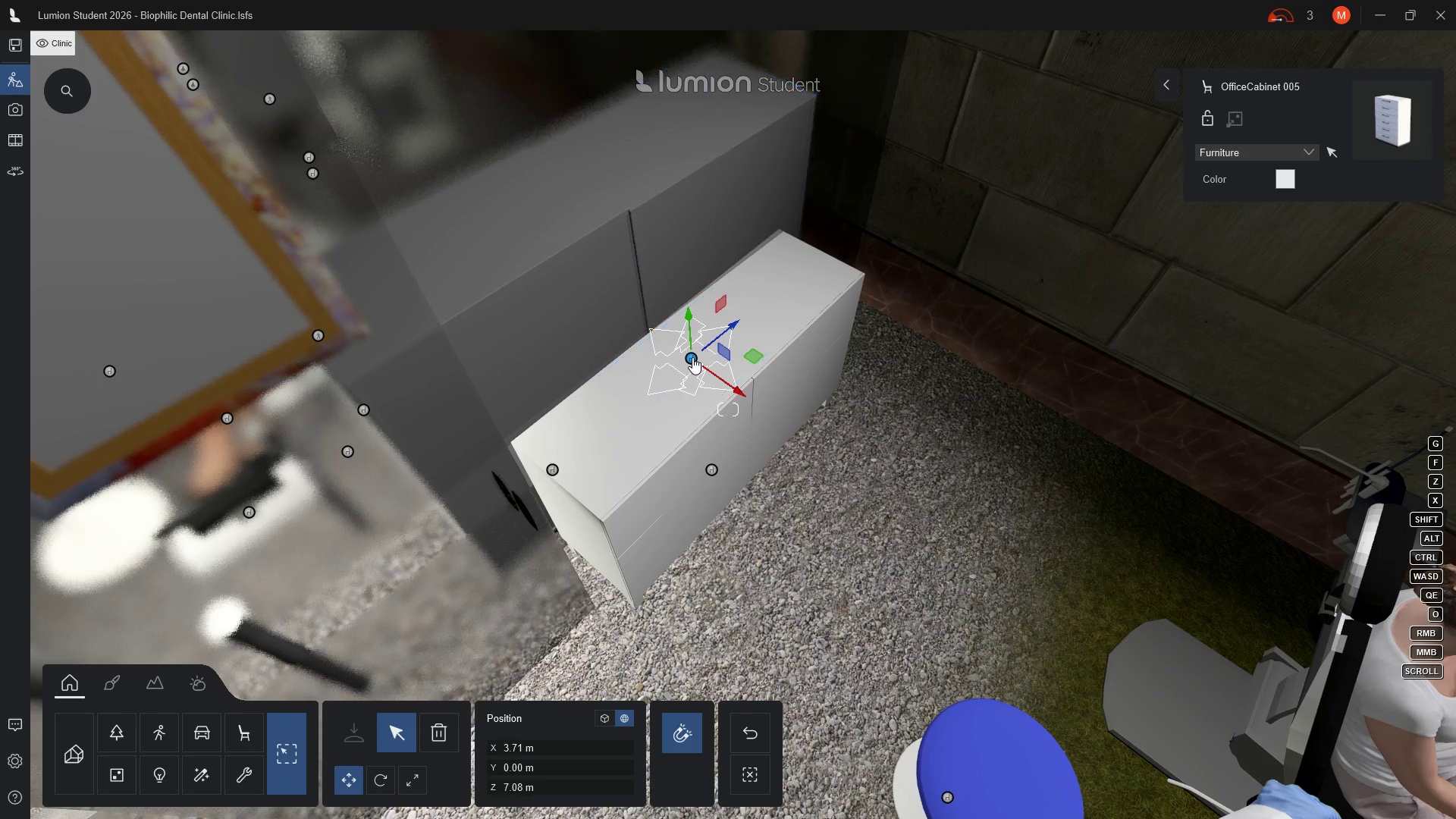 
scroll: coordinate [507, 538], scroll_direction: up, amount: 2.0
 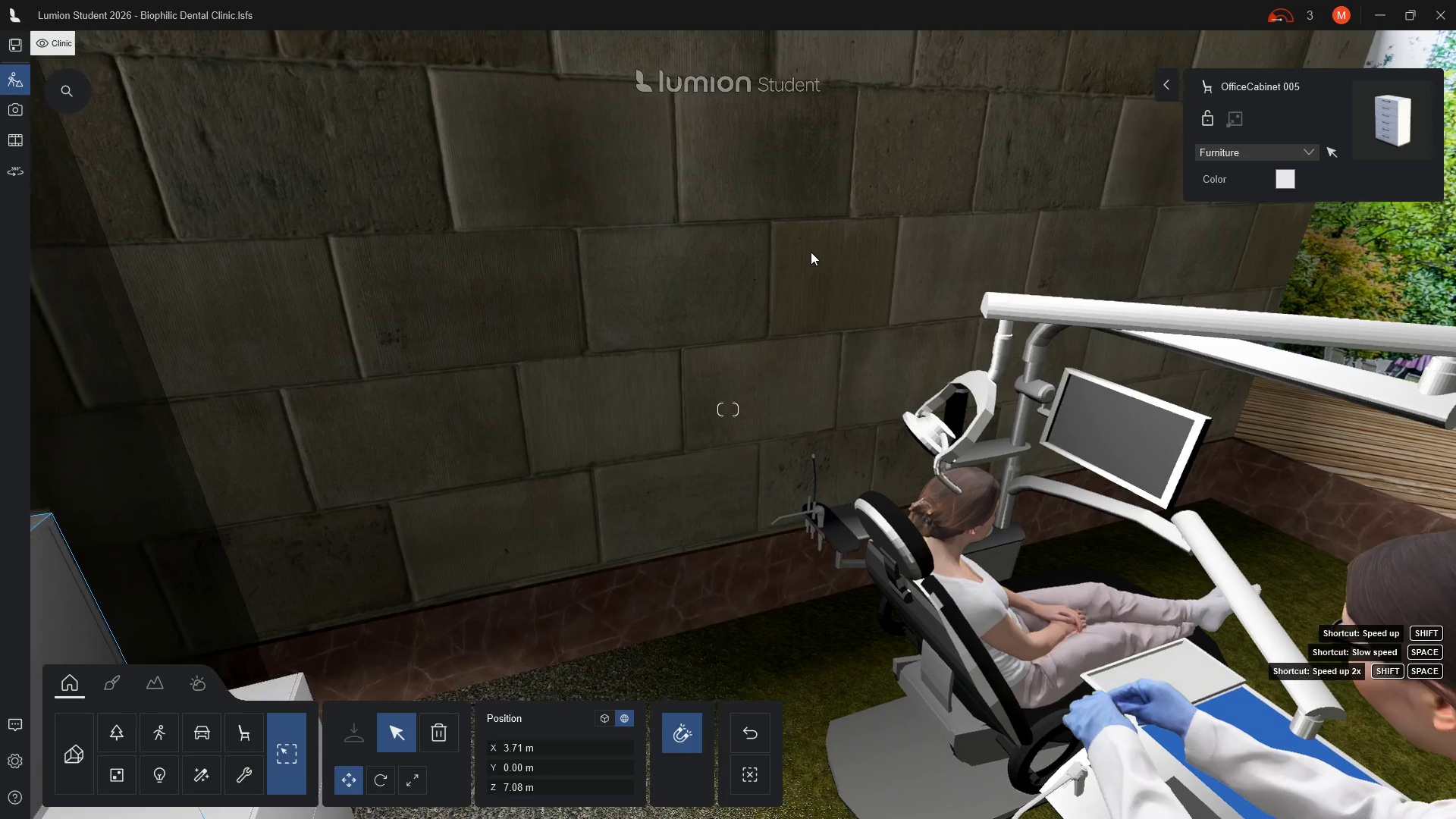 
wait(27.48)
 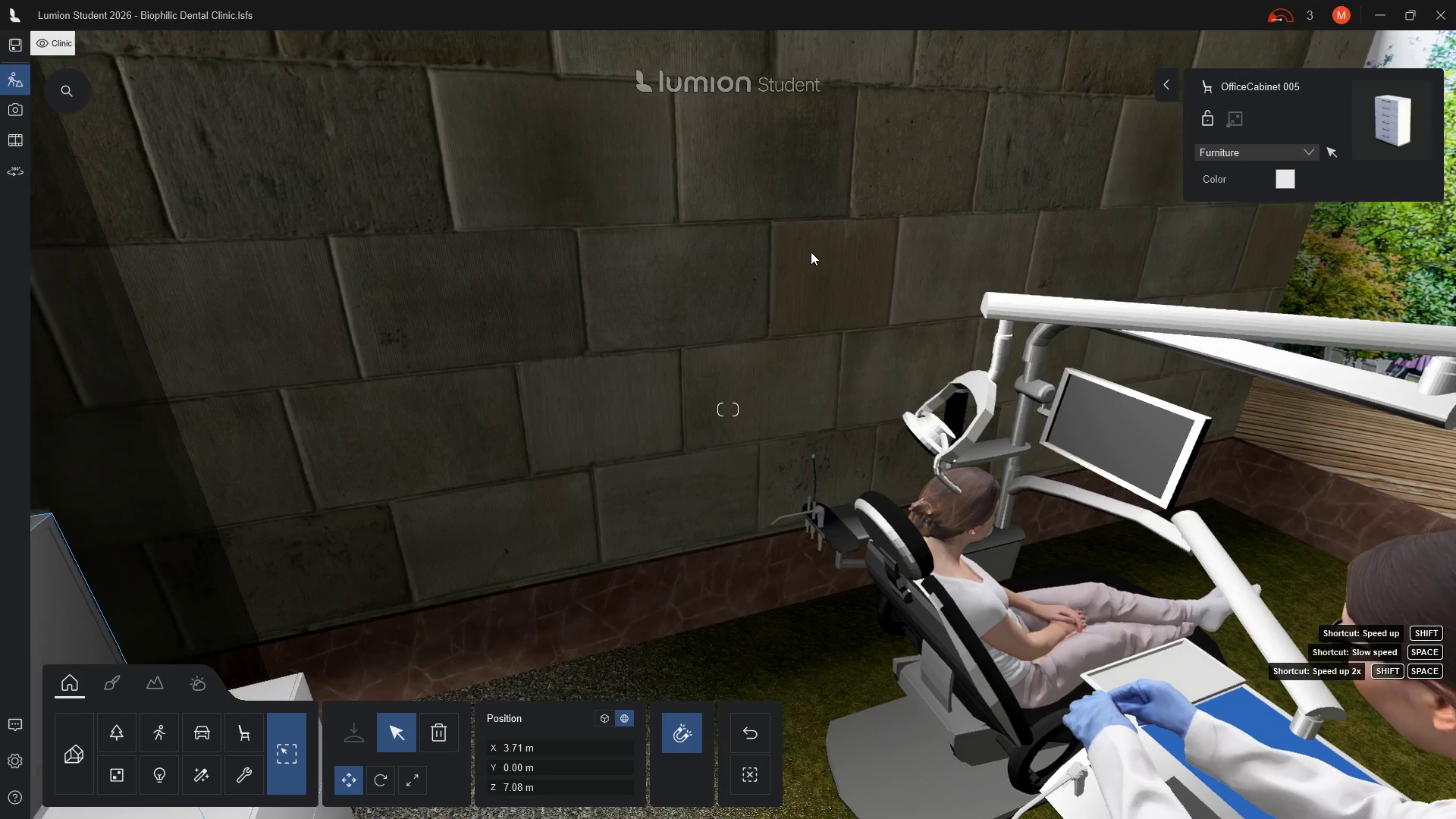 
hold_key(key=Q, duration=0.98)
 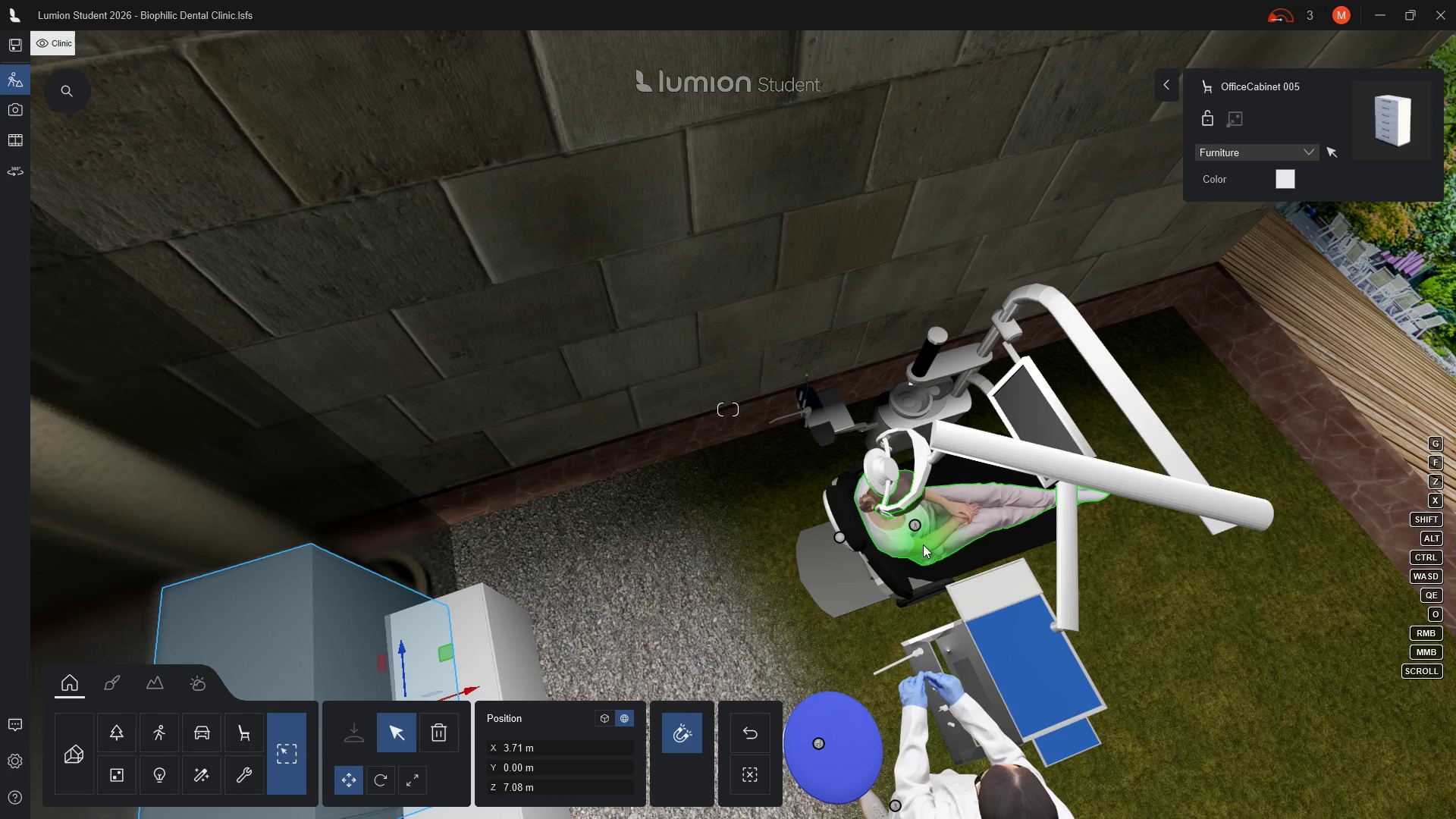 
wait(13.45)
 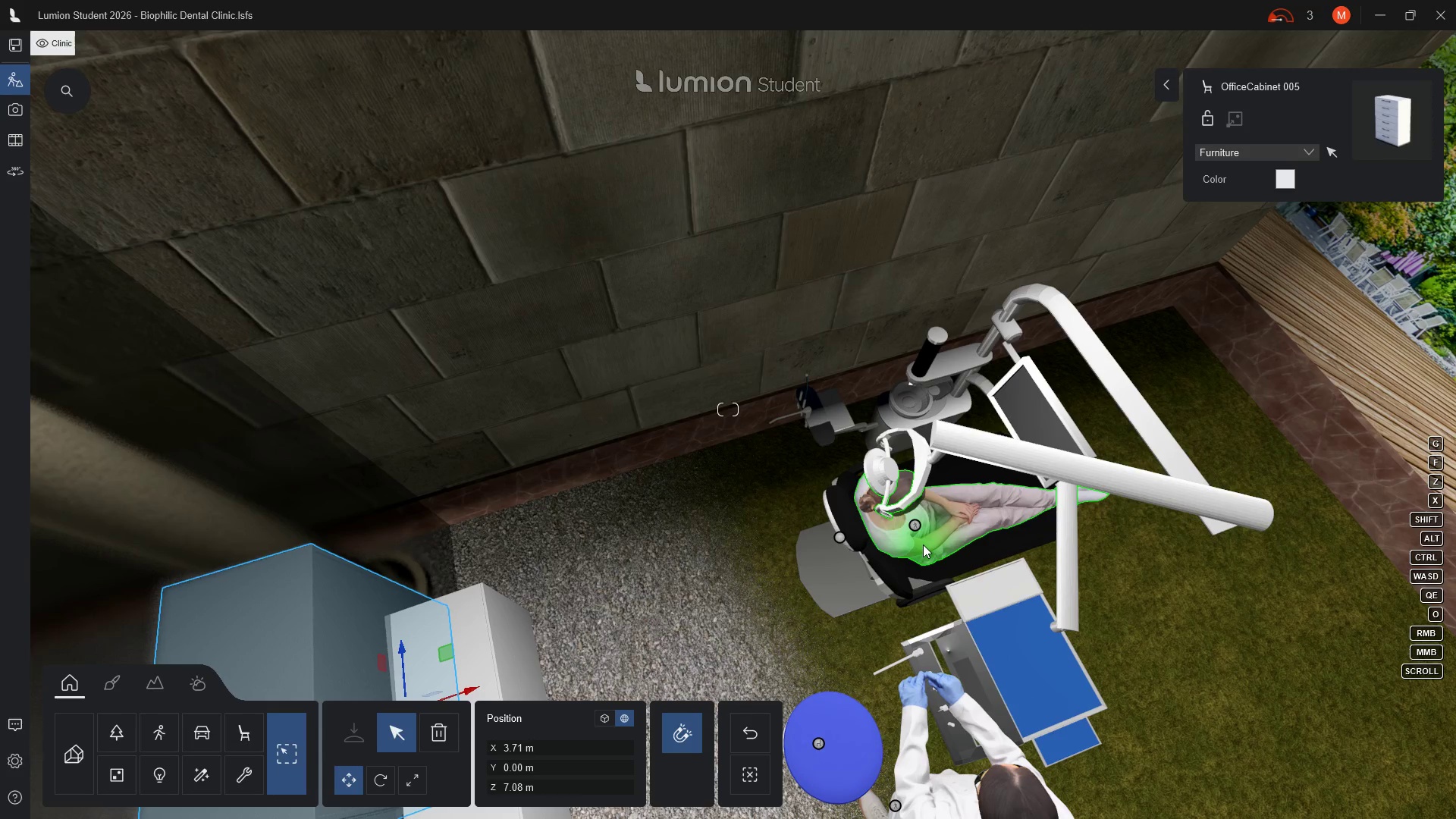 
hold_key(key=A, duration=1.53)
 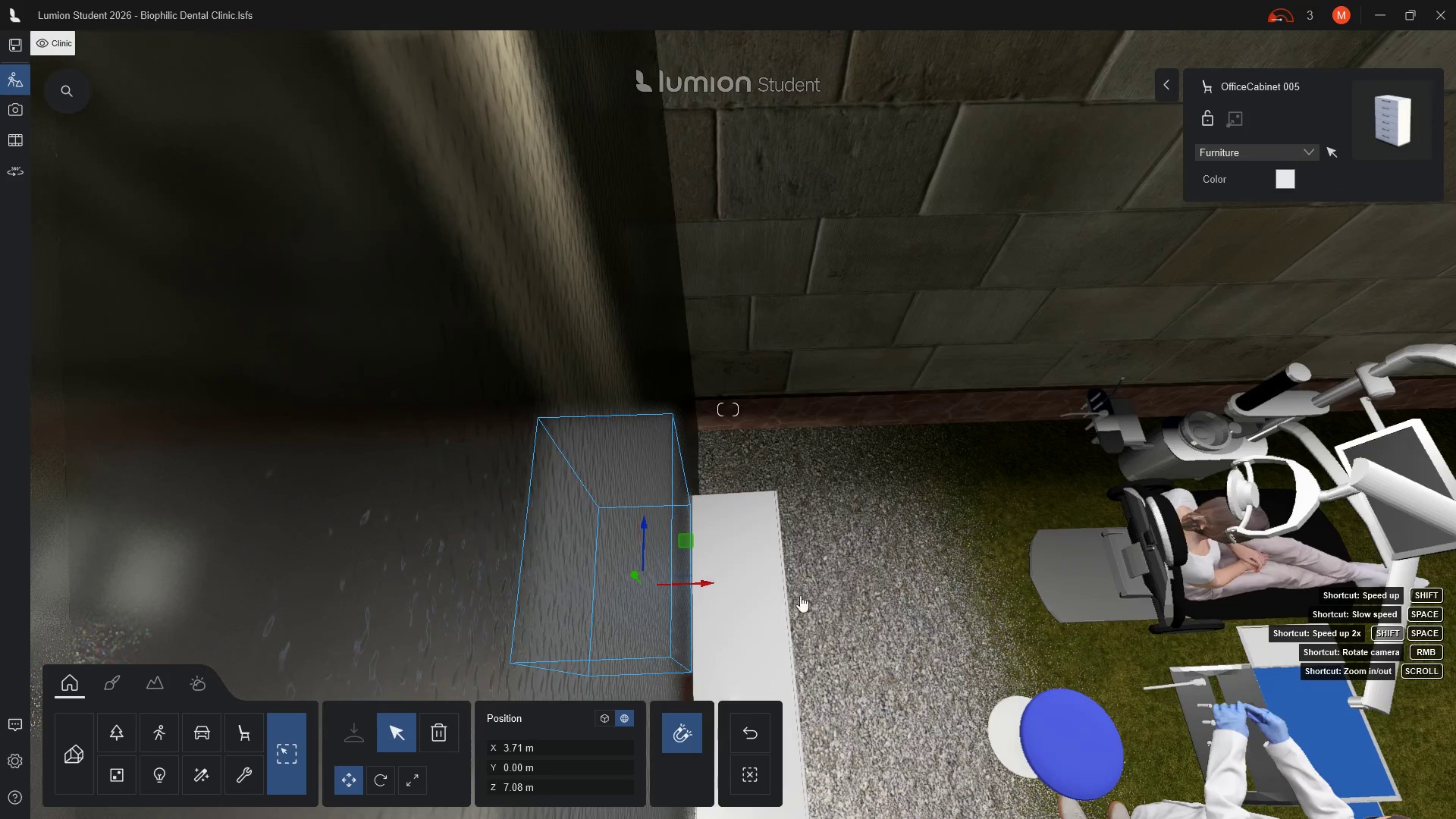 
hold_key(key=A, duration=1.45)
 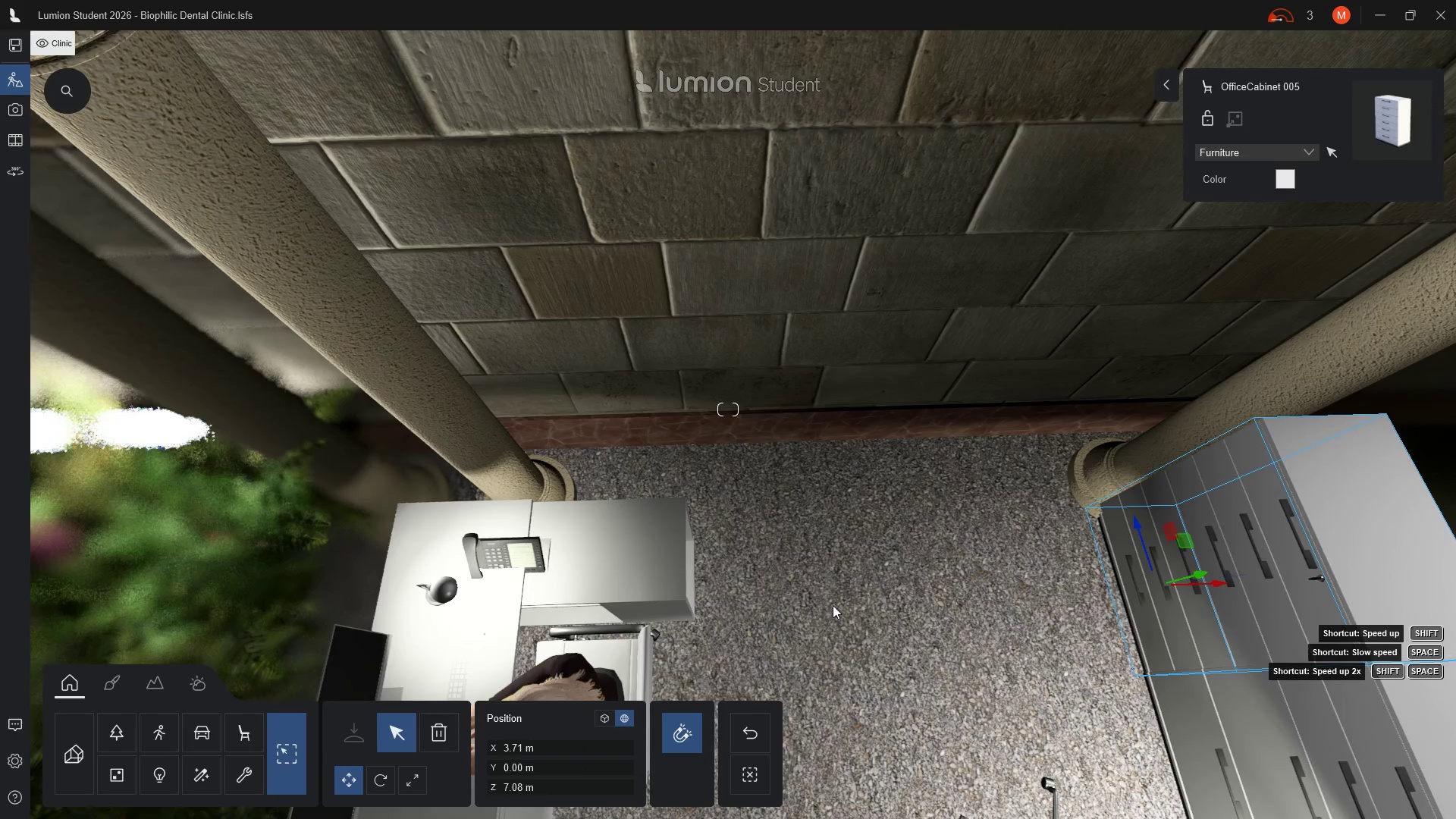 
wait(7.45)
 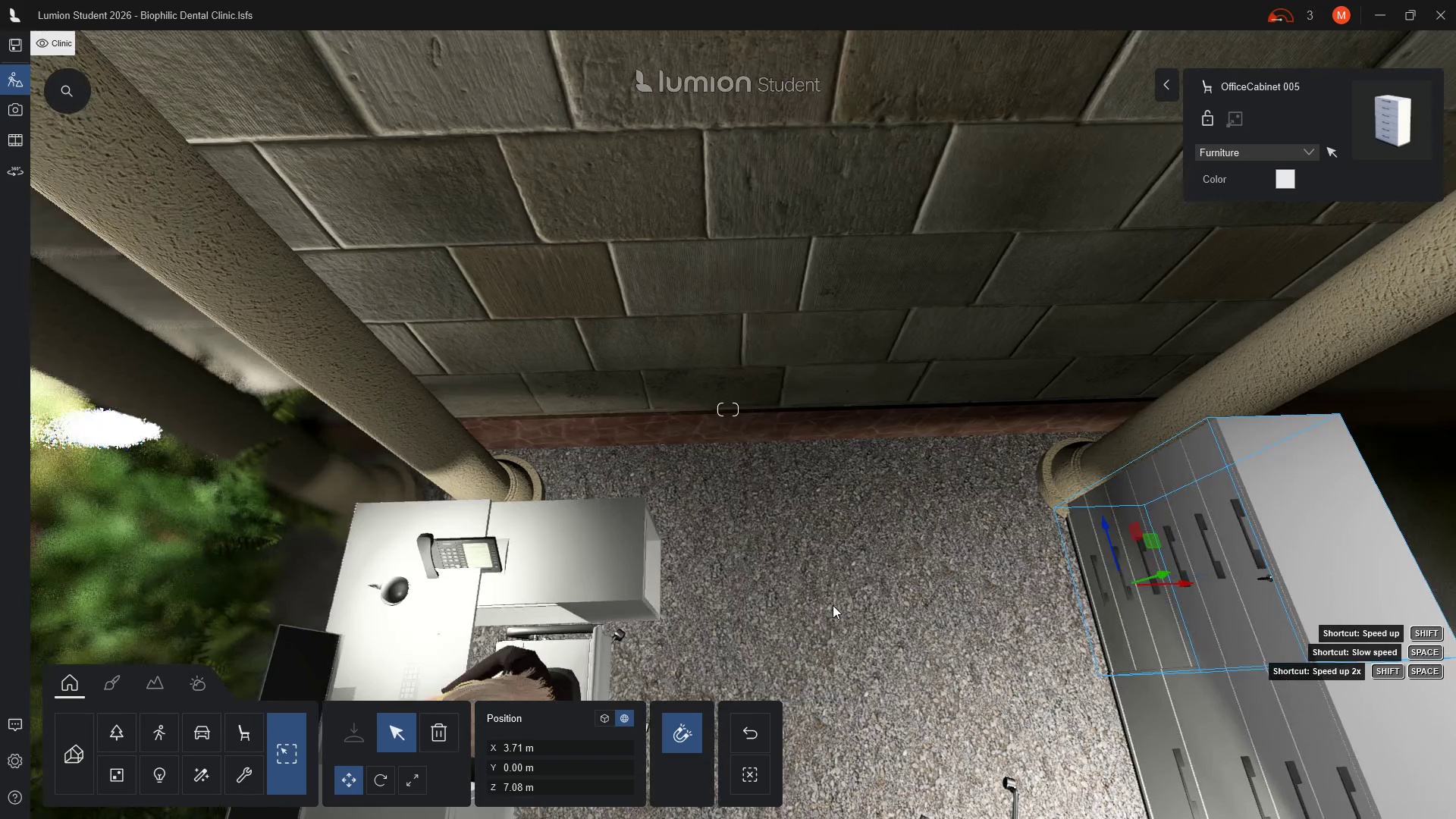 
left_click([949, 807])
 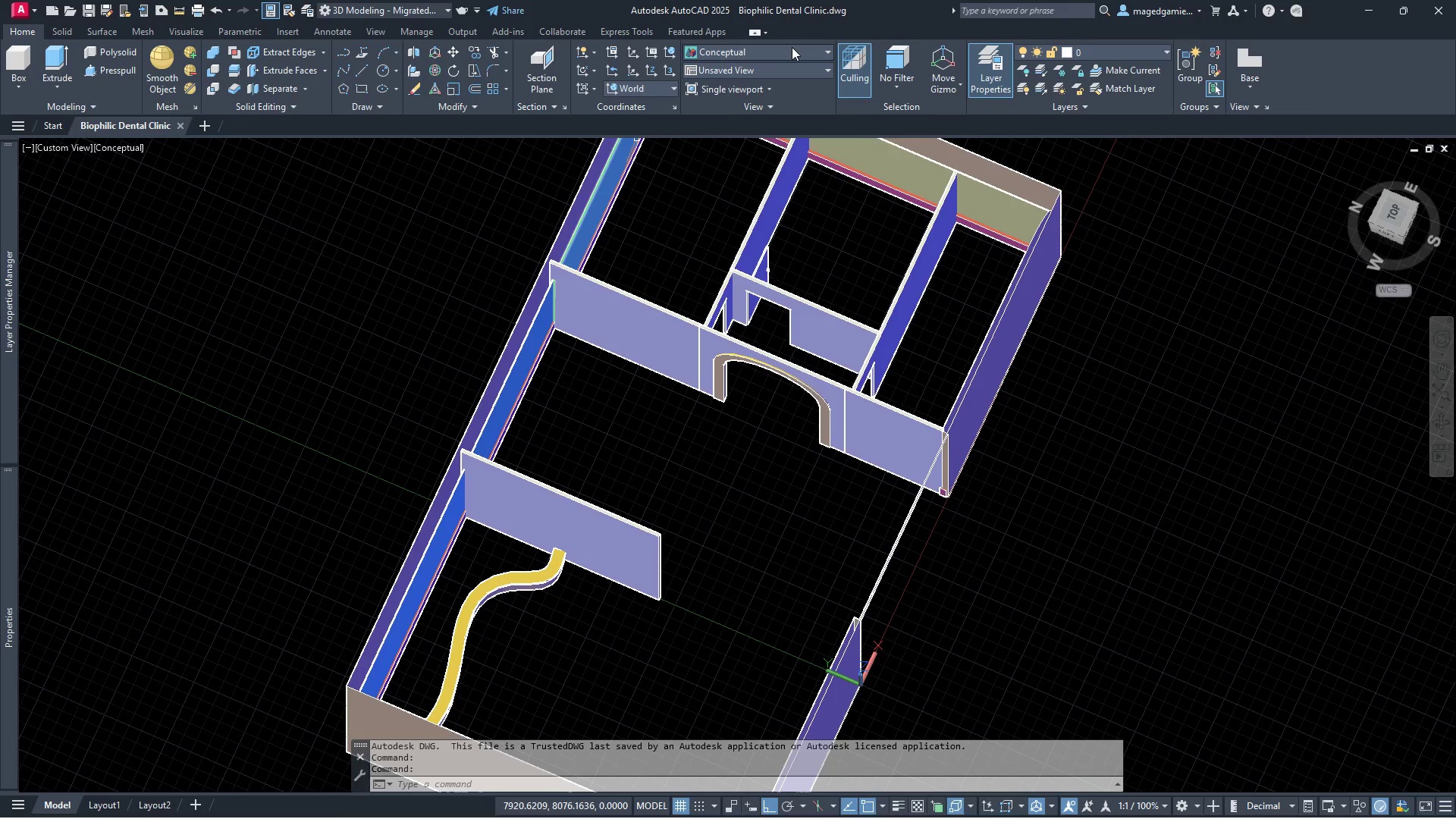 
left_click([1121, 47])
 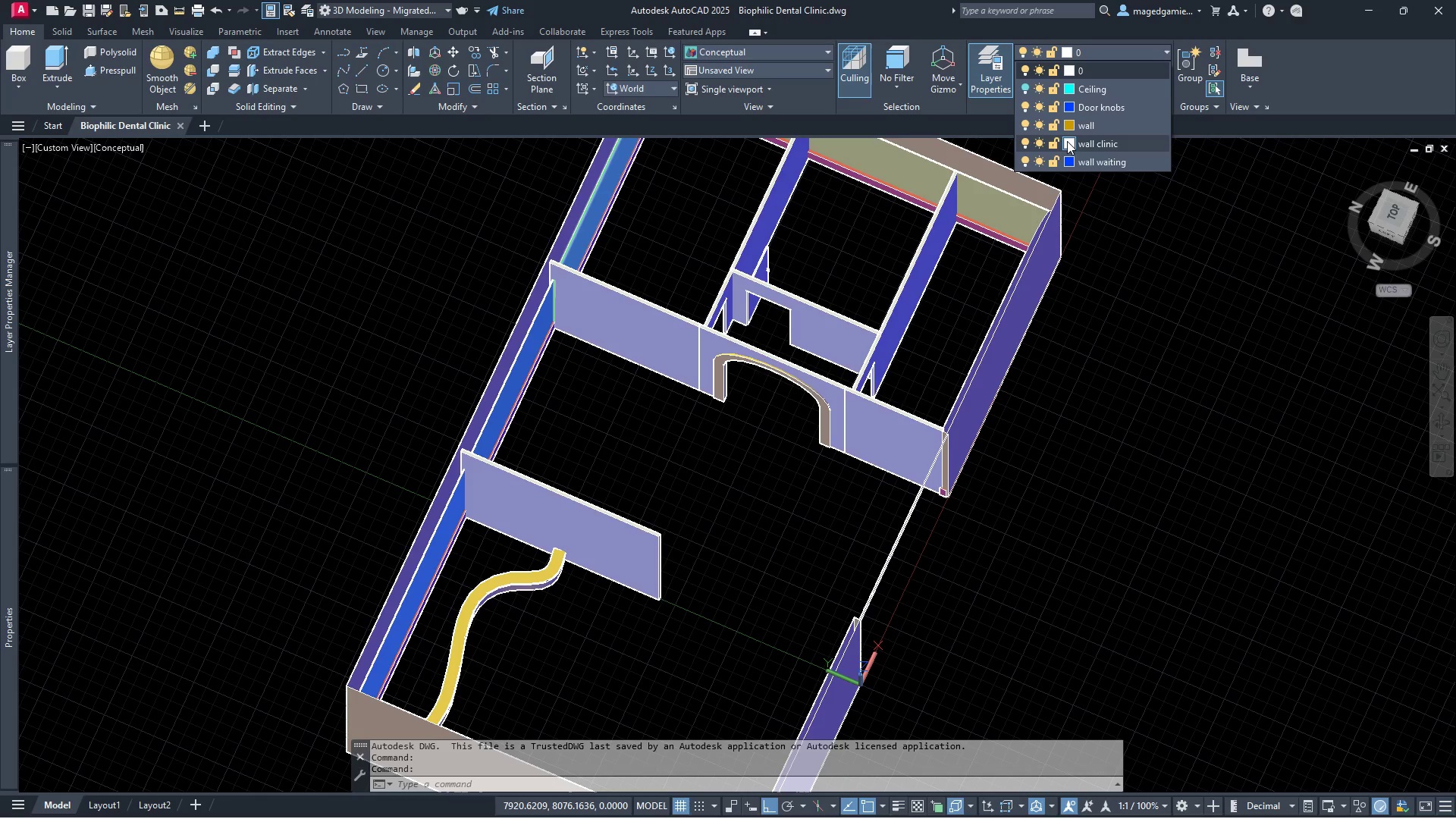 
wait(7.3)
 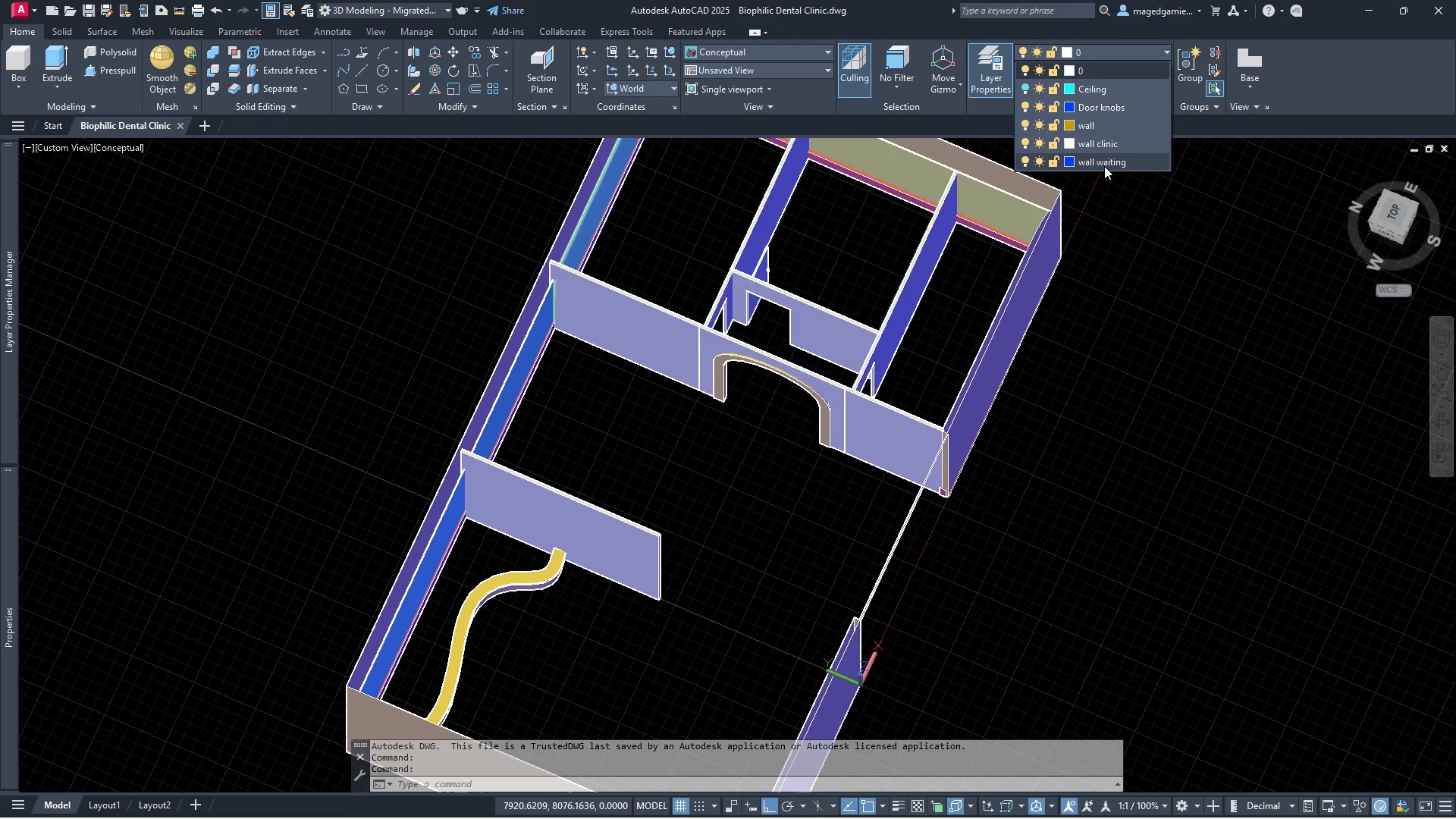 
left_click([1025, 88])
 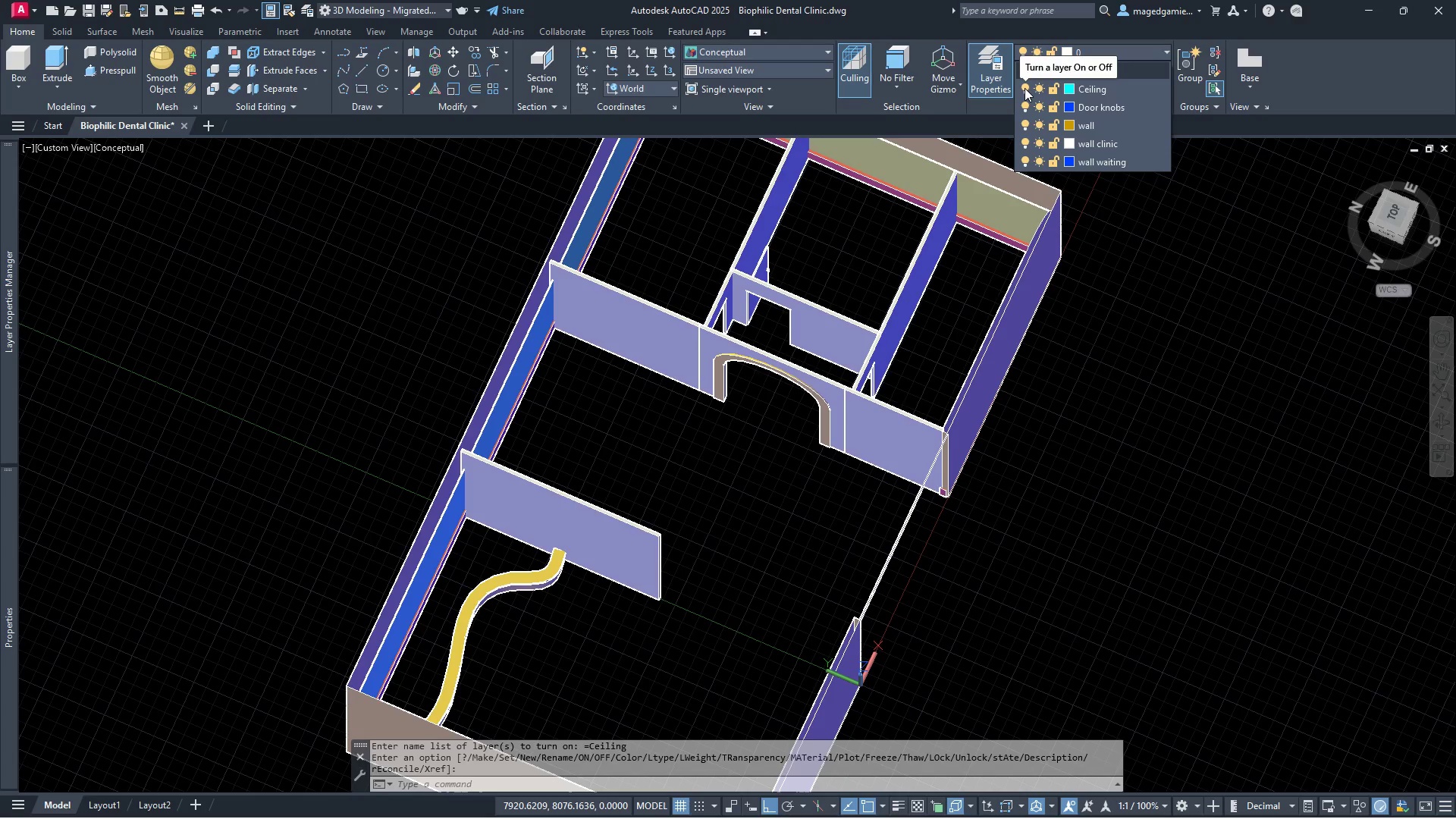 
left_click([1025, 88])
 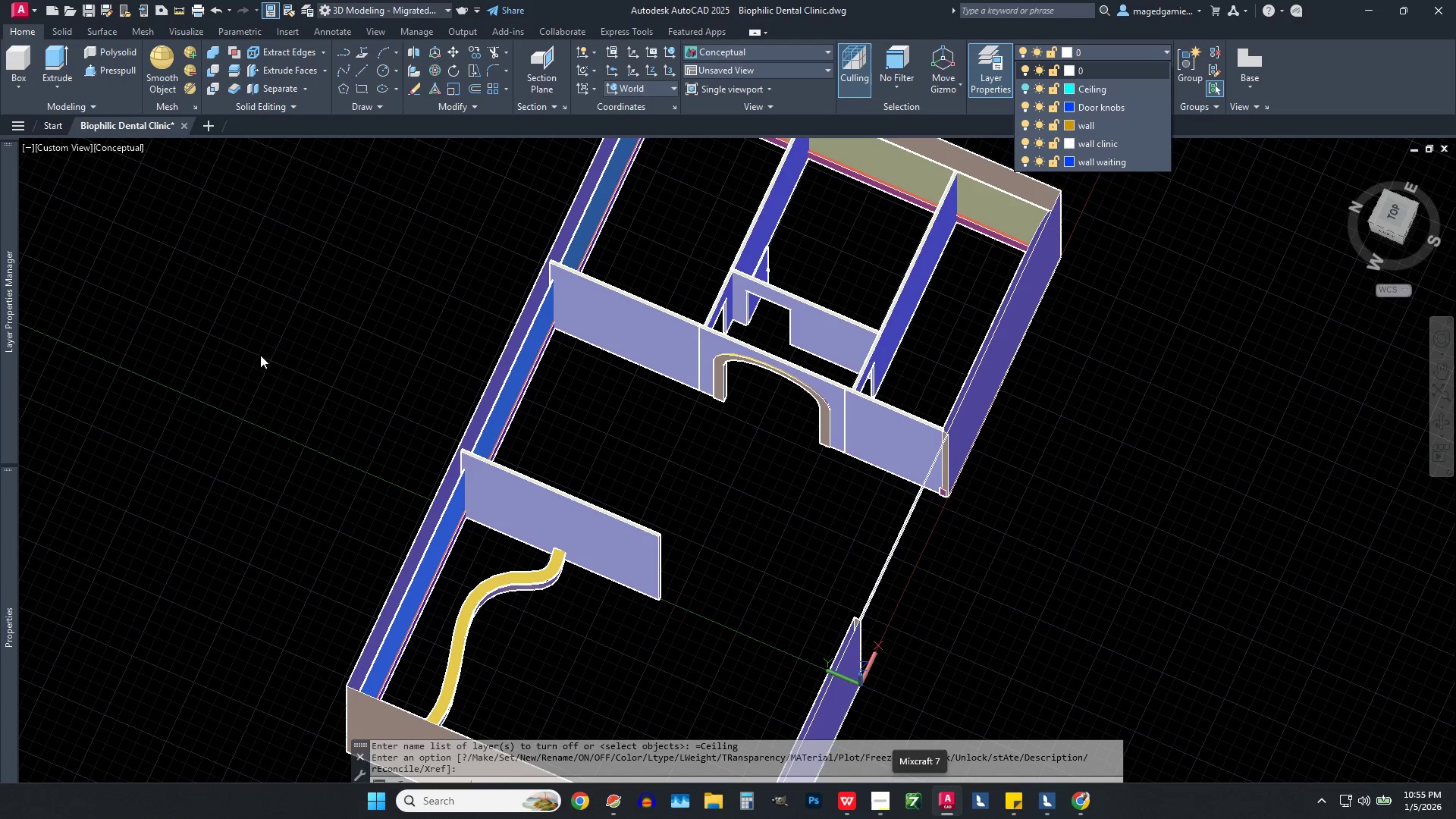 
left_click([33, 17])
 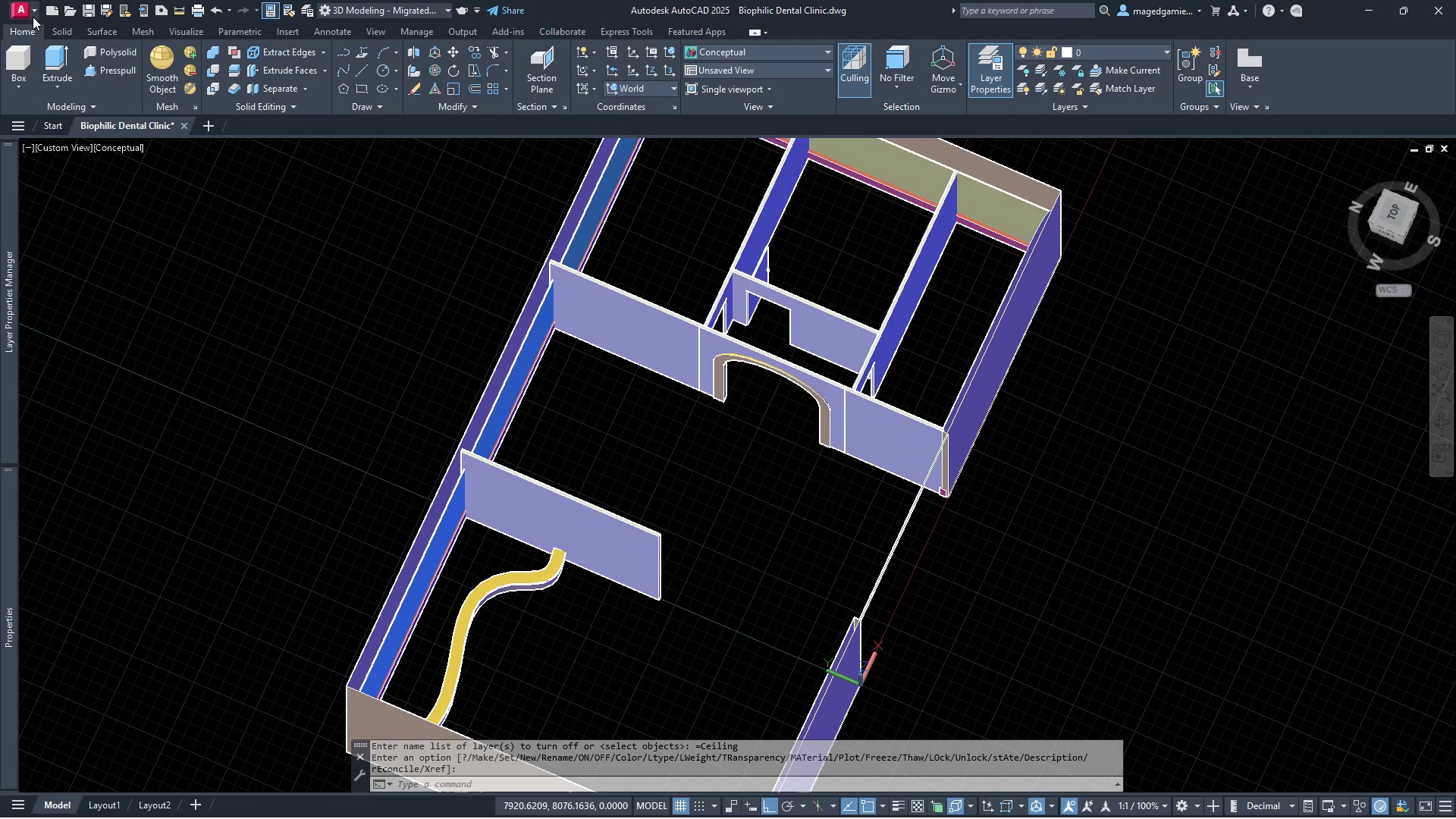 
left_click([36, 8])
 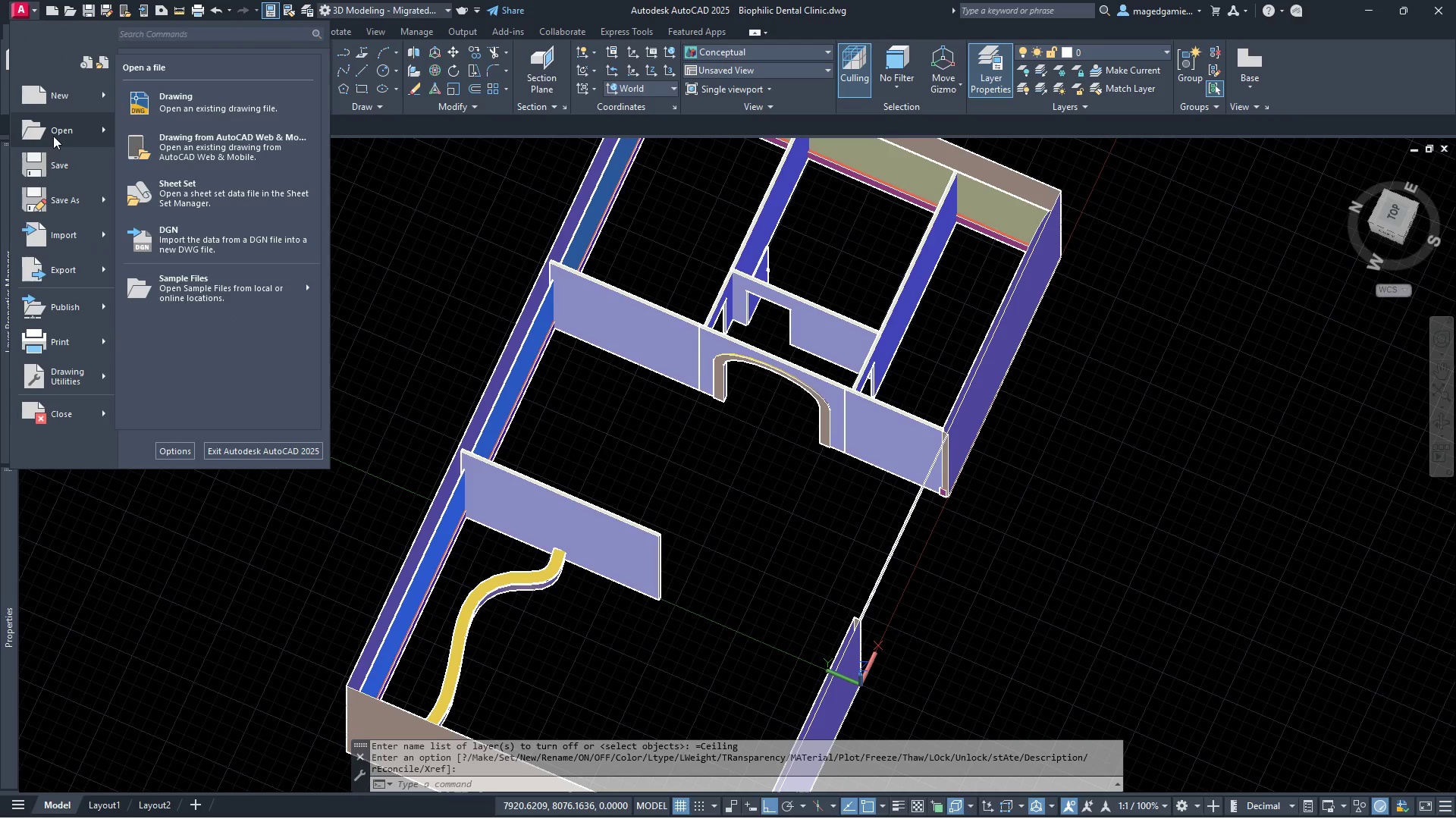 
left_click([52, 136])
 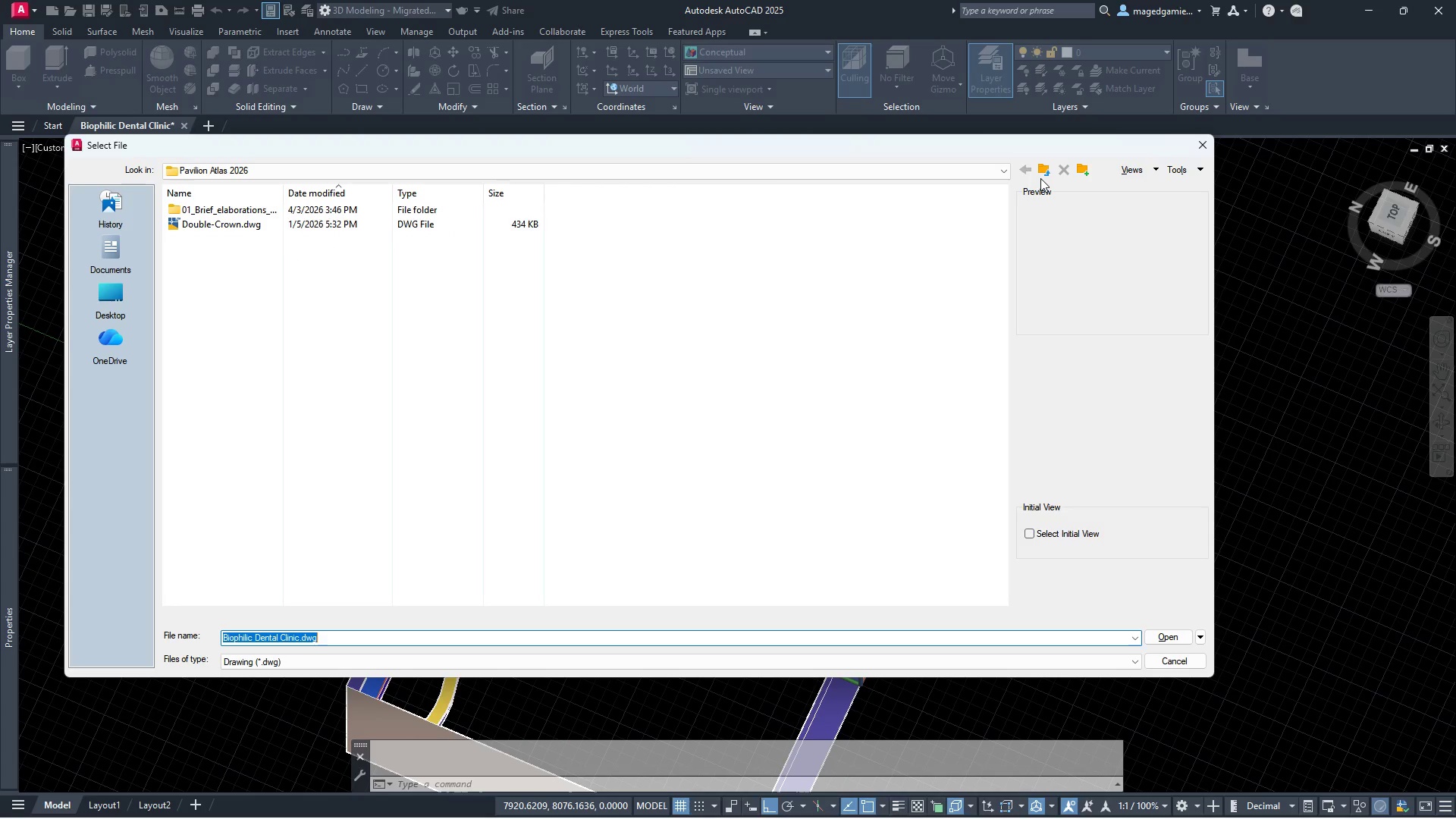 
wait(7.14)
 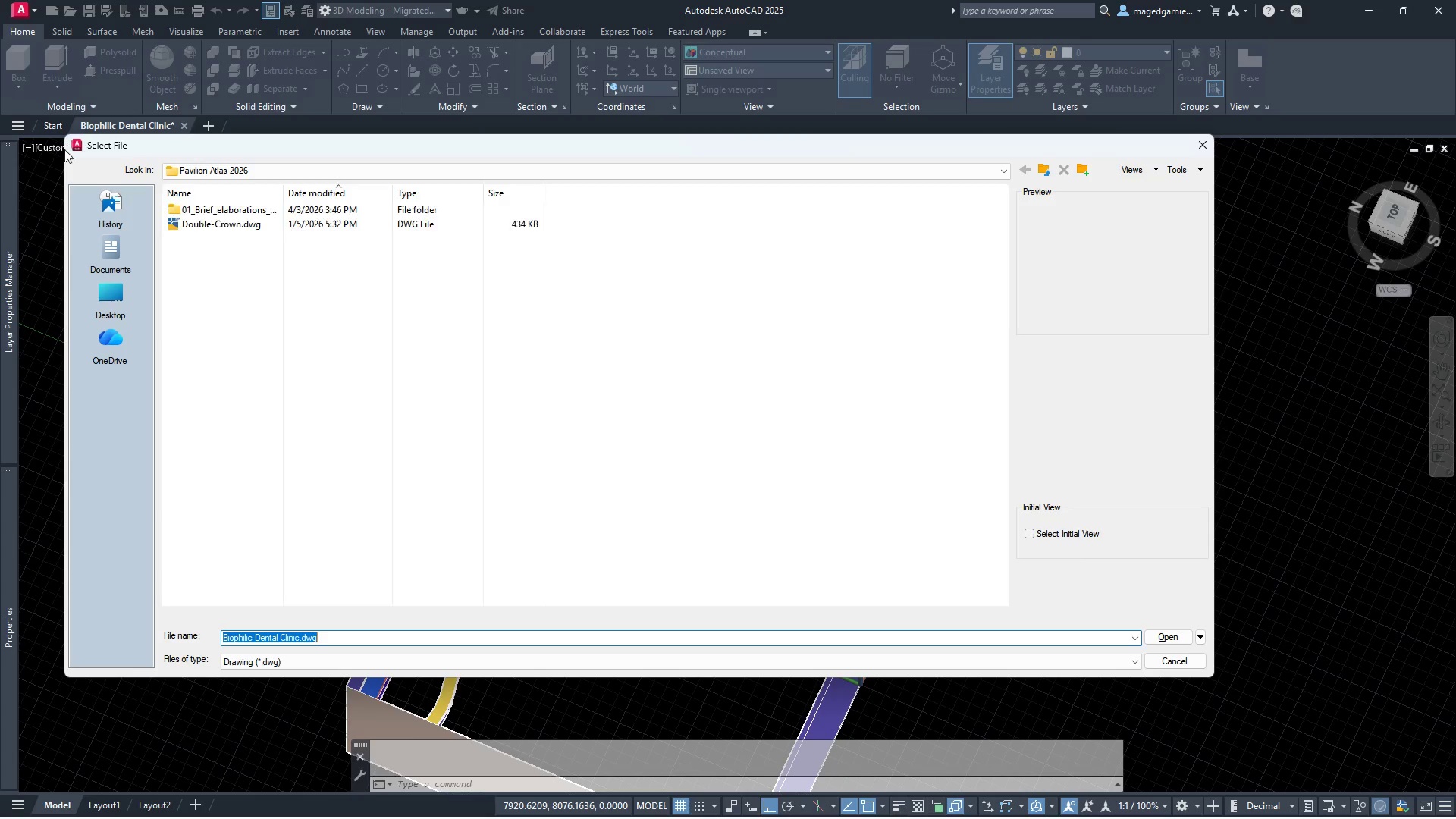 
left_click([1044, 171])
 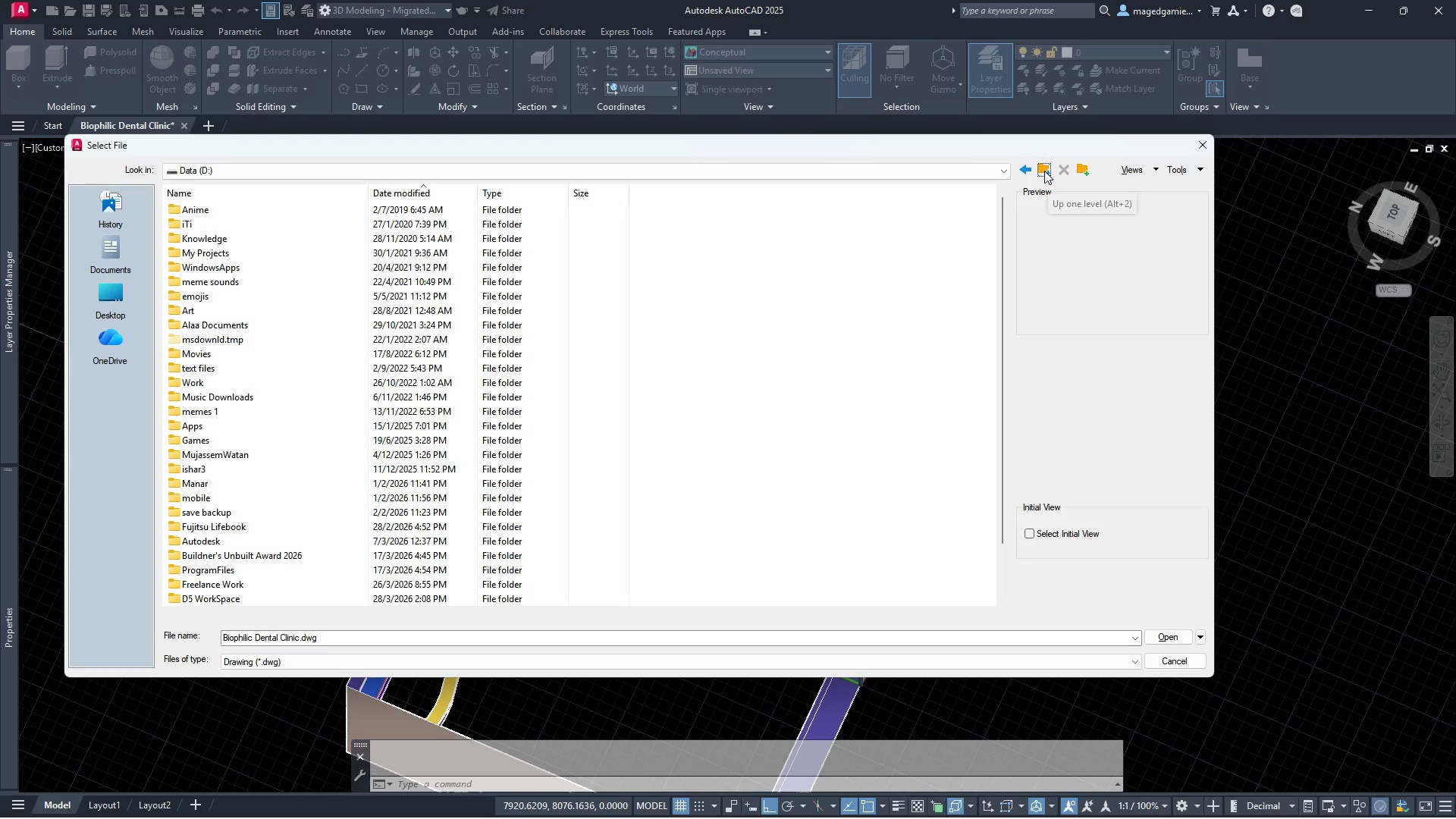 
left_click([1044, 171])
 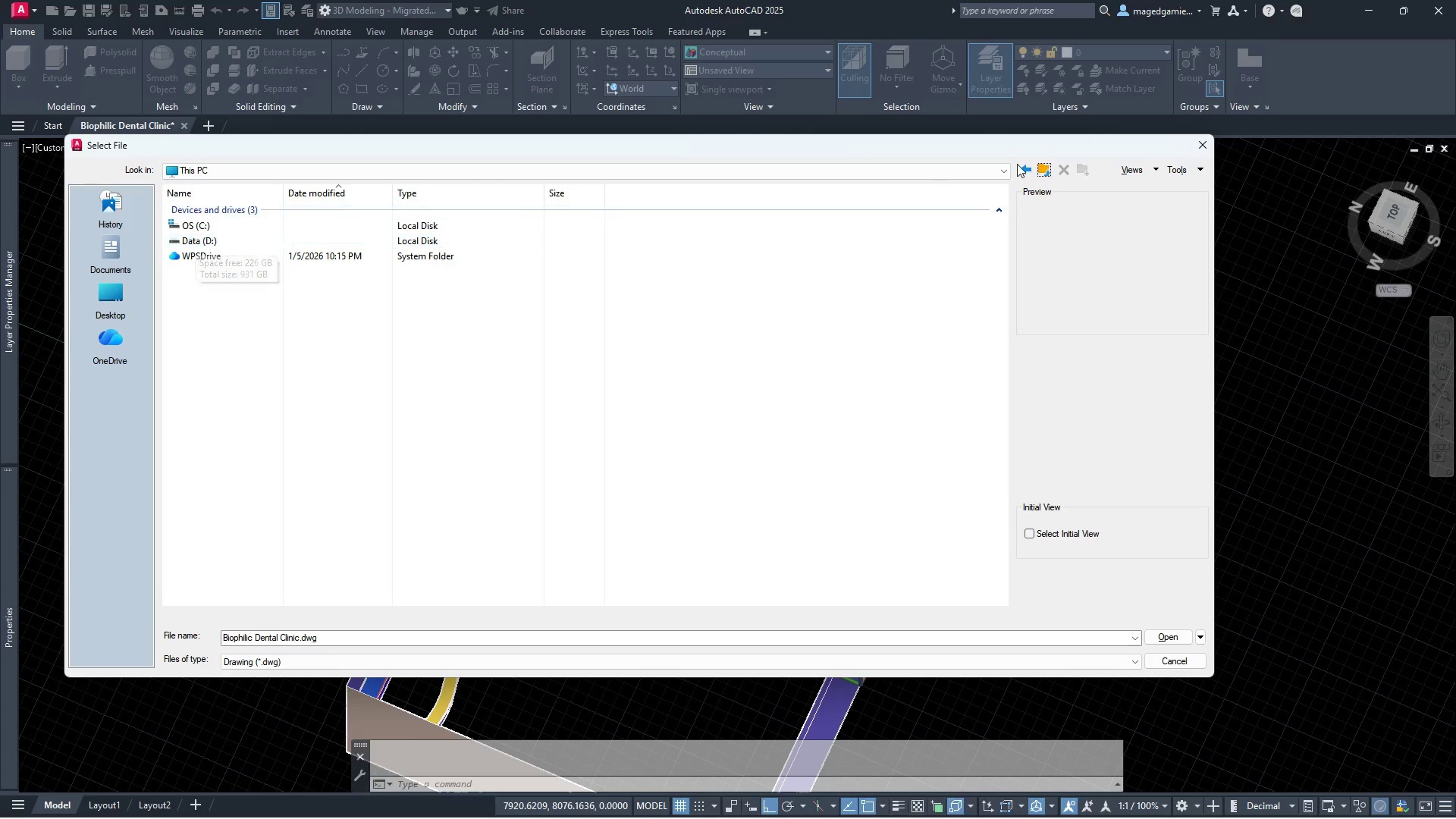 
left_click([1200, 149])
 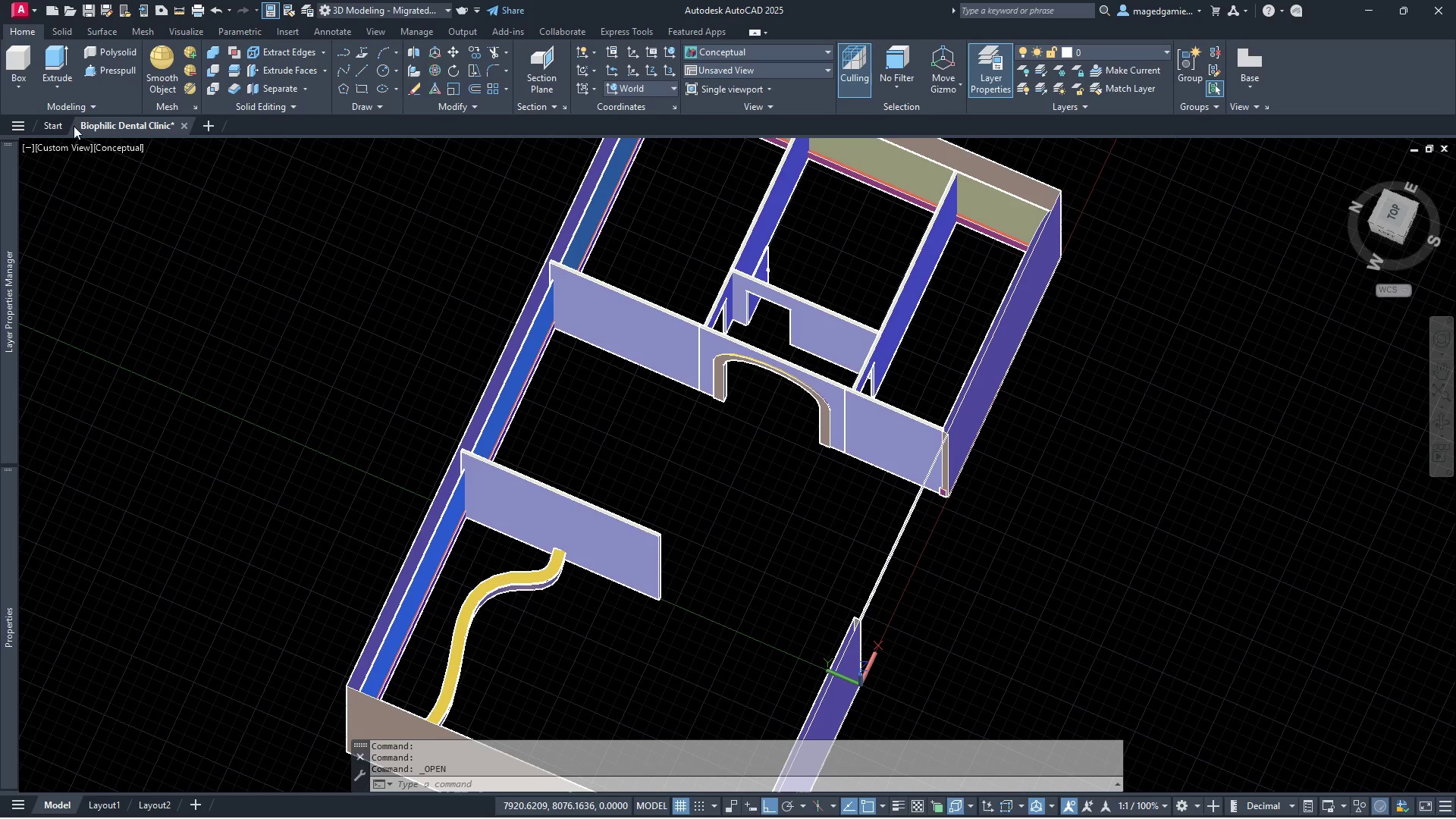 
left_click([53, 124])
 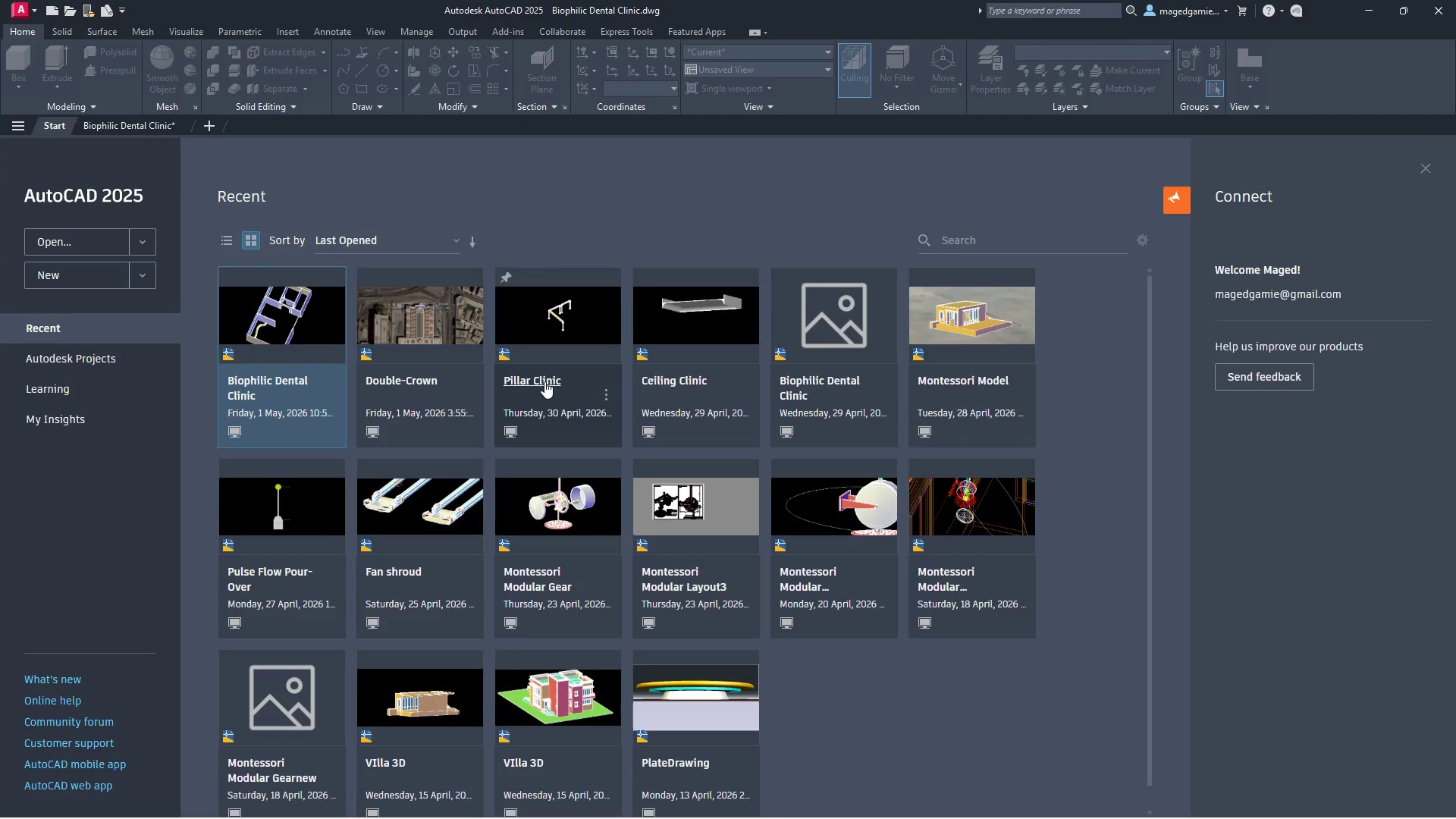 
left_click([544, 381])
 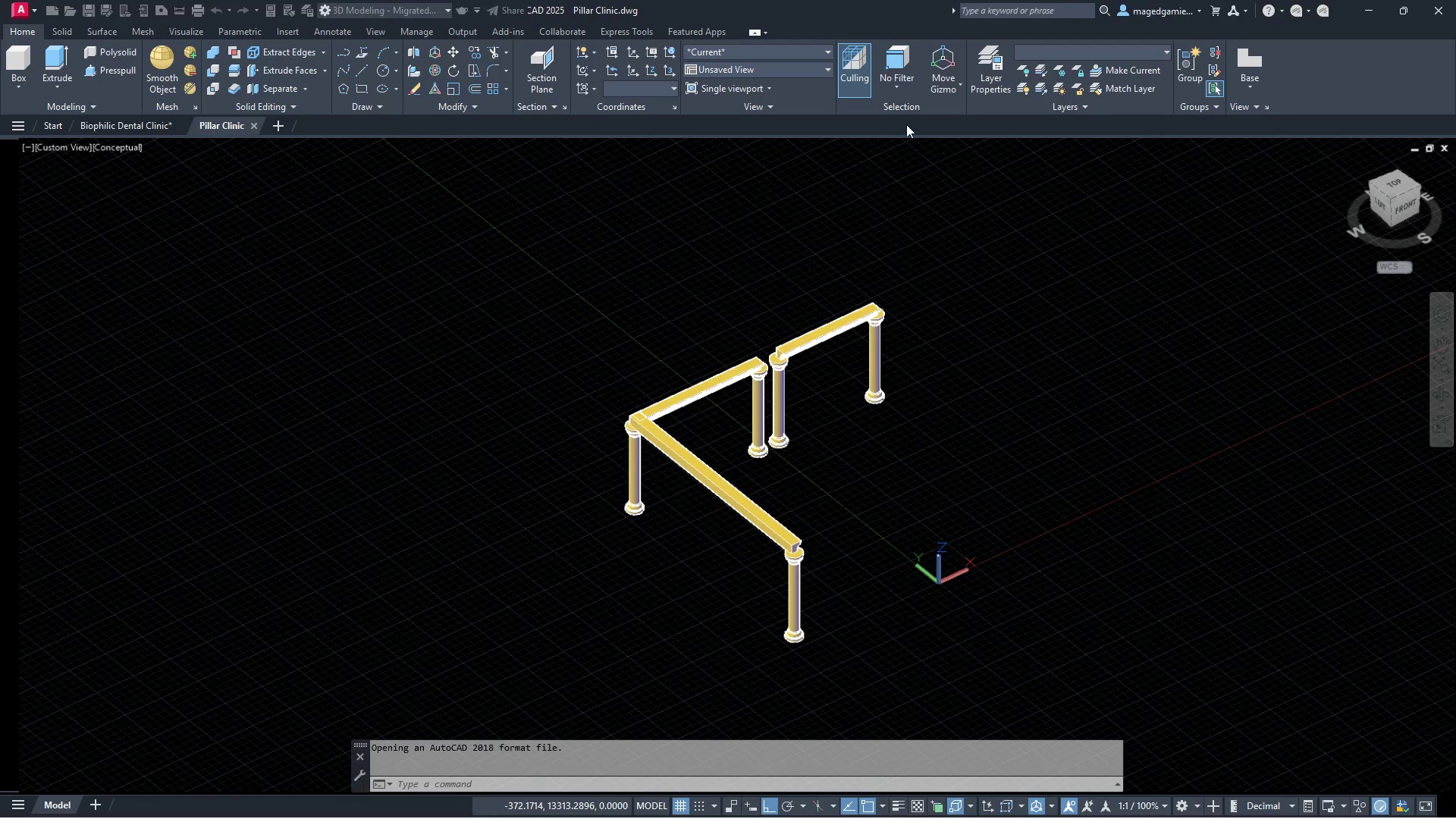 
left_click([1128, 54])
 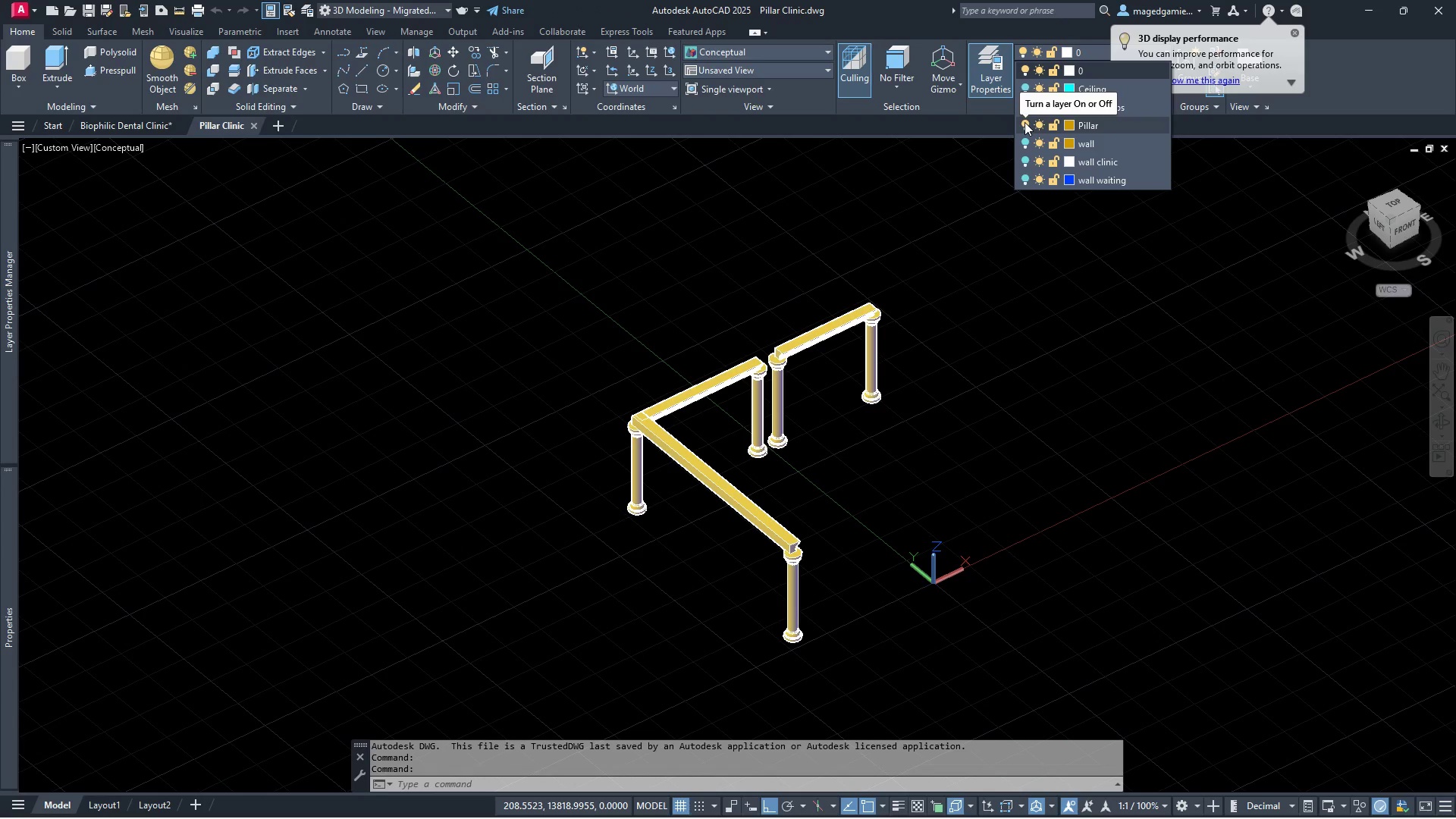 
wait(6.55)
 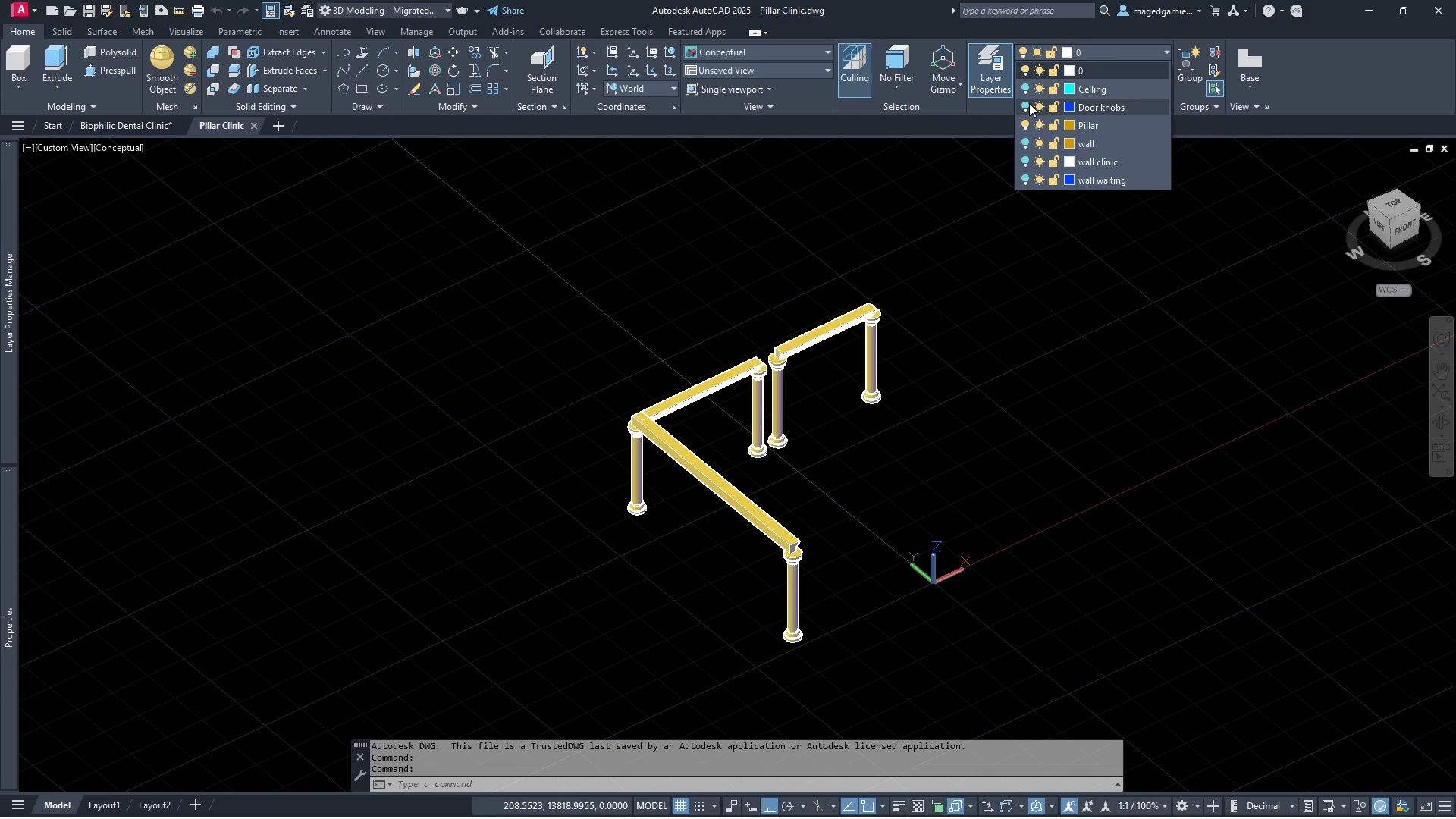 
left_click([1025, 141])
 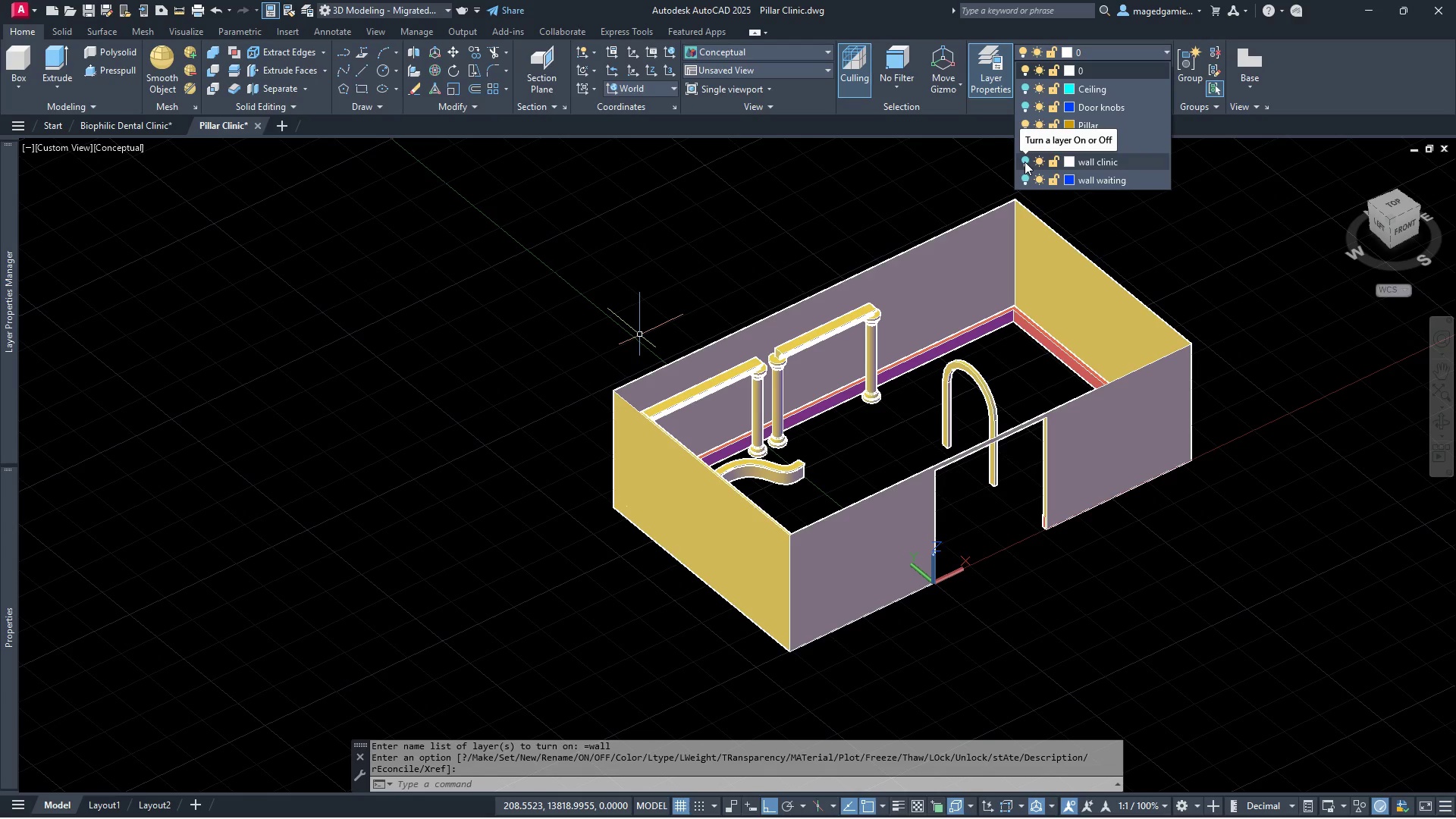 
wait(5.25)
 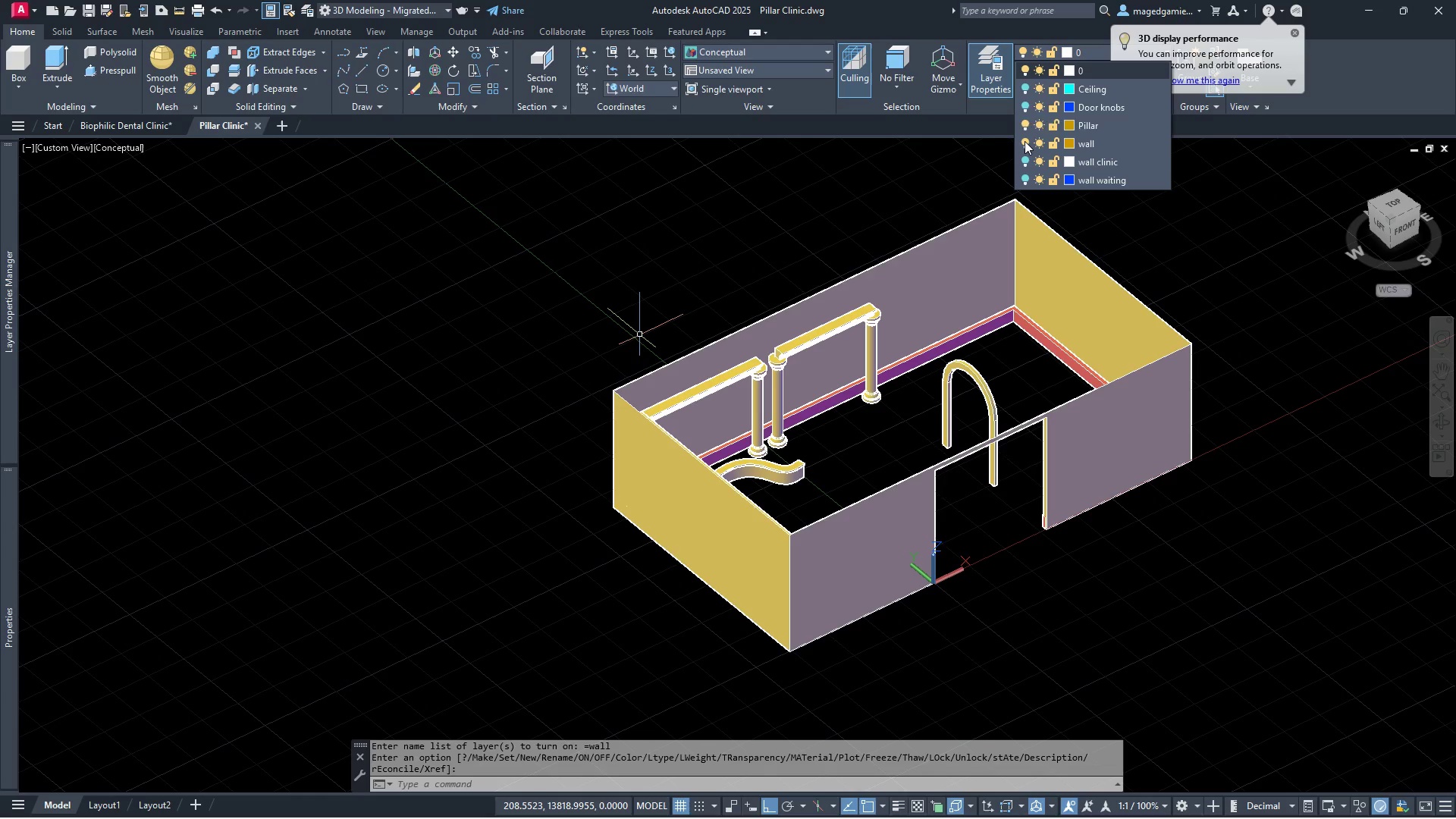 
left_click([1025, 162])
 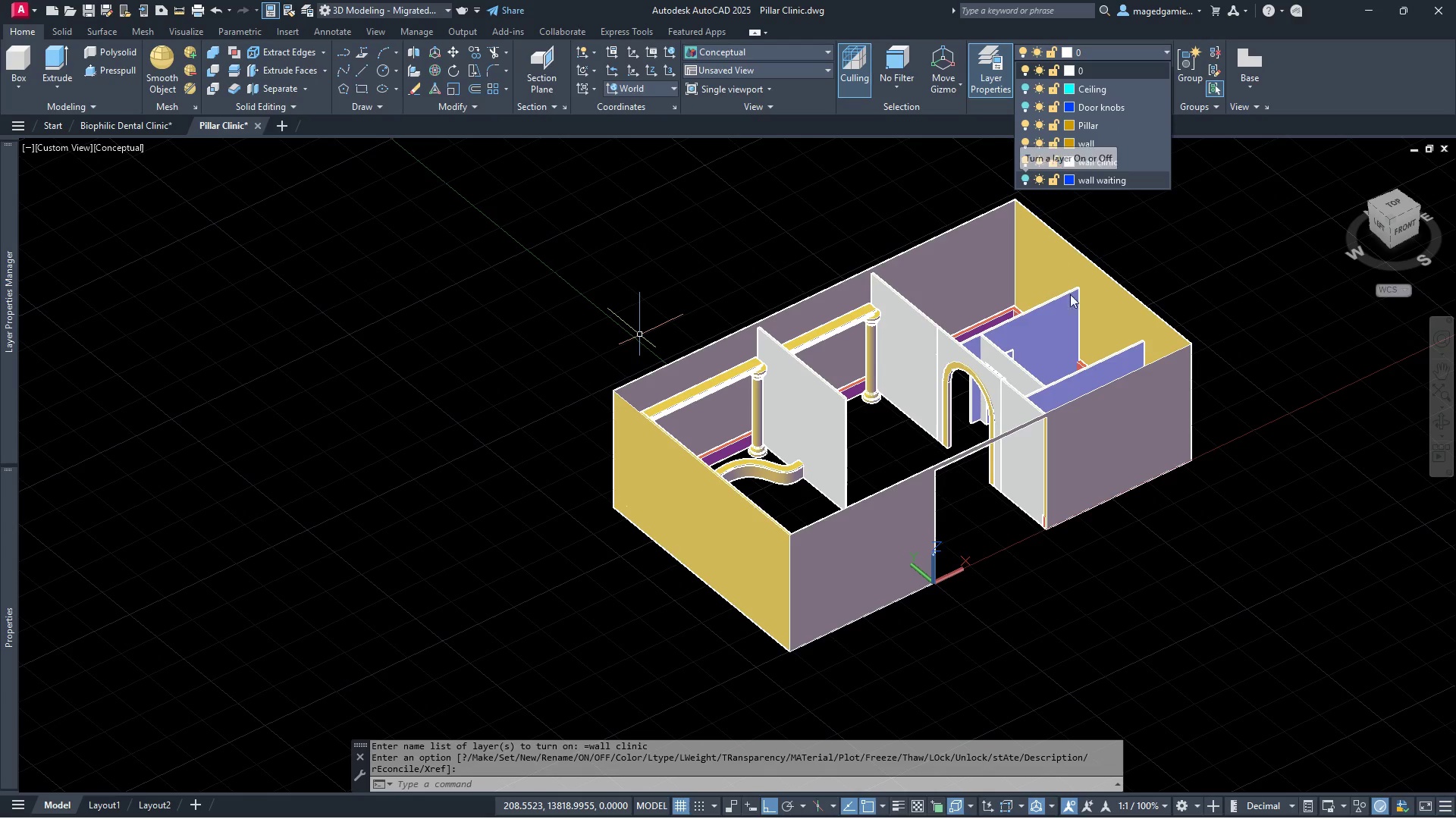 
scroll: coordinate [1077, 373], scroll_direction: up, amount: 2.0
 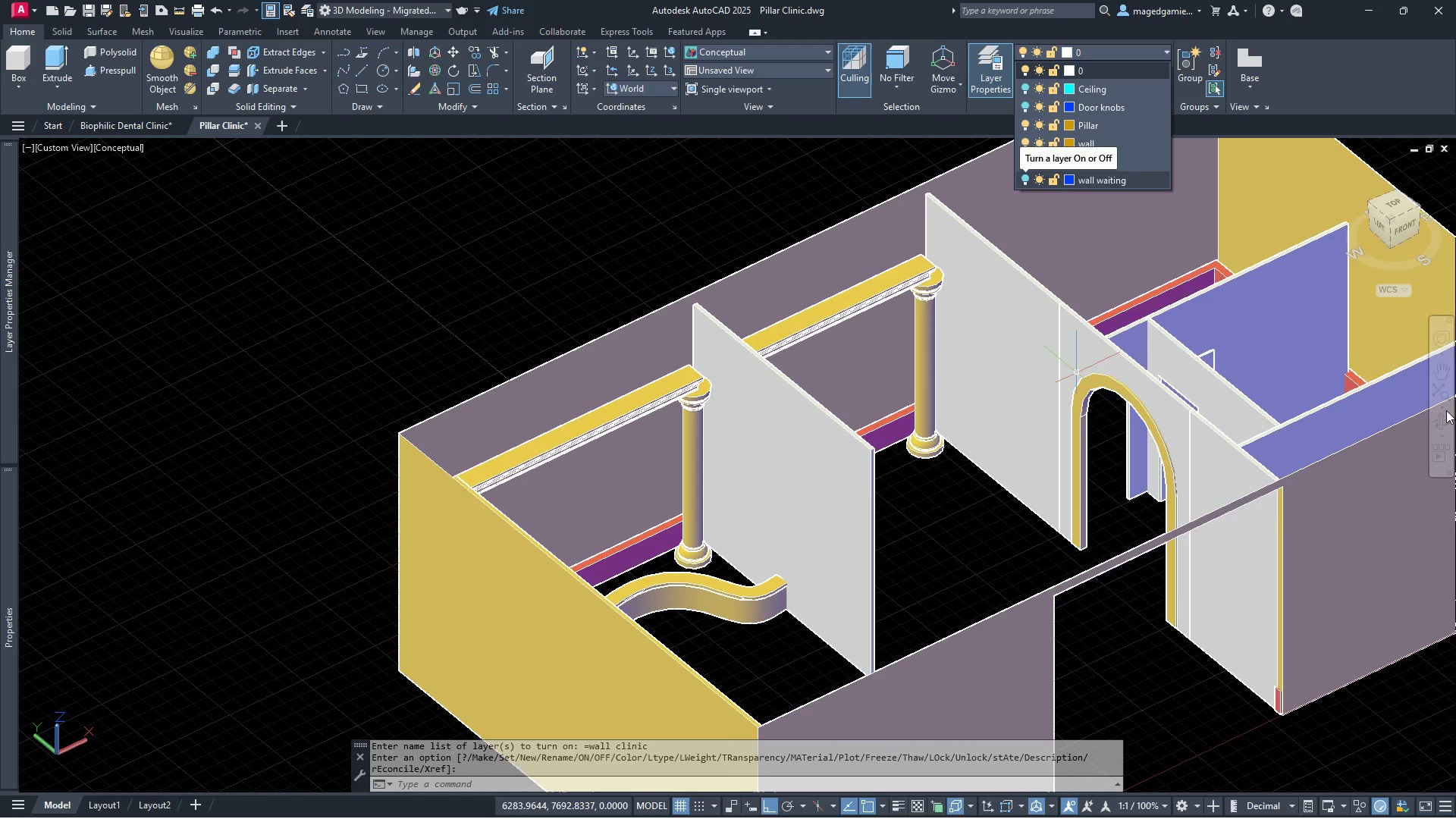 
left_click([1442, 421])
 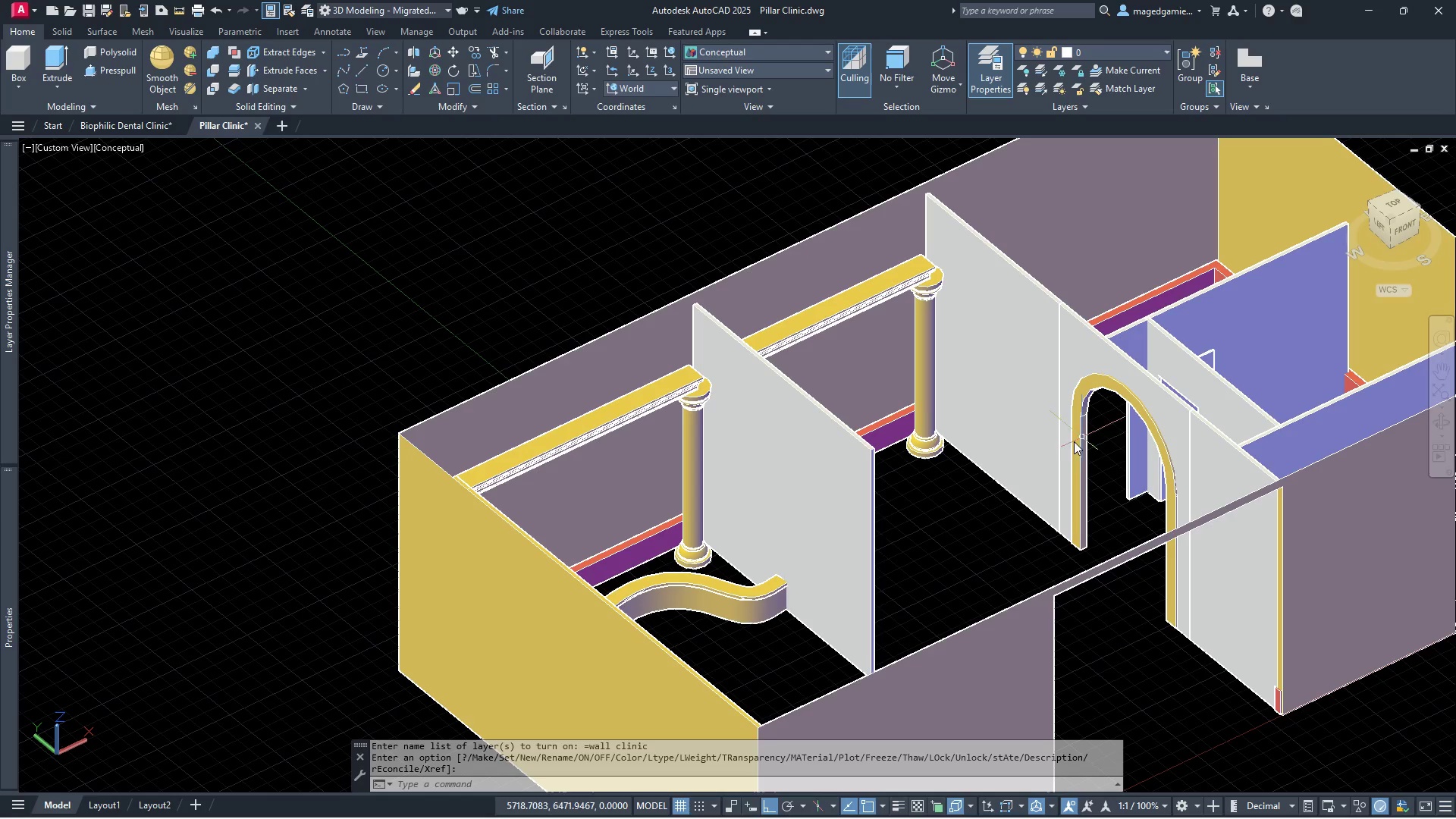 
left_click_drag(start_coordinate=[1031, 453], to_coordinate=[912, 516])
 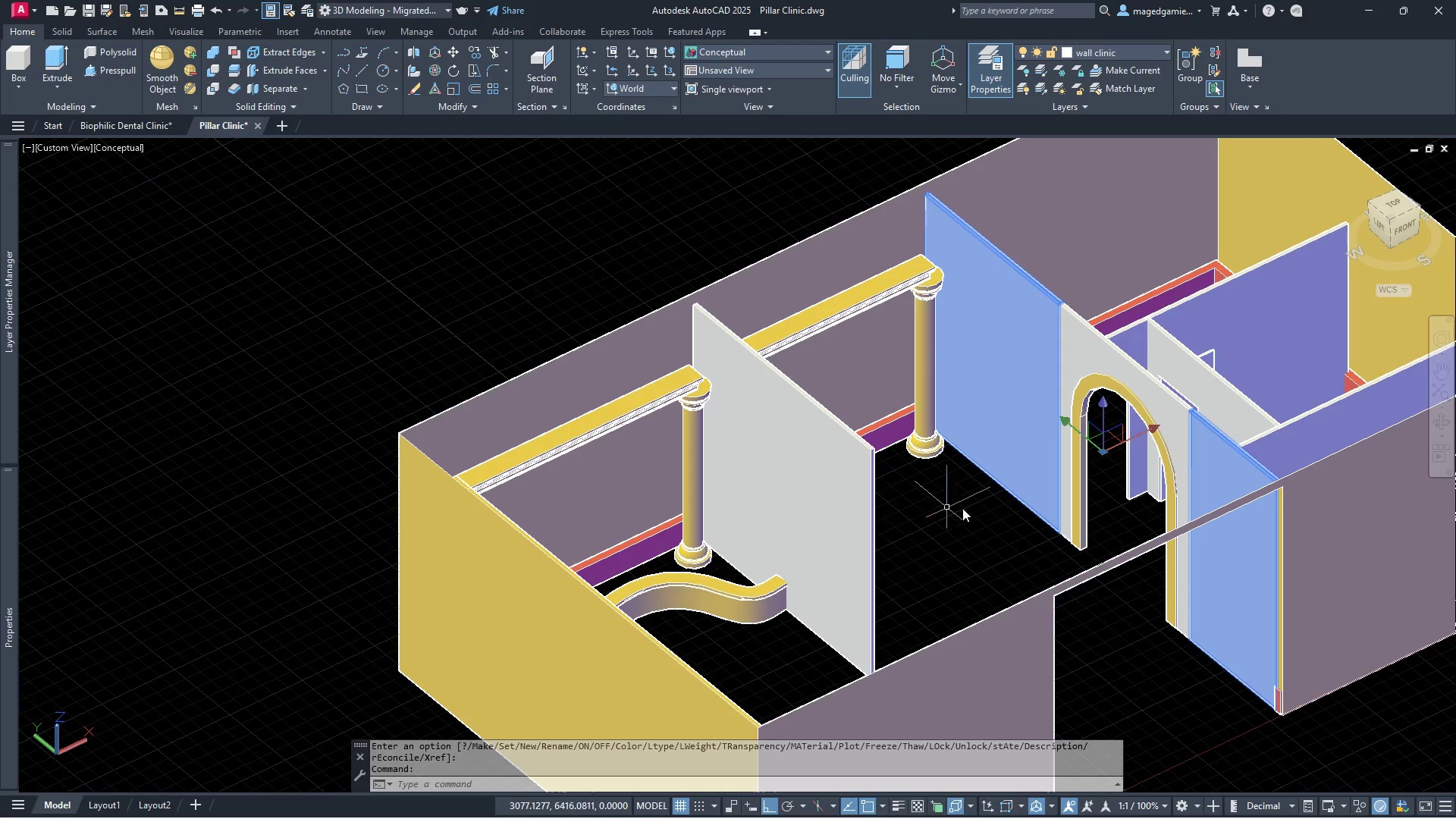 
key(A)
 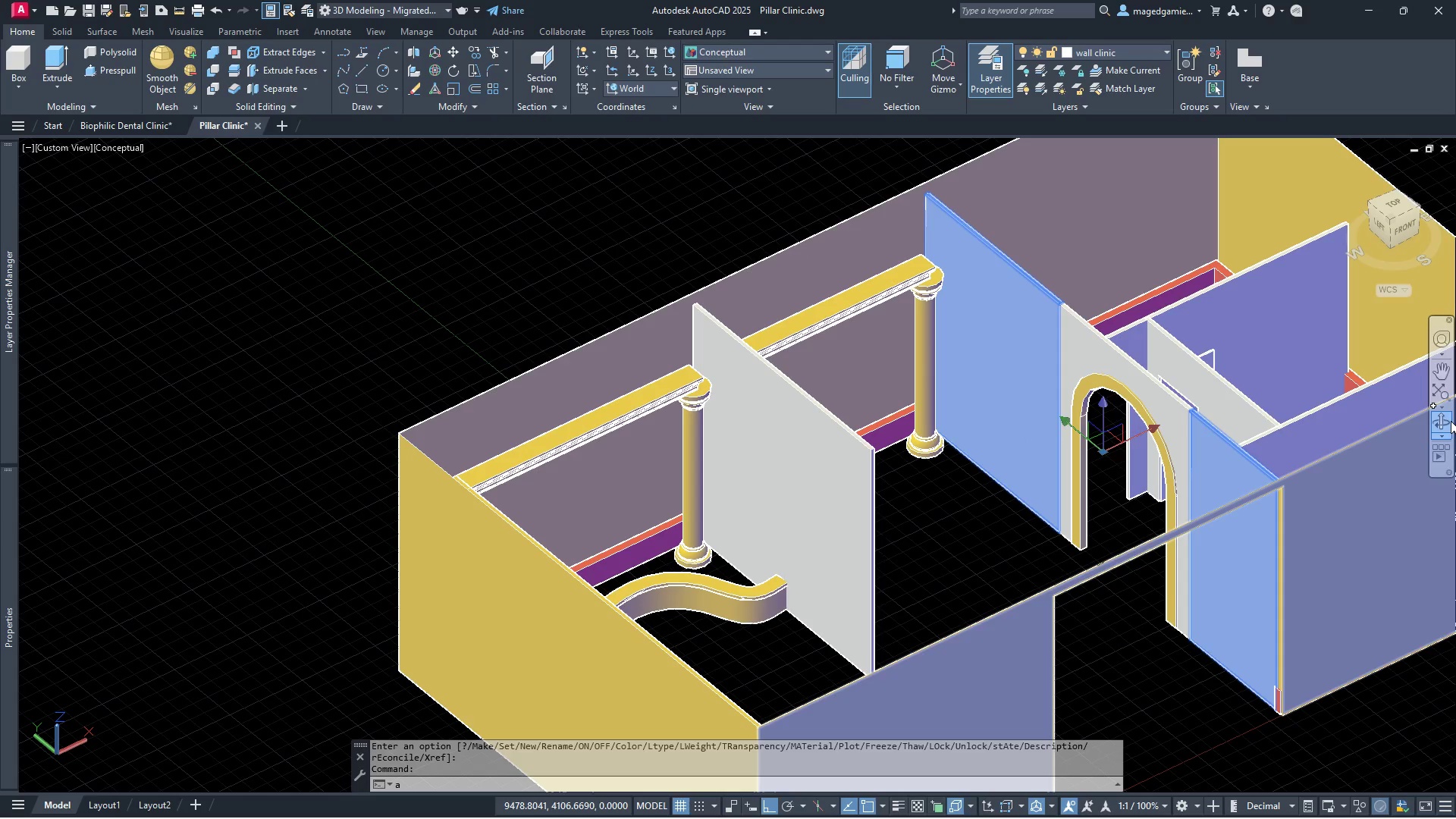 
left_click([1444, 421])
 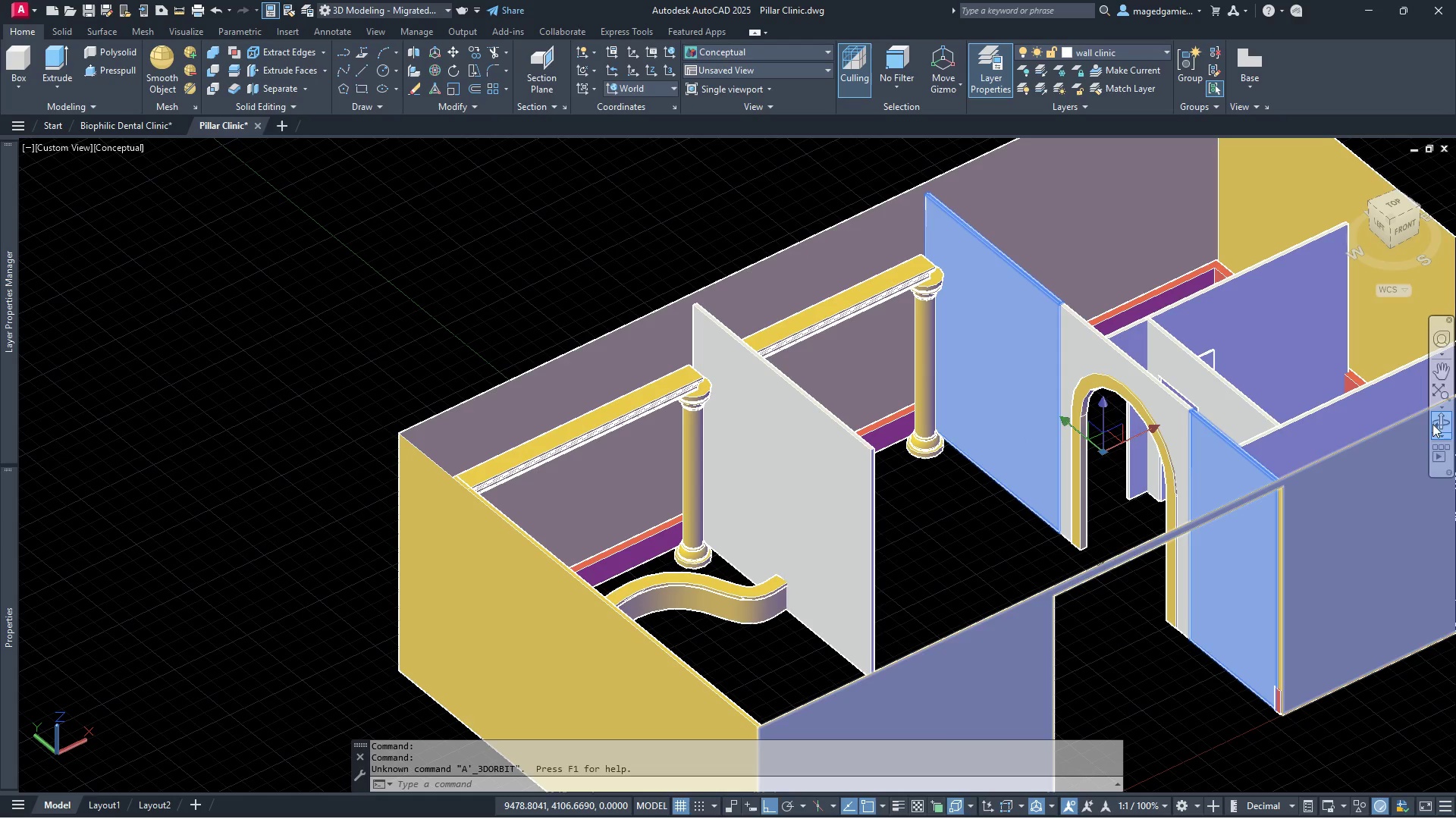 
left_click([1442, 424])
 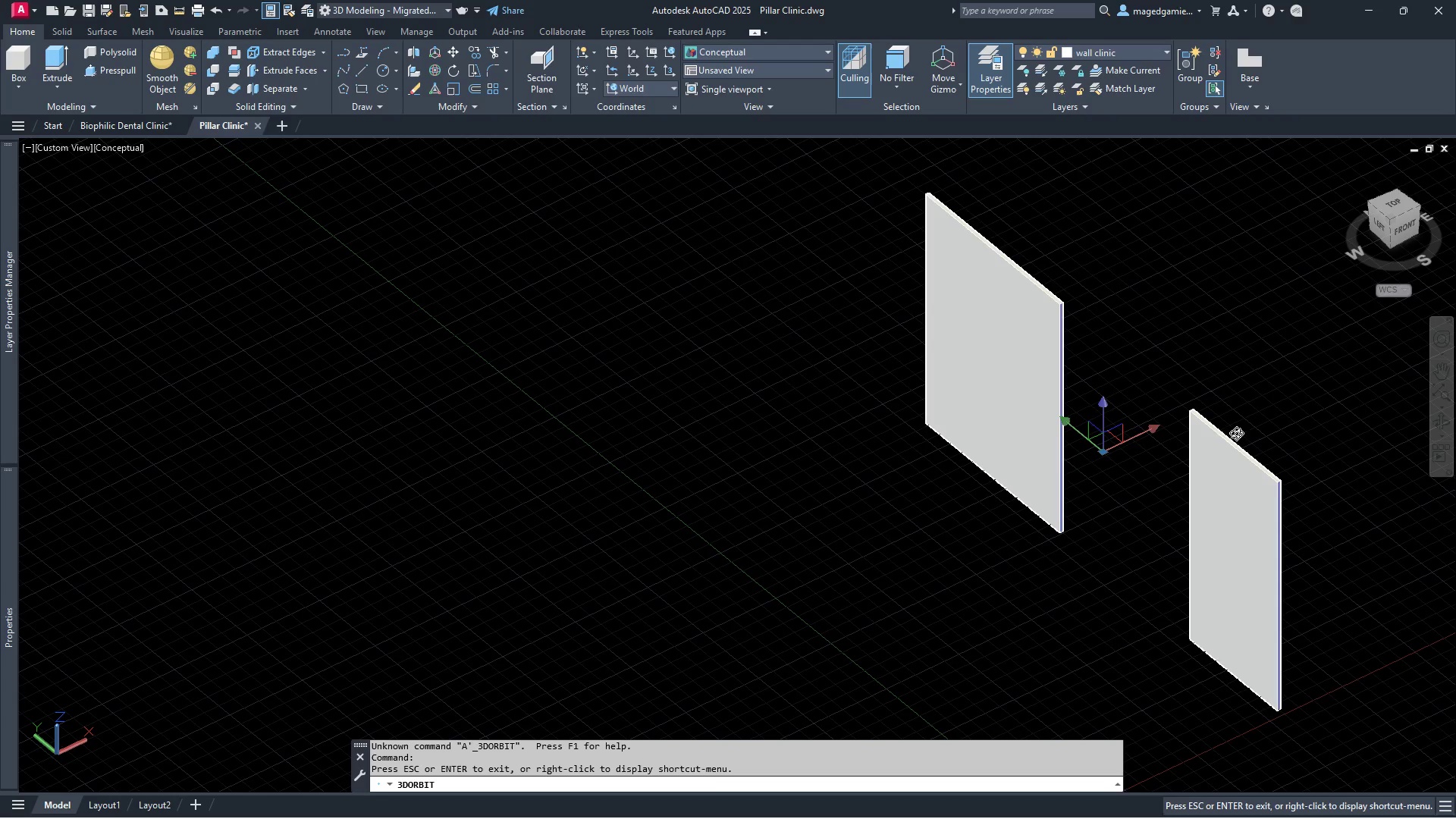 
left_click_drag(start_coordinate=[1144, 467], to_coordinate=[1017, 559])
 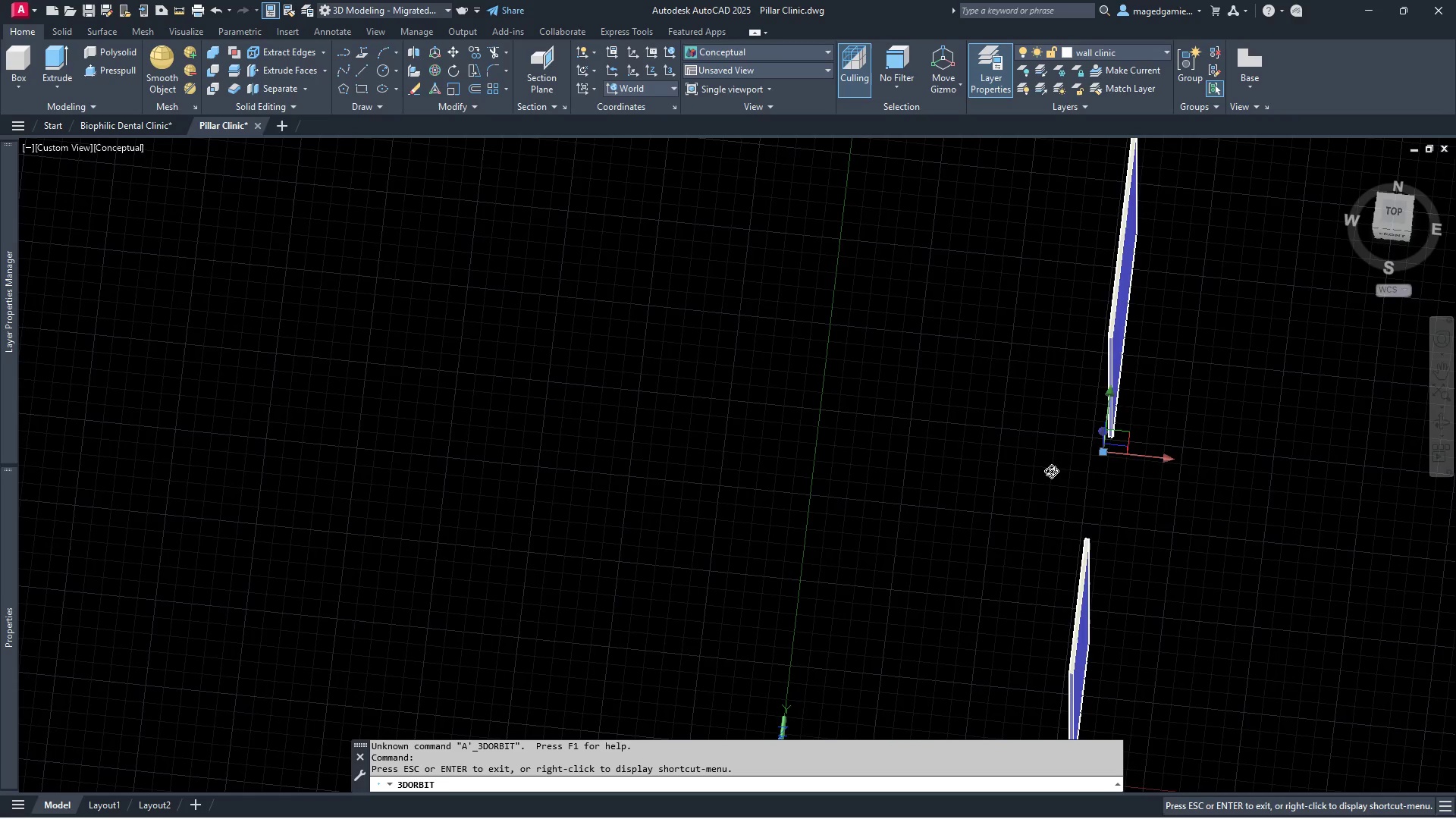 
key(A)
 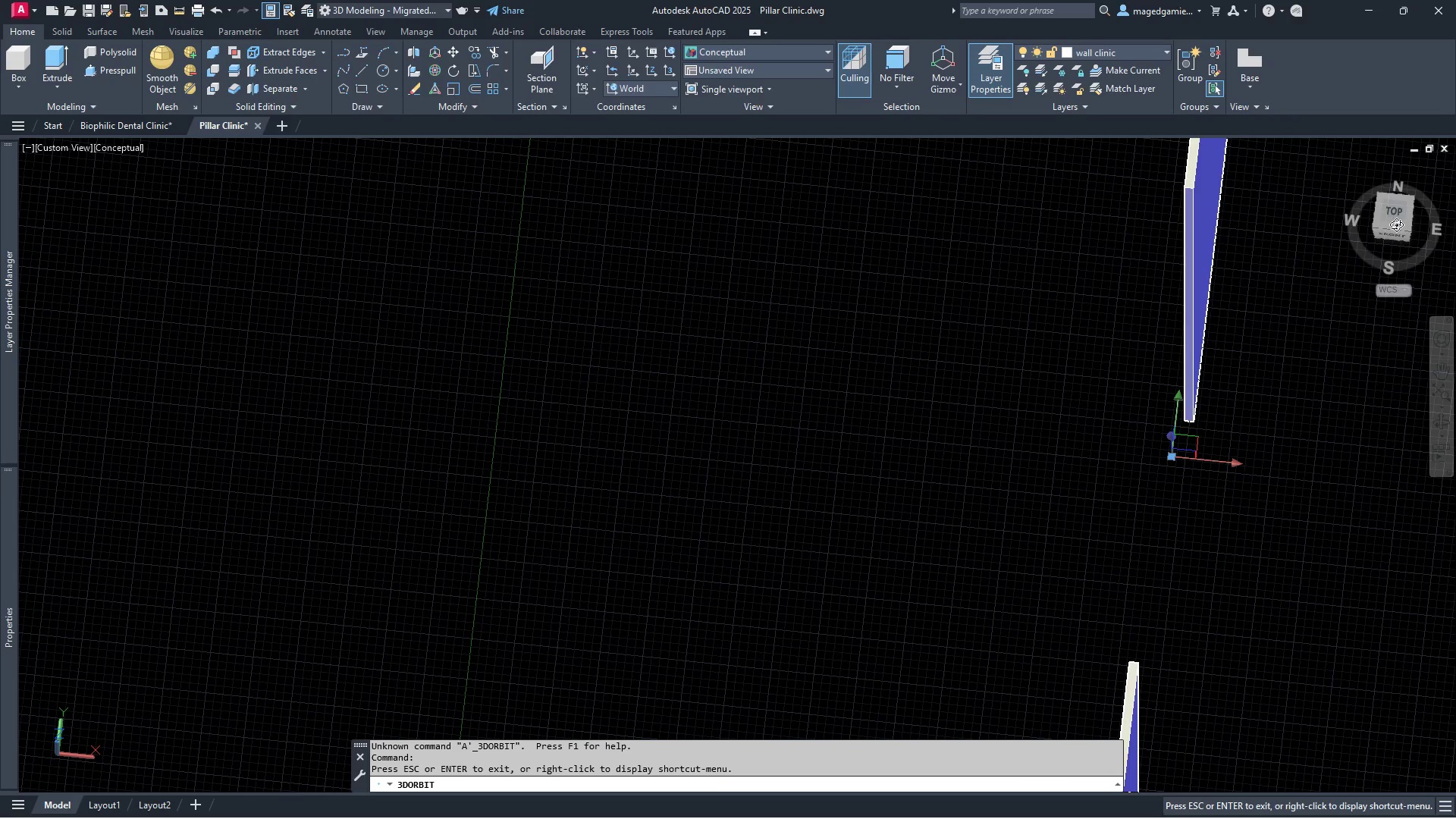 
scroll: coordinate [1053, 442], scroll_direction: up, amount: 9.0
 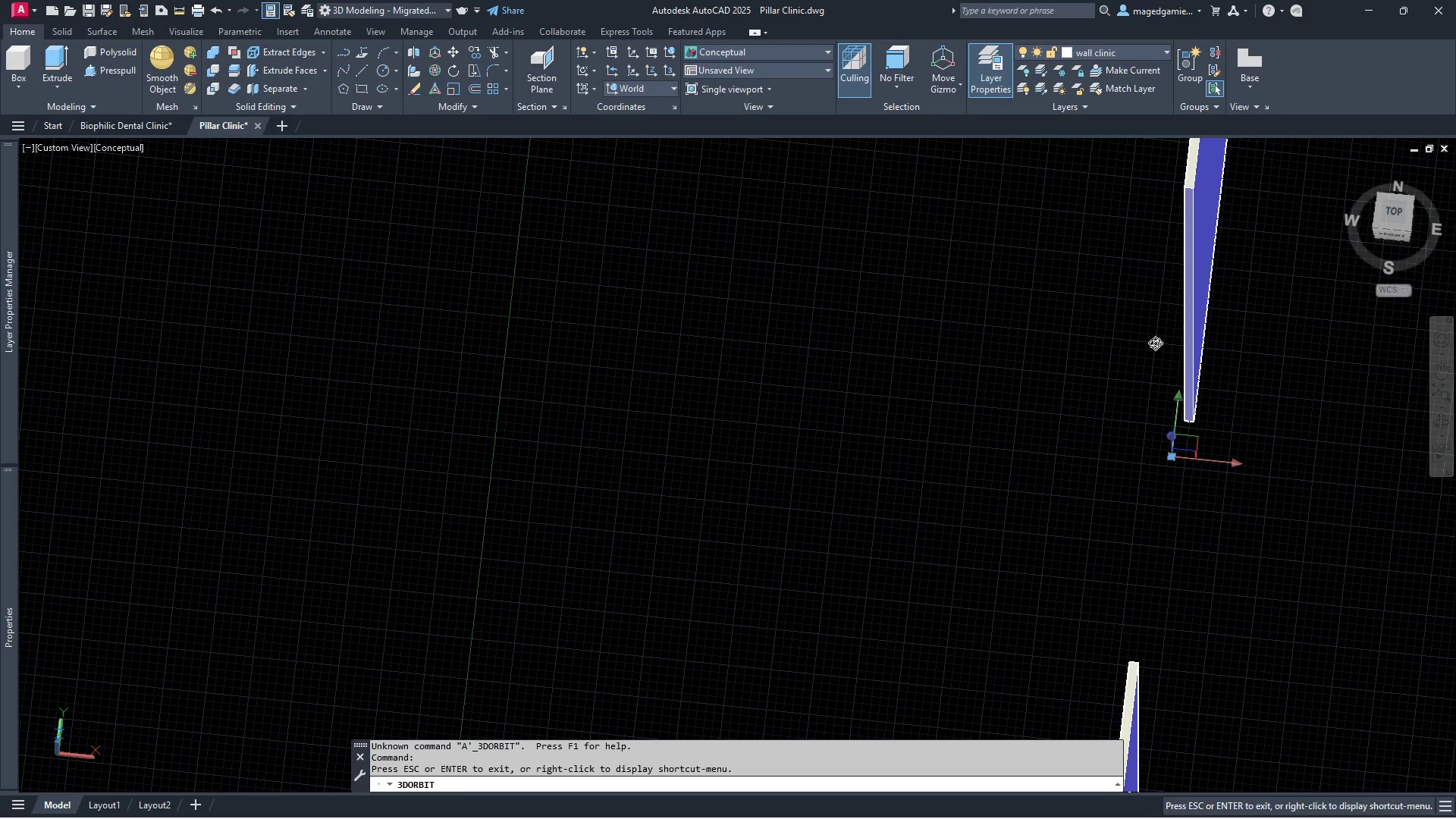 
key(A)
 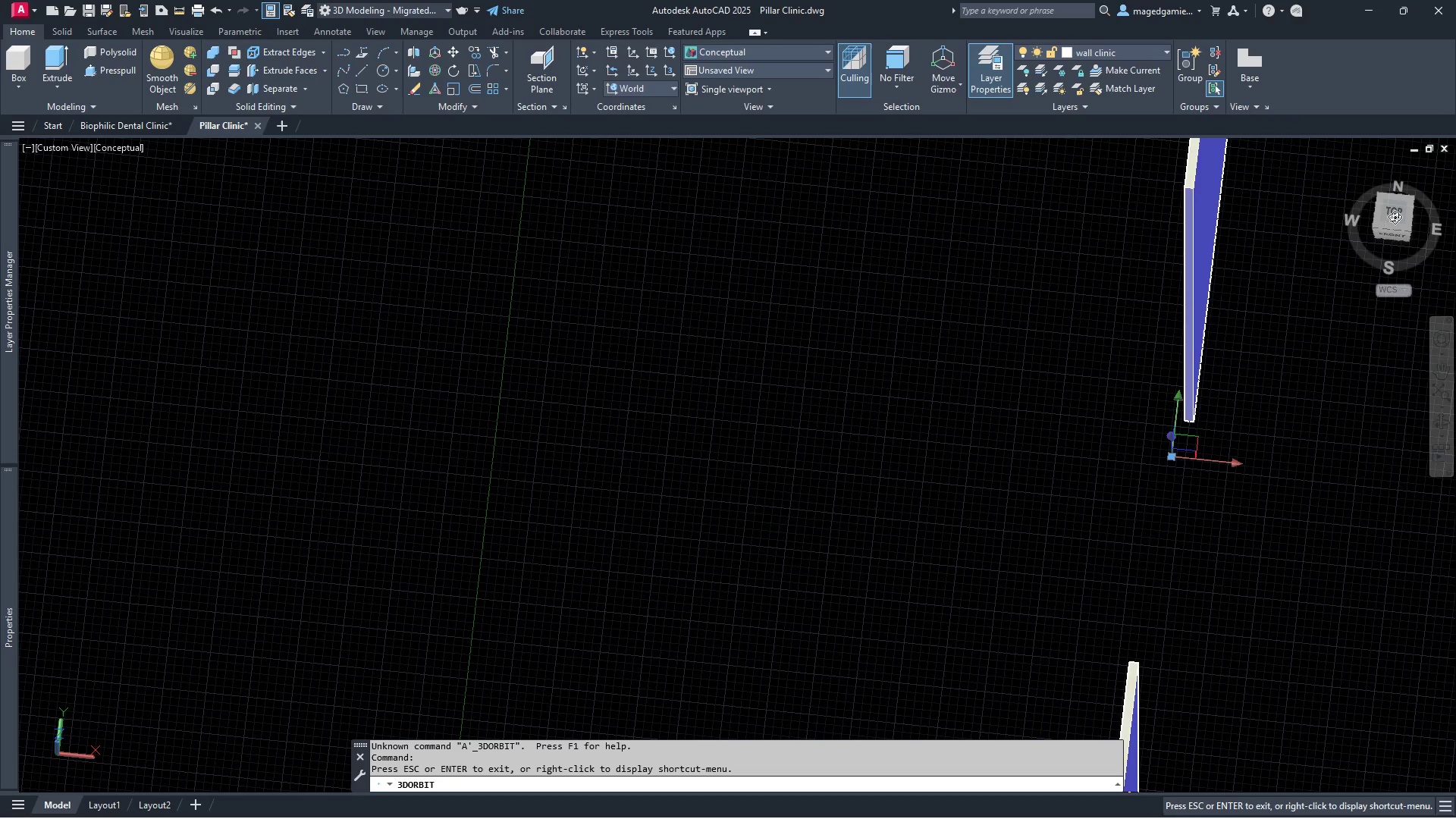 
key(Escape)
 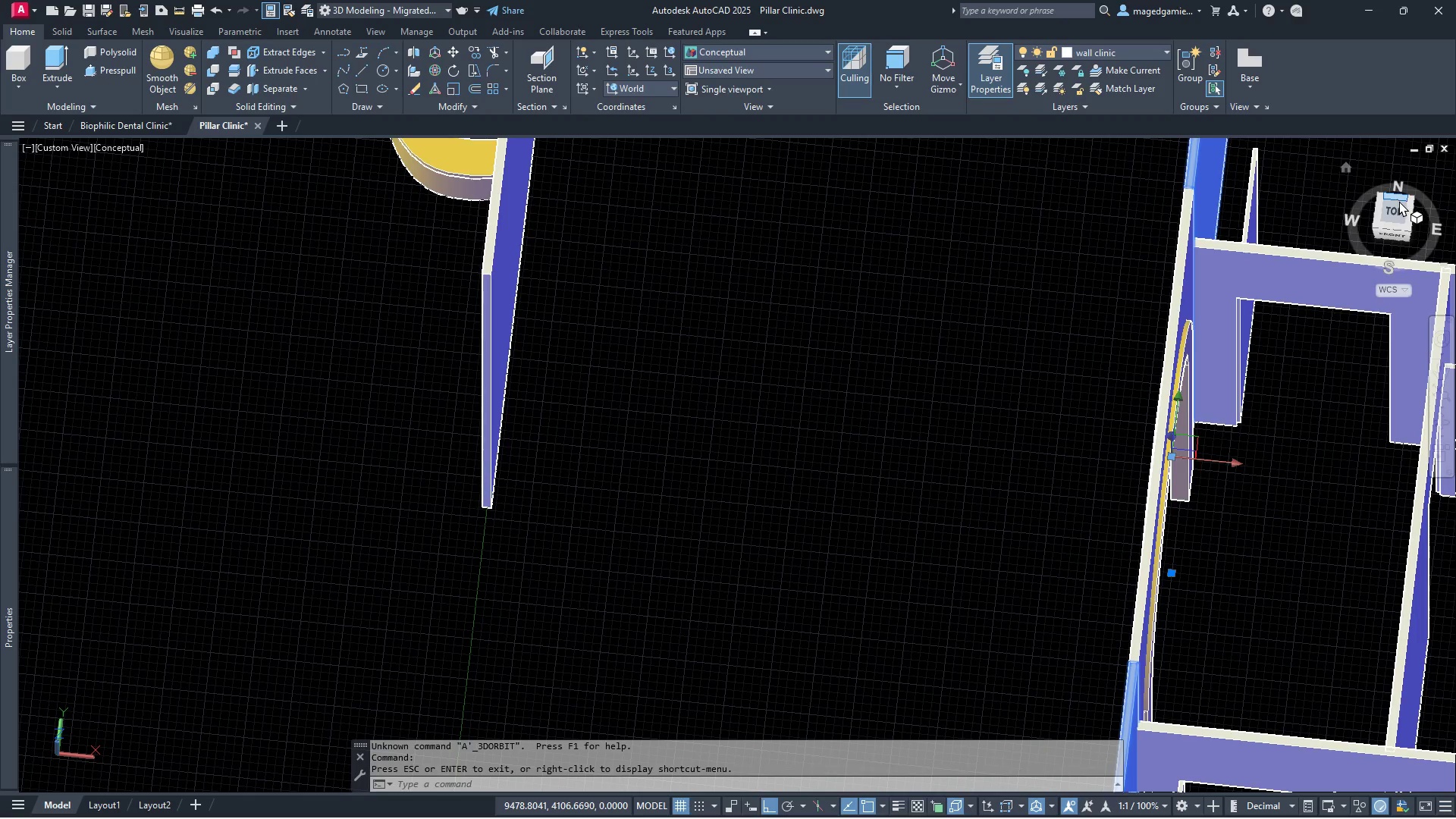 
left_click([1399, 206])
 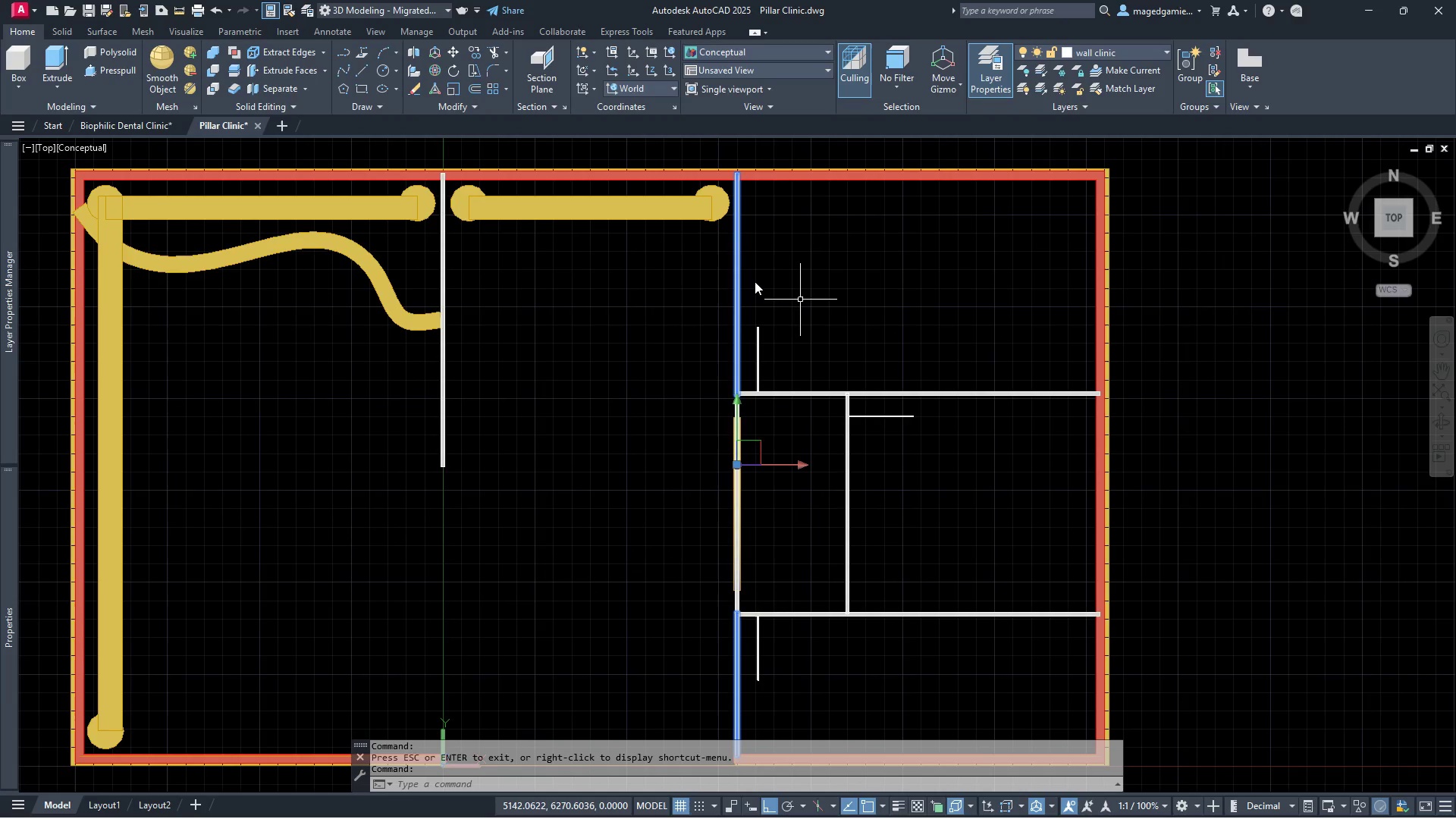 
scroll: coordinate [420, 157], scroll_direction: up, amount: 2.0
 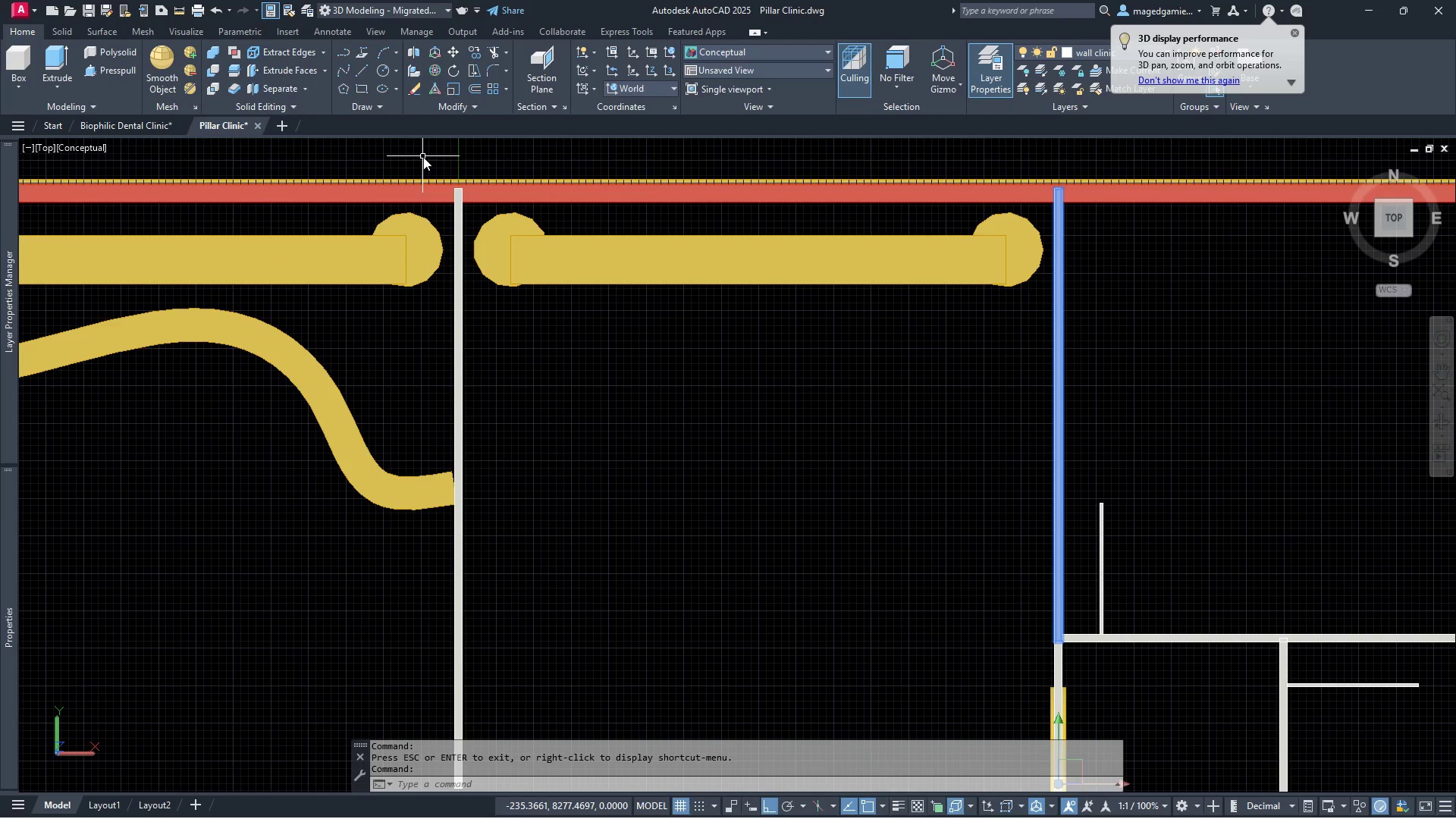 
scroll: coordinate [423, 157], scroll_direction: down, amount: 1.0
 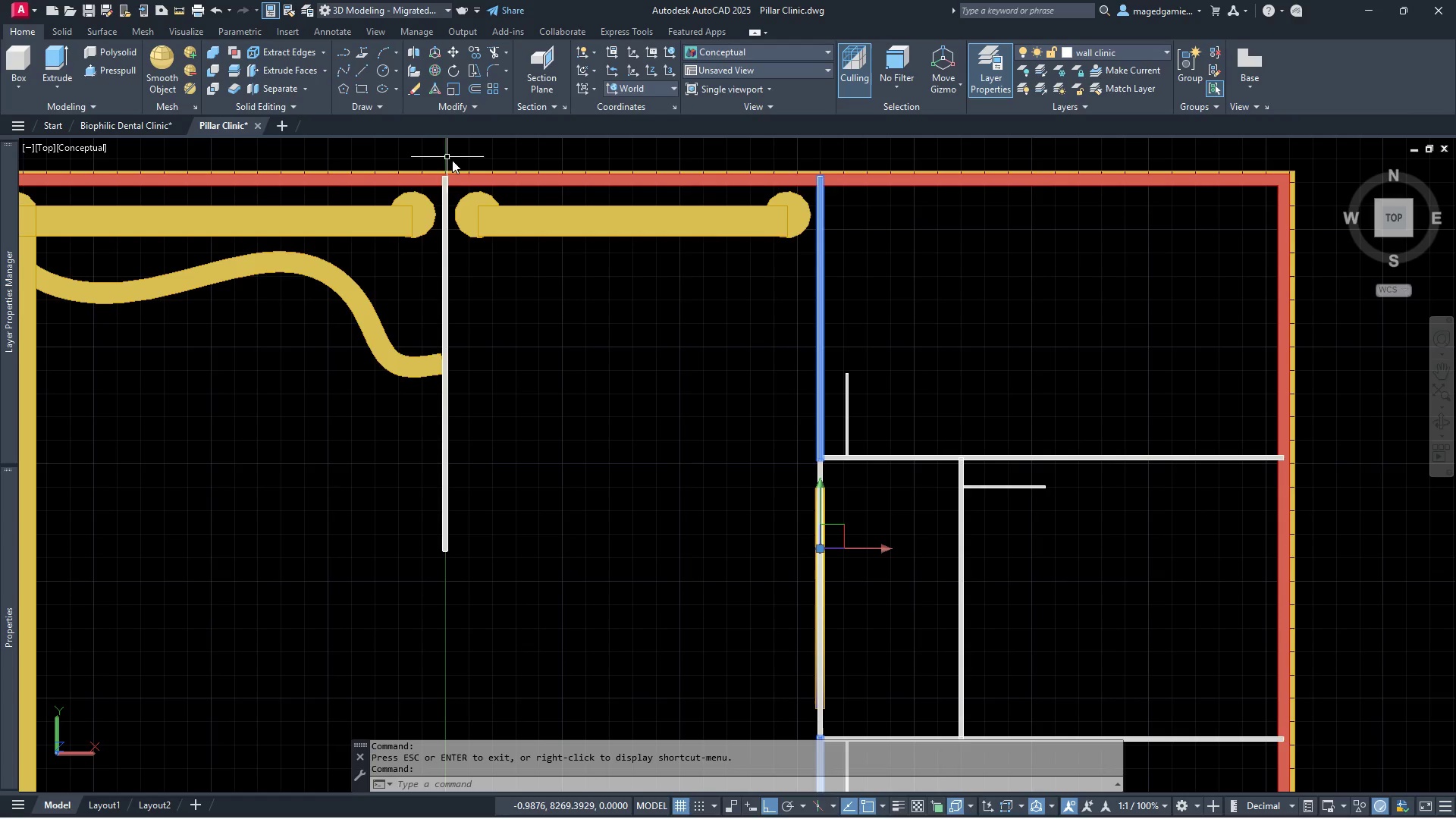 
wait(10.84)
 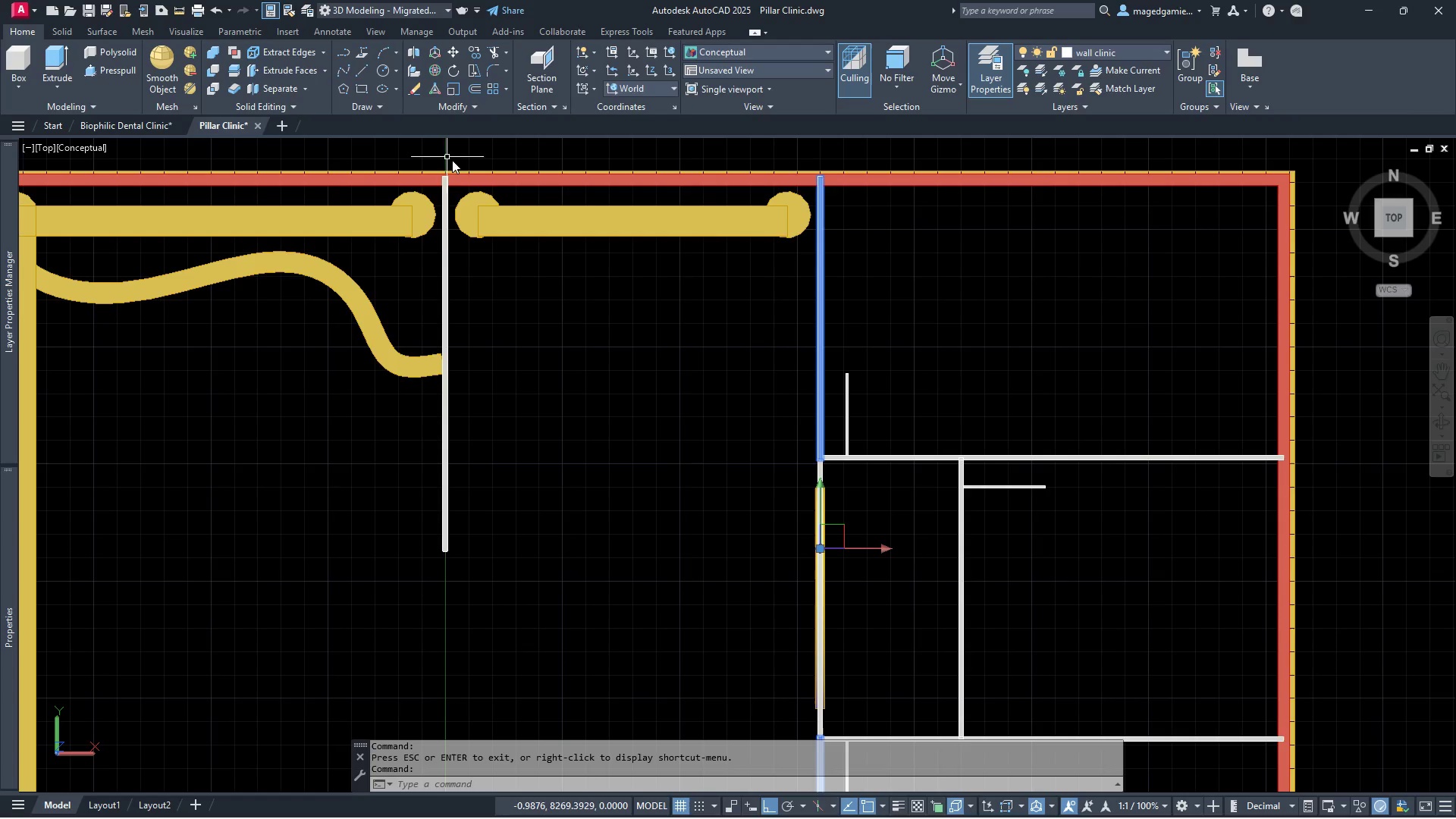 
mouse_move([984, 506])
 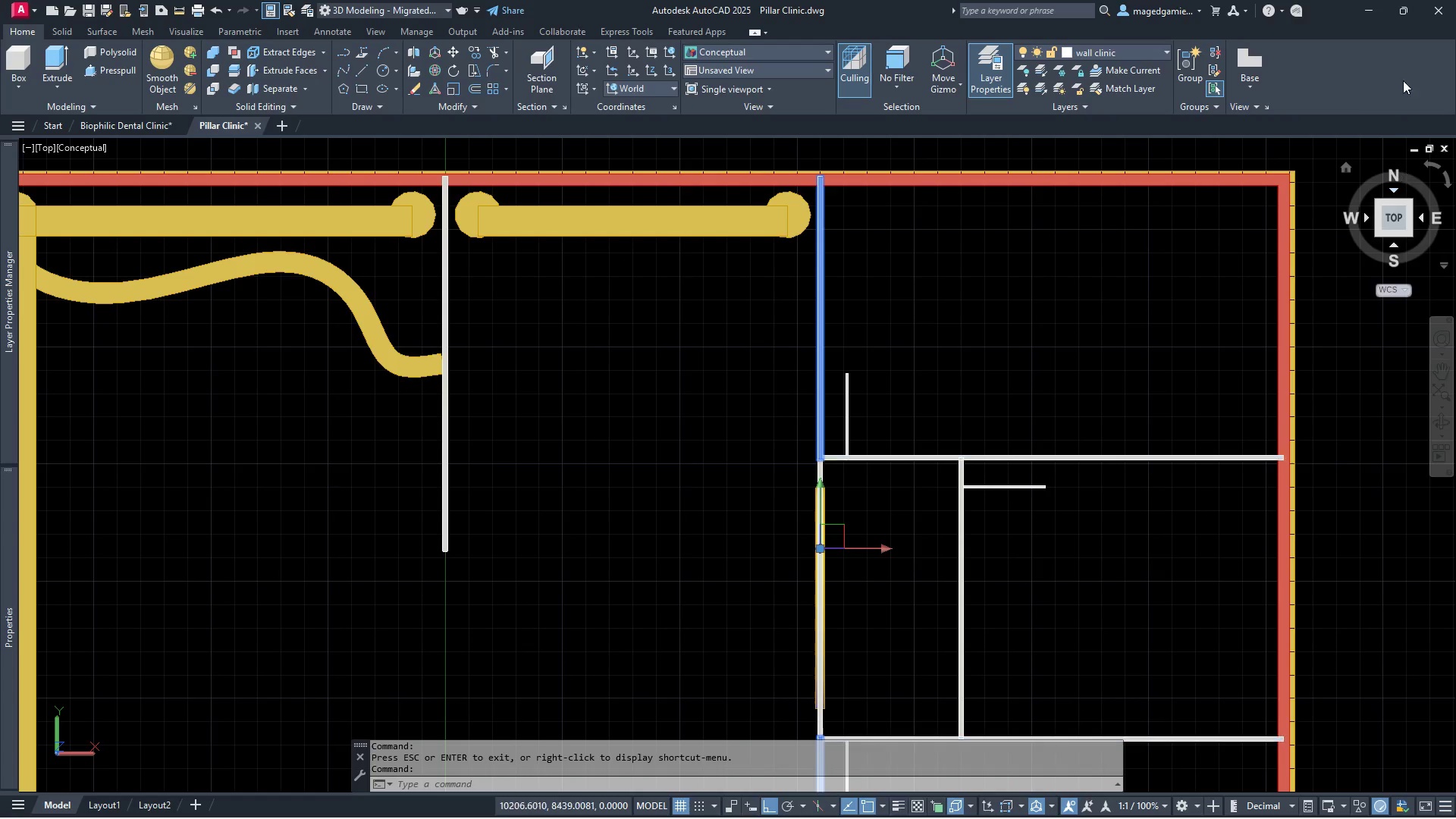 
left_click([1401, 15])
 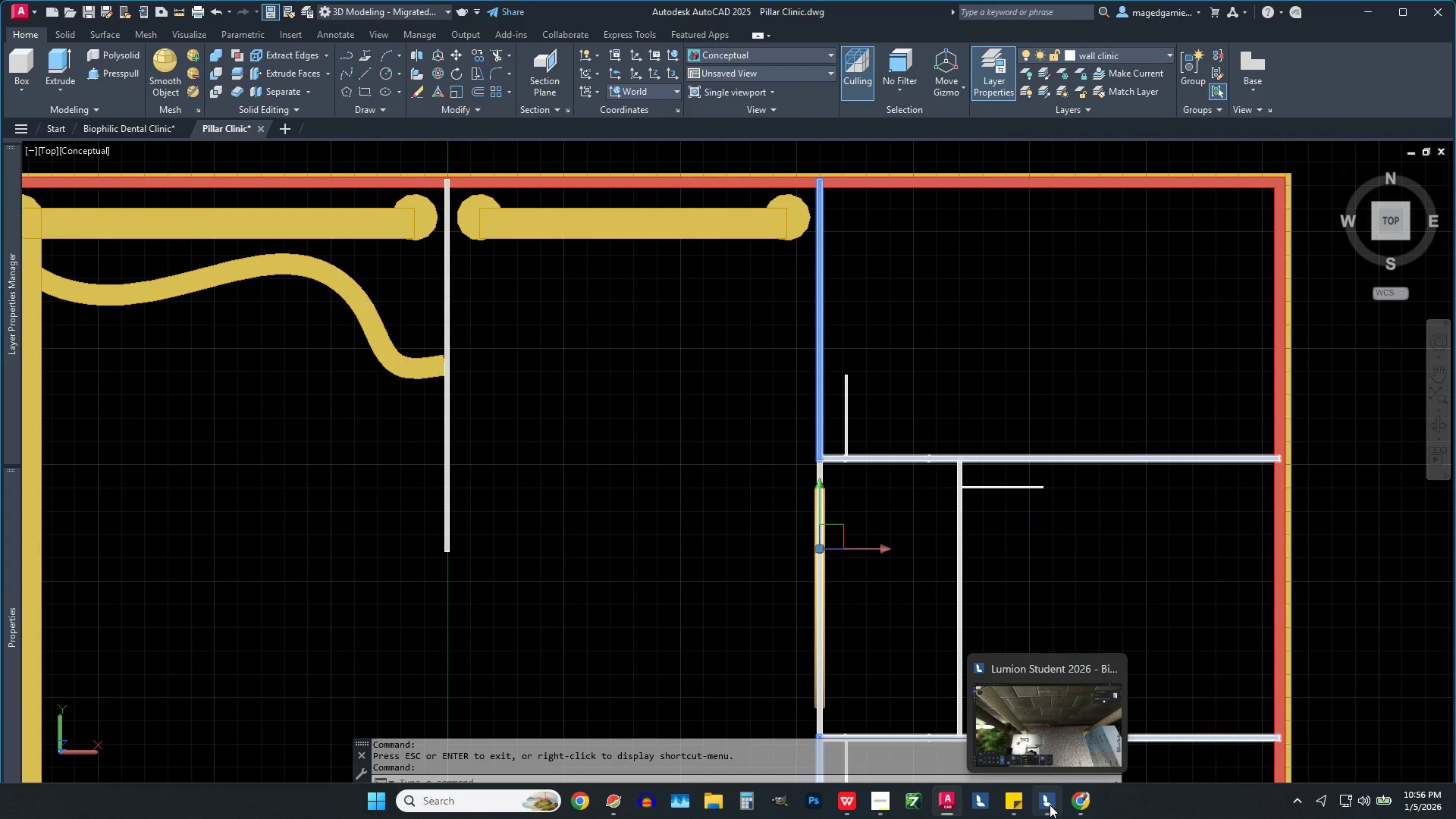 
left_click([1050, 805])
 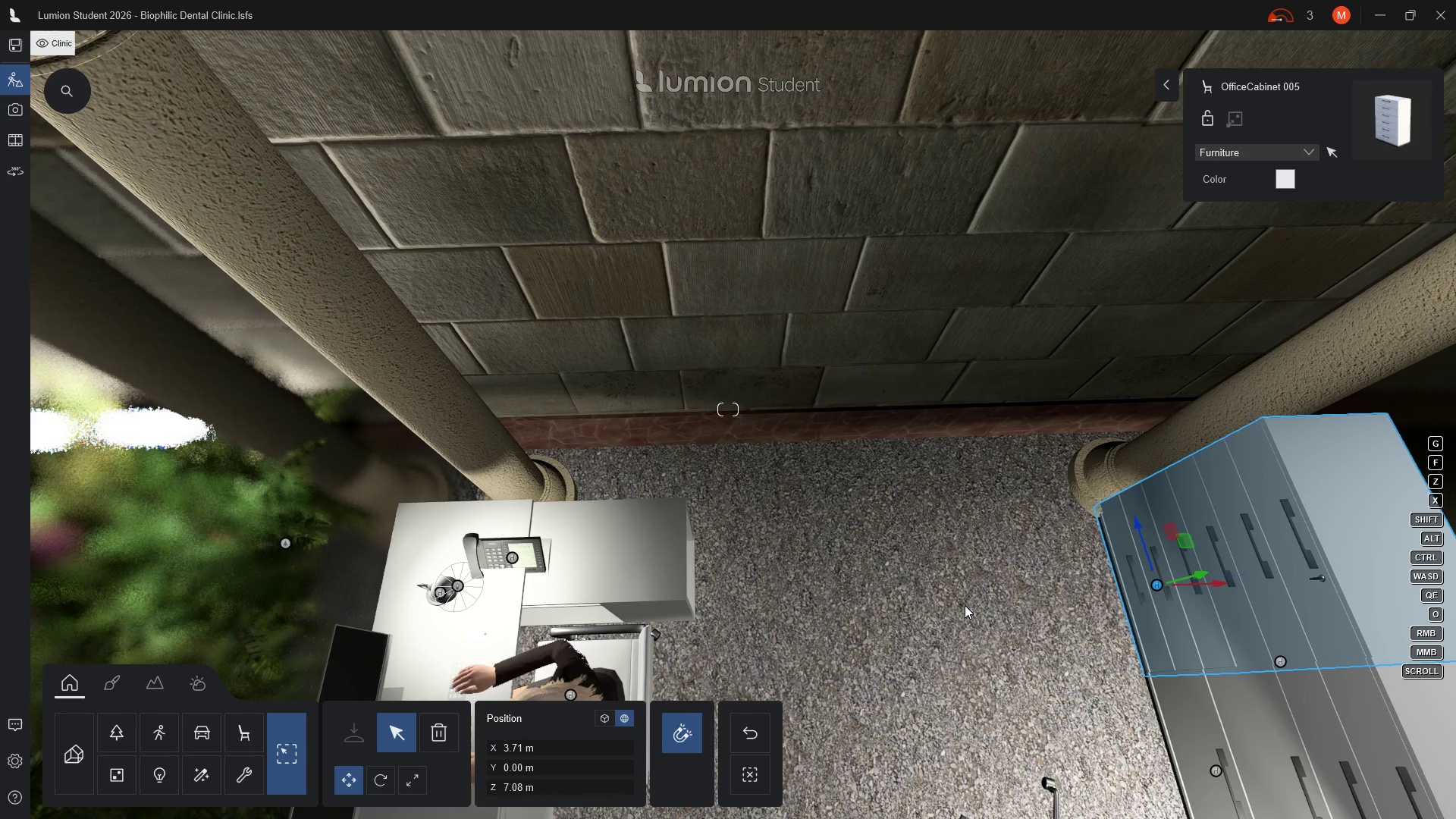 
wait(10.52)
 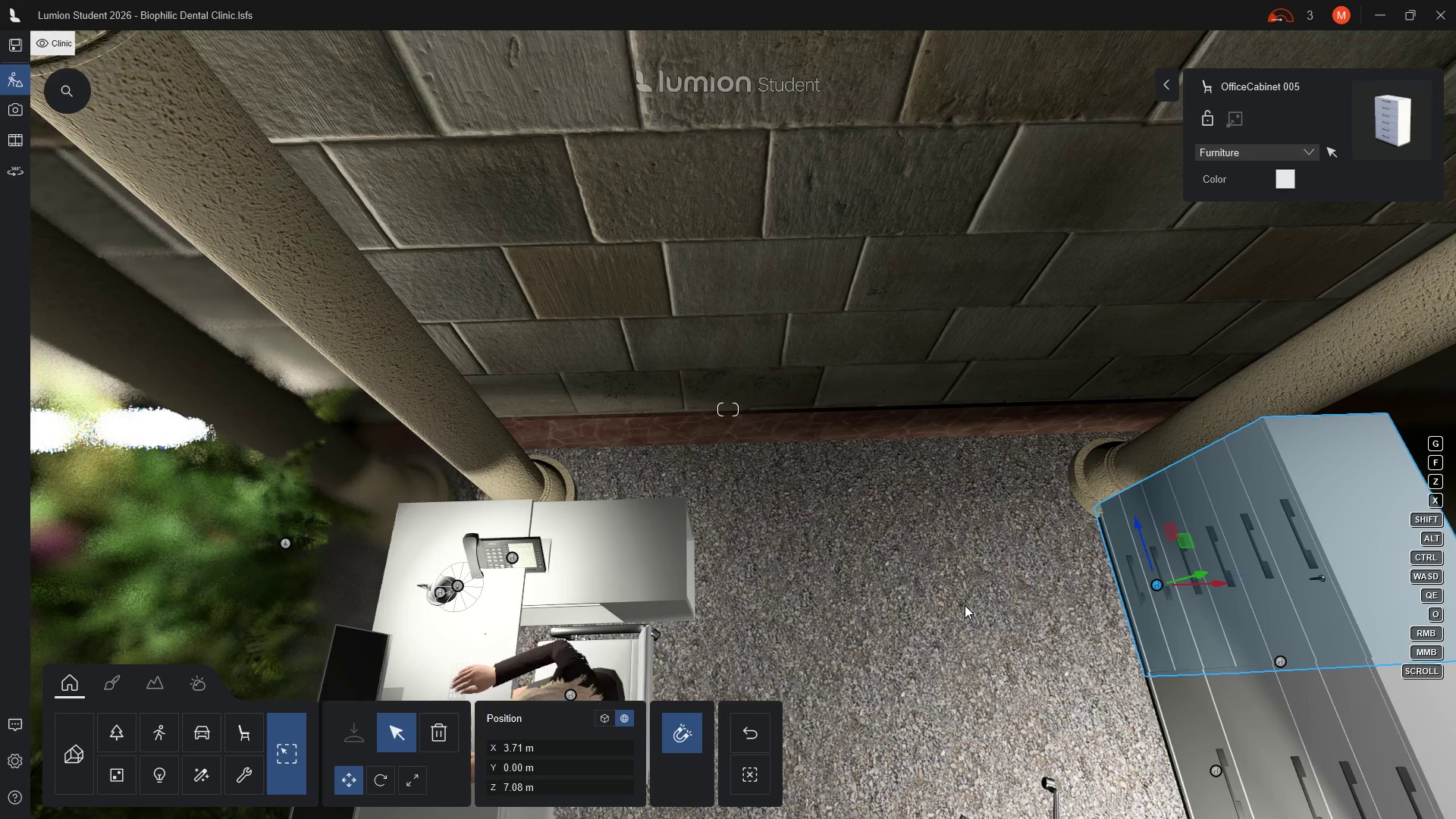 
left_click([942, 802])
 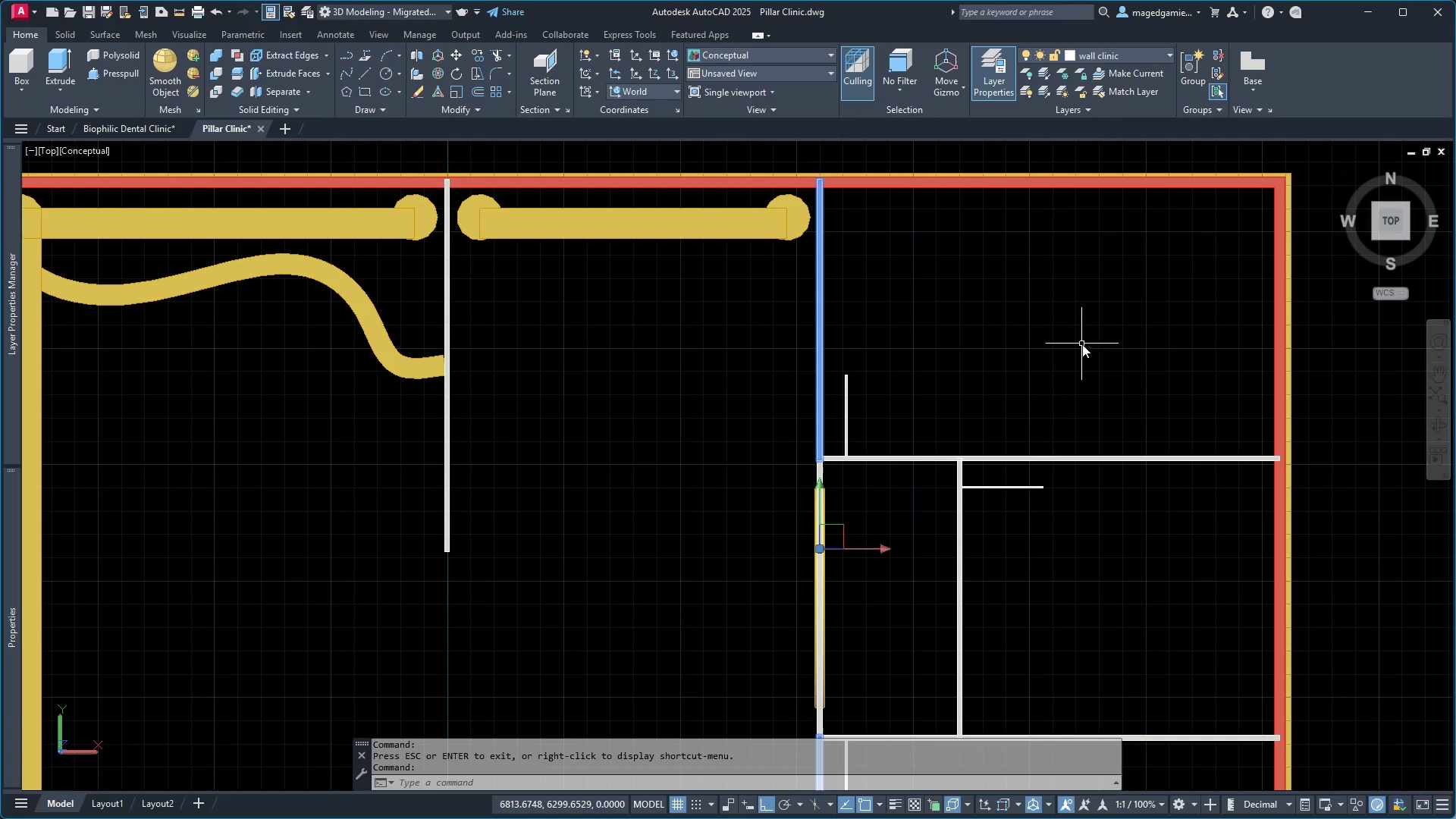 
wait(10.58)
 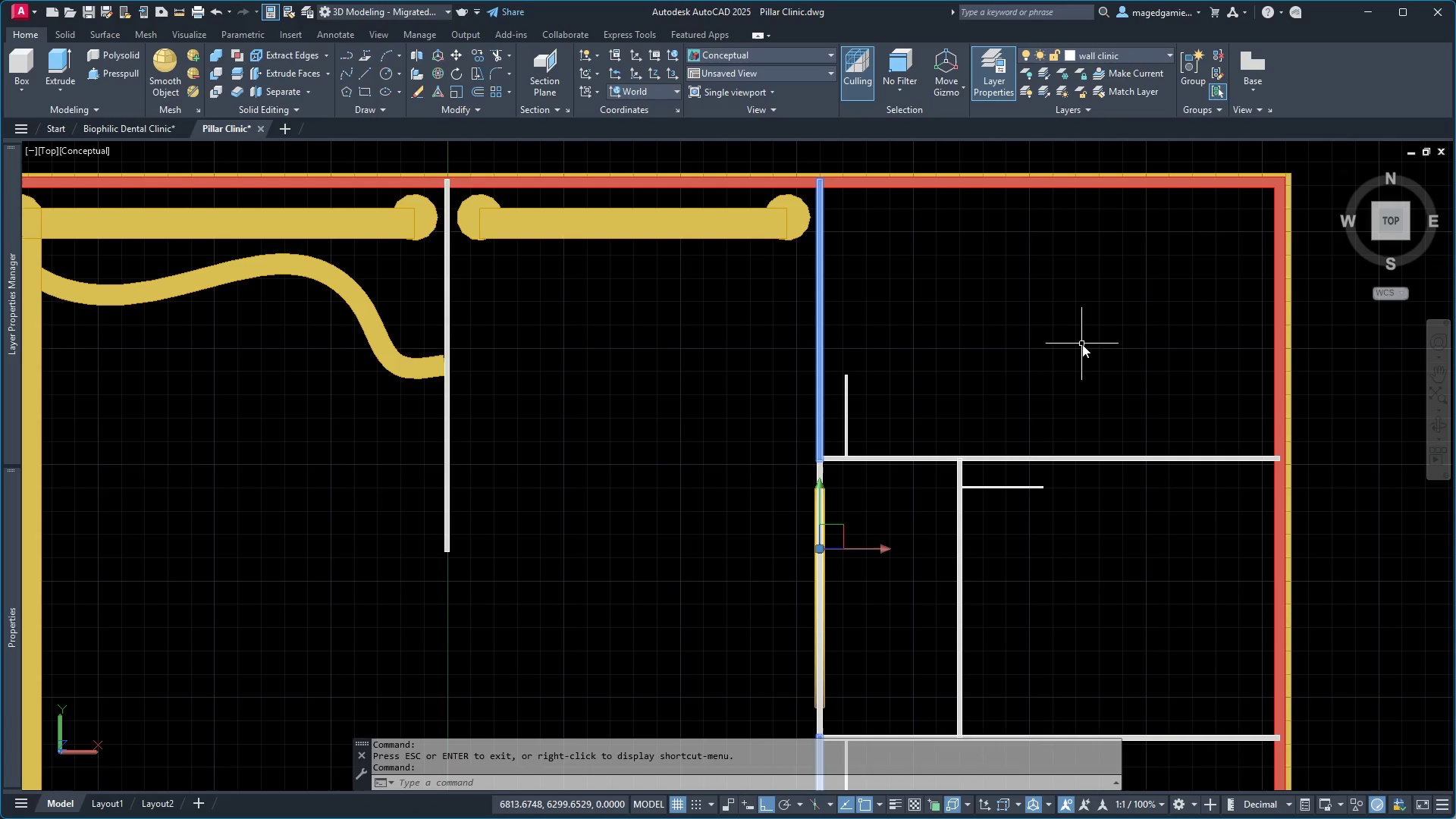 
left_click([1043, 810])
 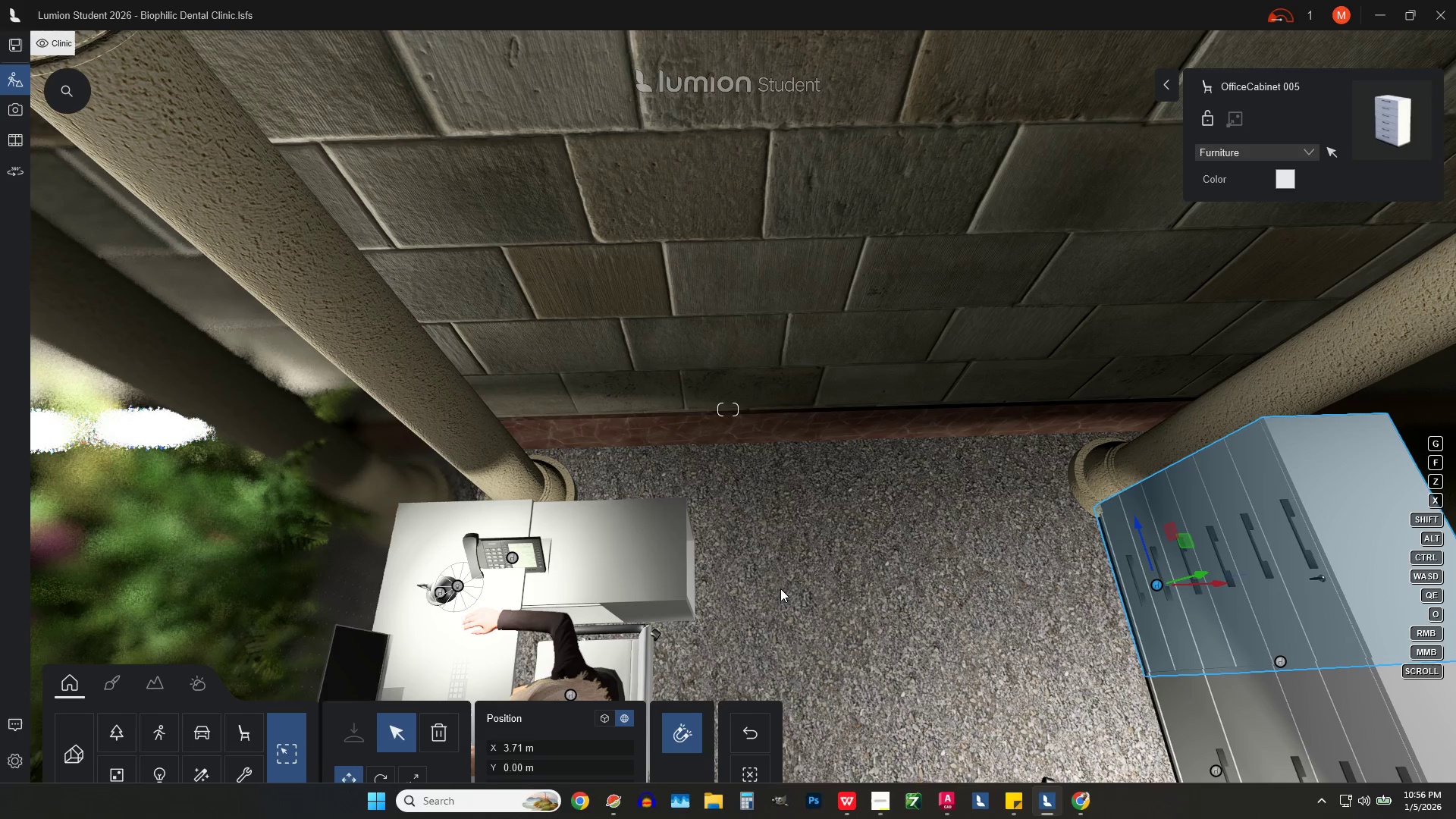 
hold_key(key=A, duration=0.86)
 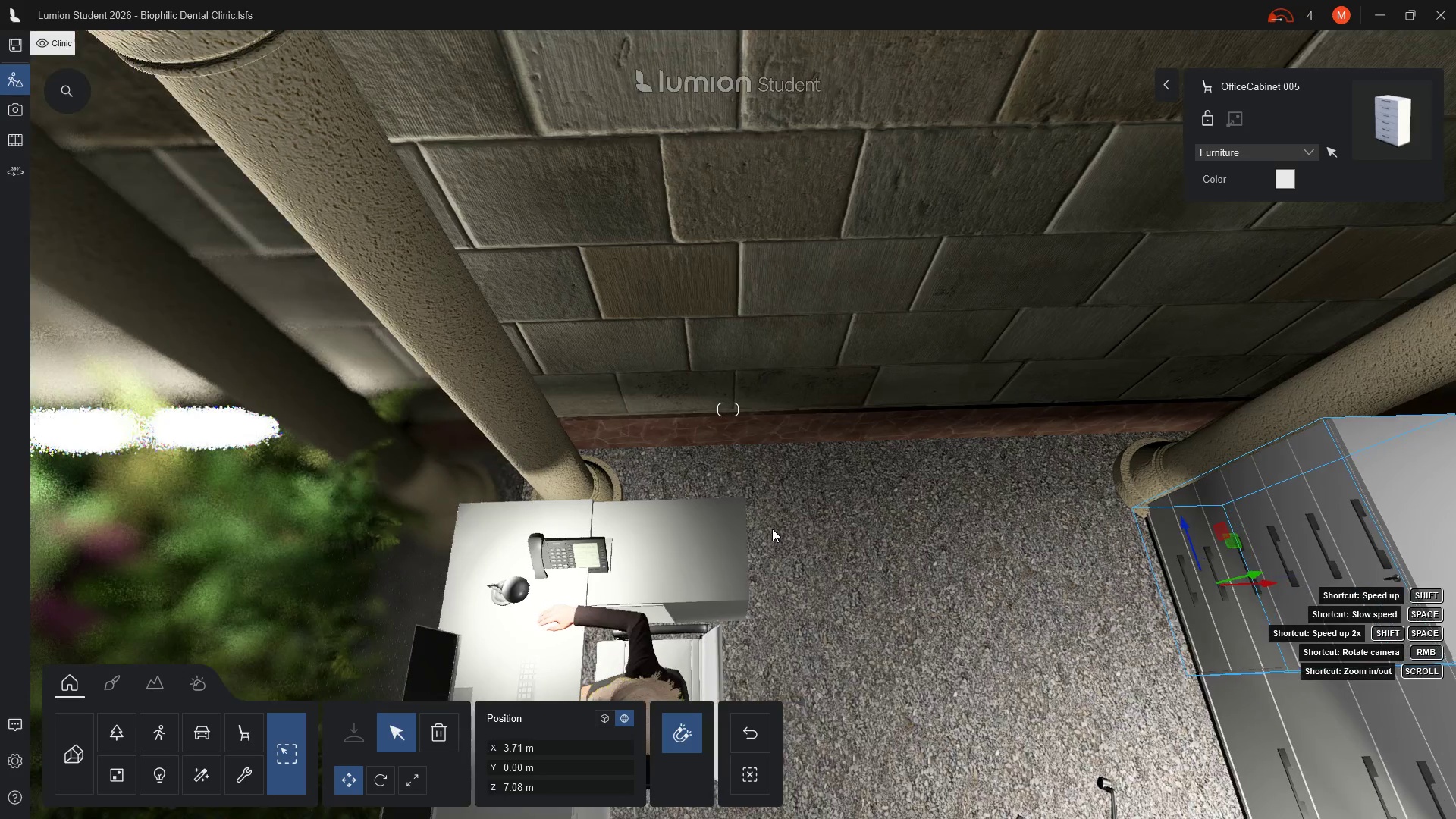 
hold_key(key=A, duration=0.89)
 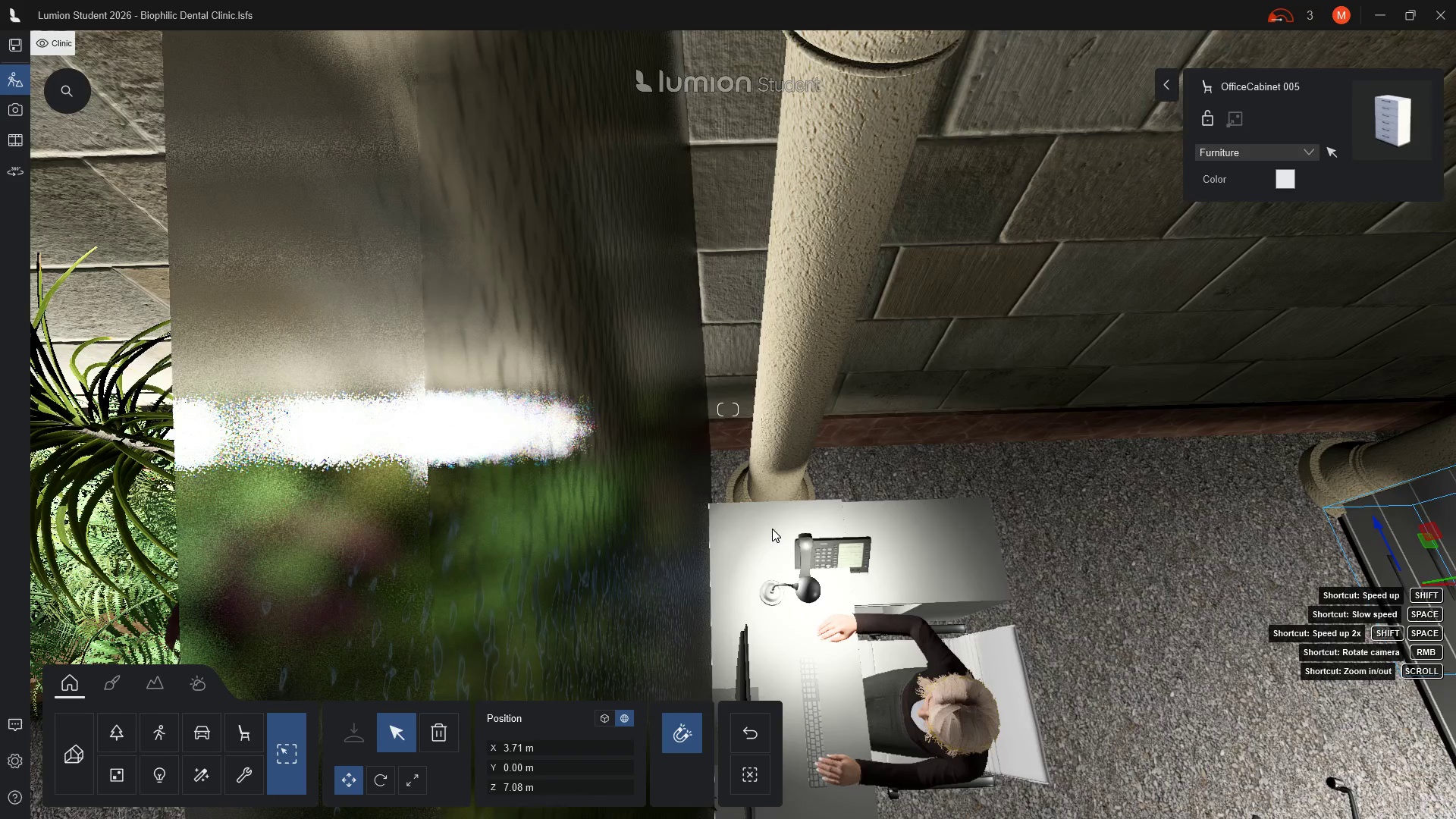 
hold_key(key=A, duration=2.7)
 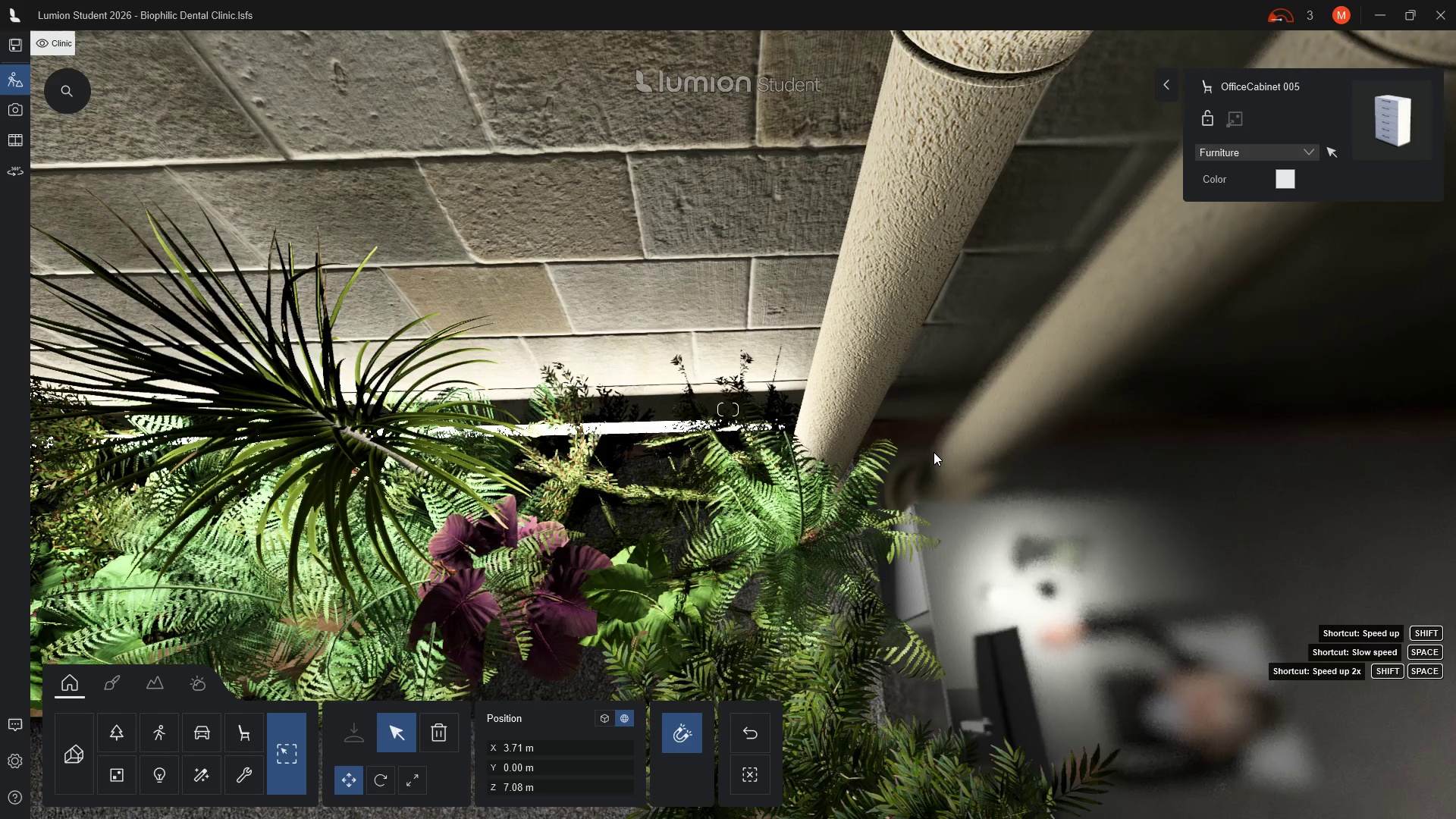 
hold_key(key=A, duration=1.16)
 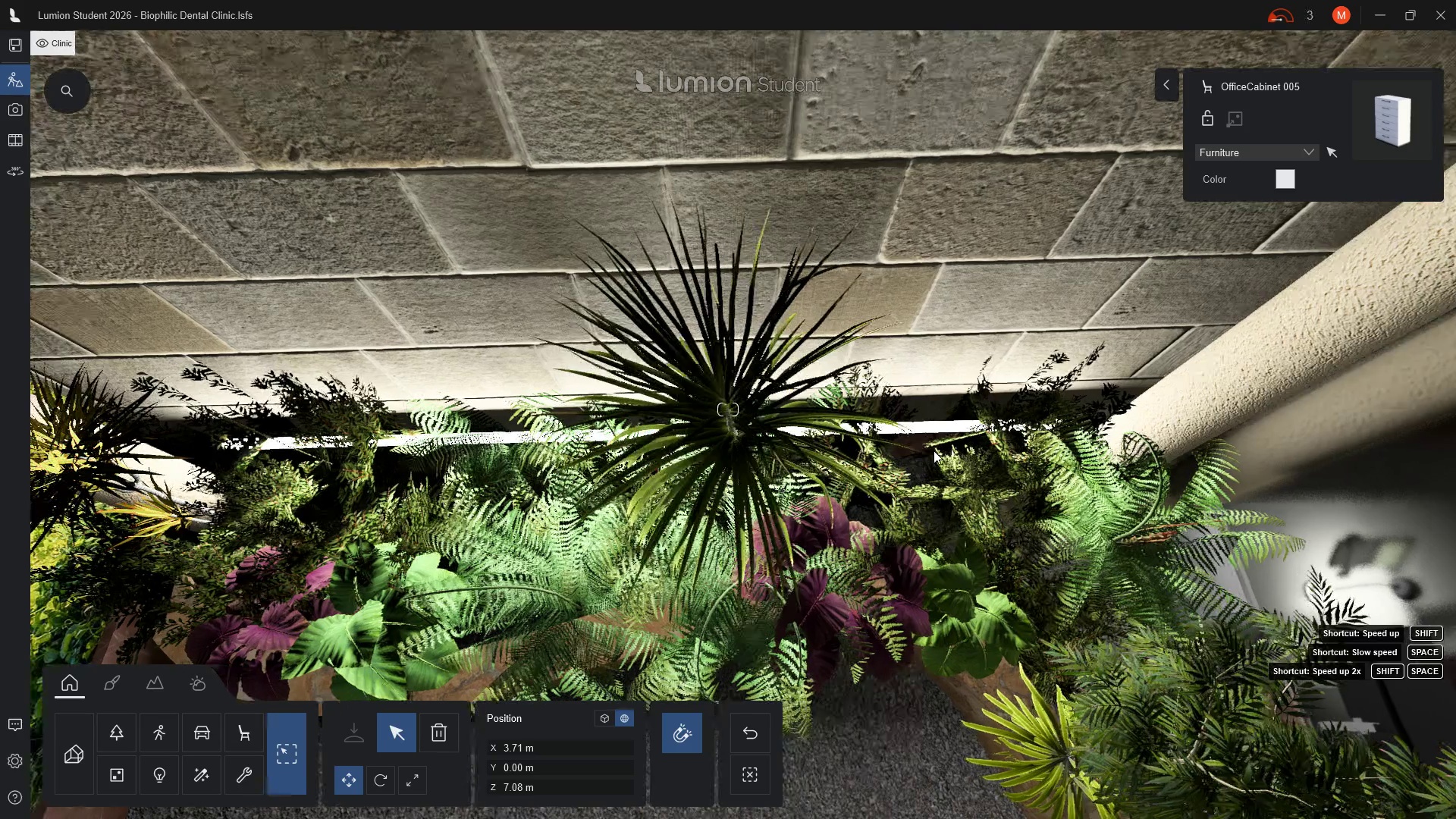 
key(A)
 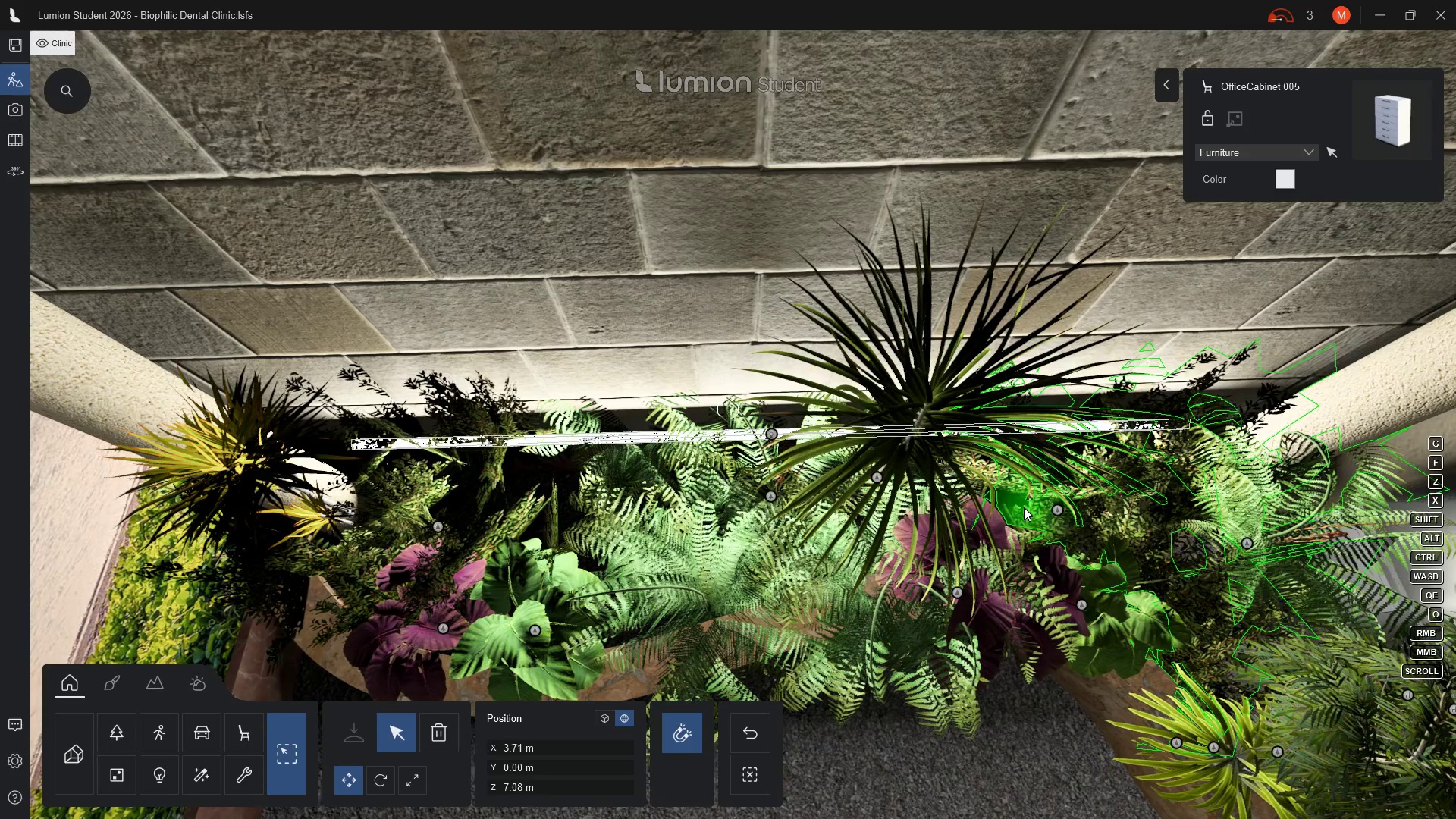 
wait(6.73)
 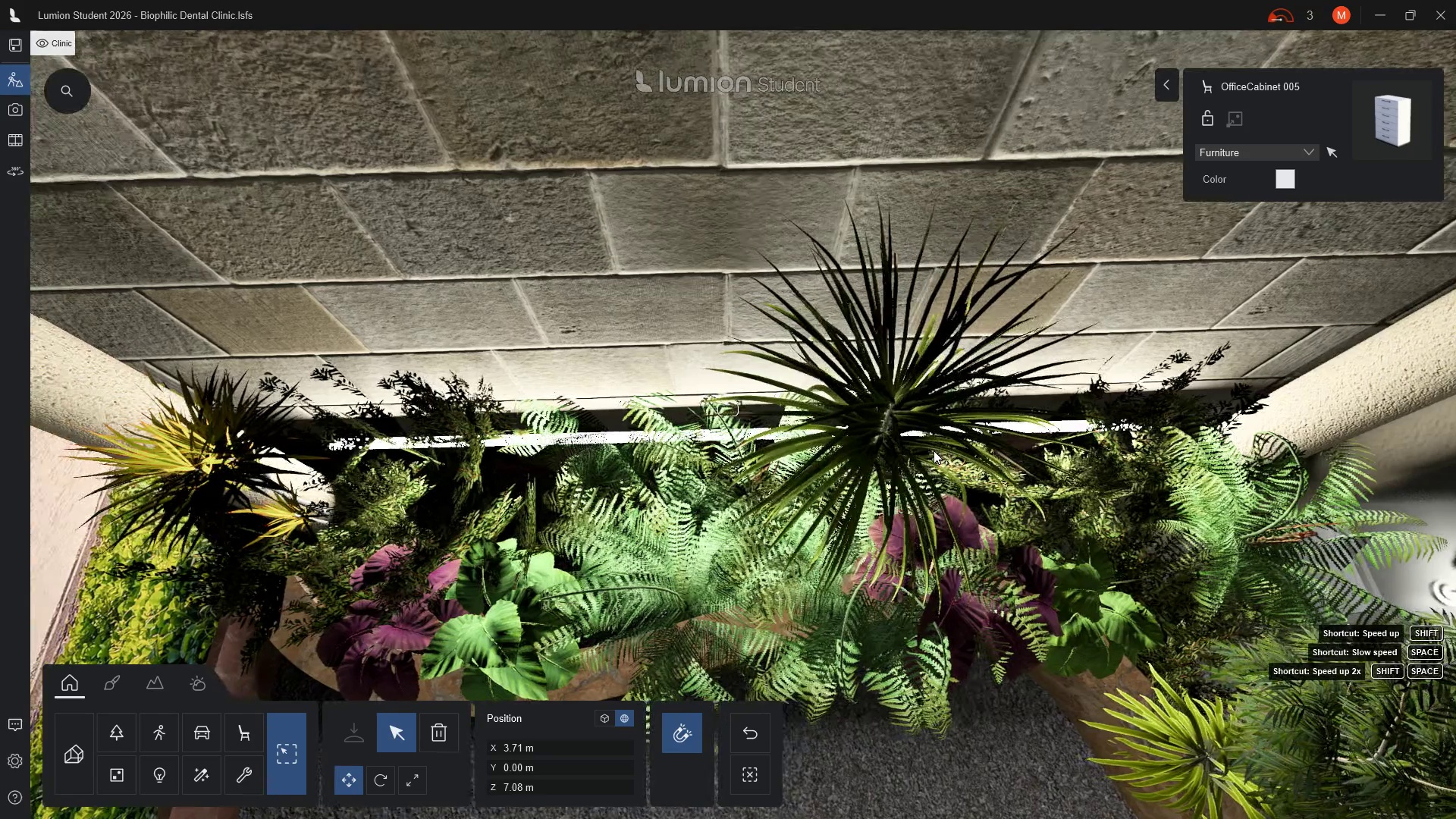 
hold_key(key=E, duration=0.72)
 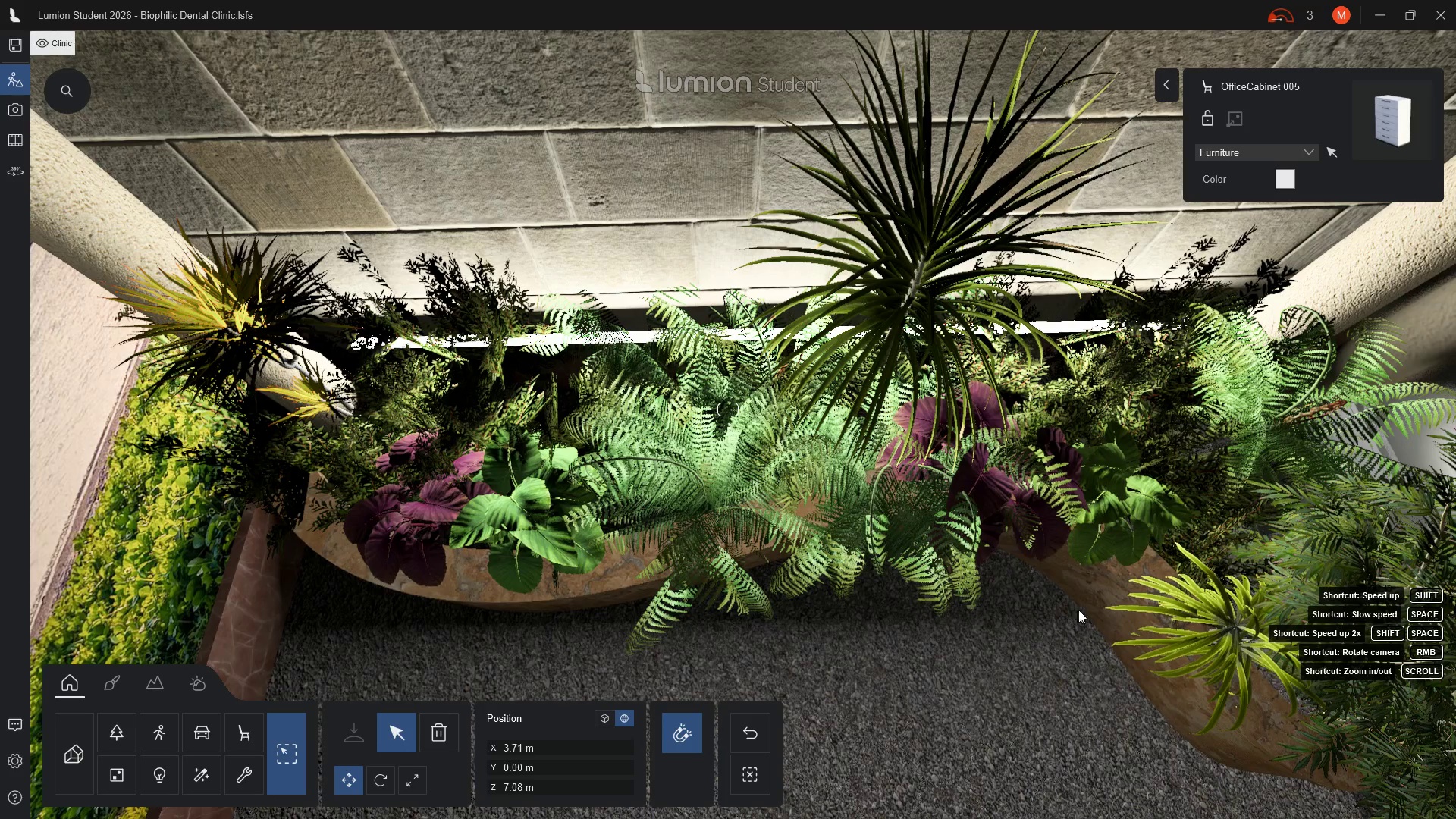 
wait(12.22)
 